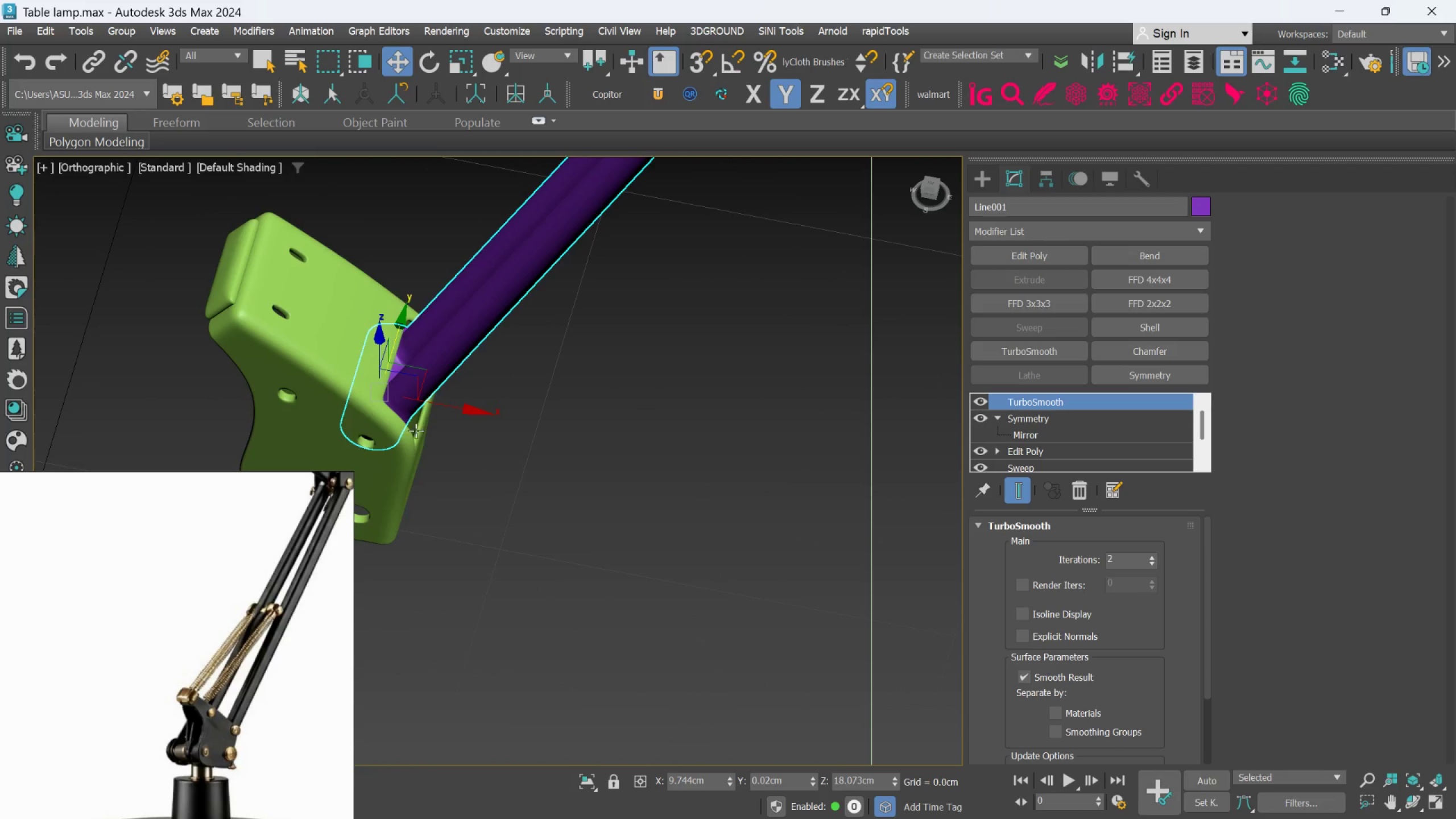 
scroll: coordinate [410, 415], scroll_direction: up, amount: 2.0
 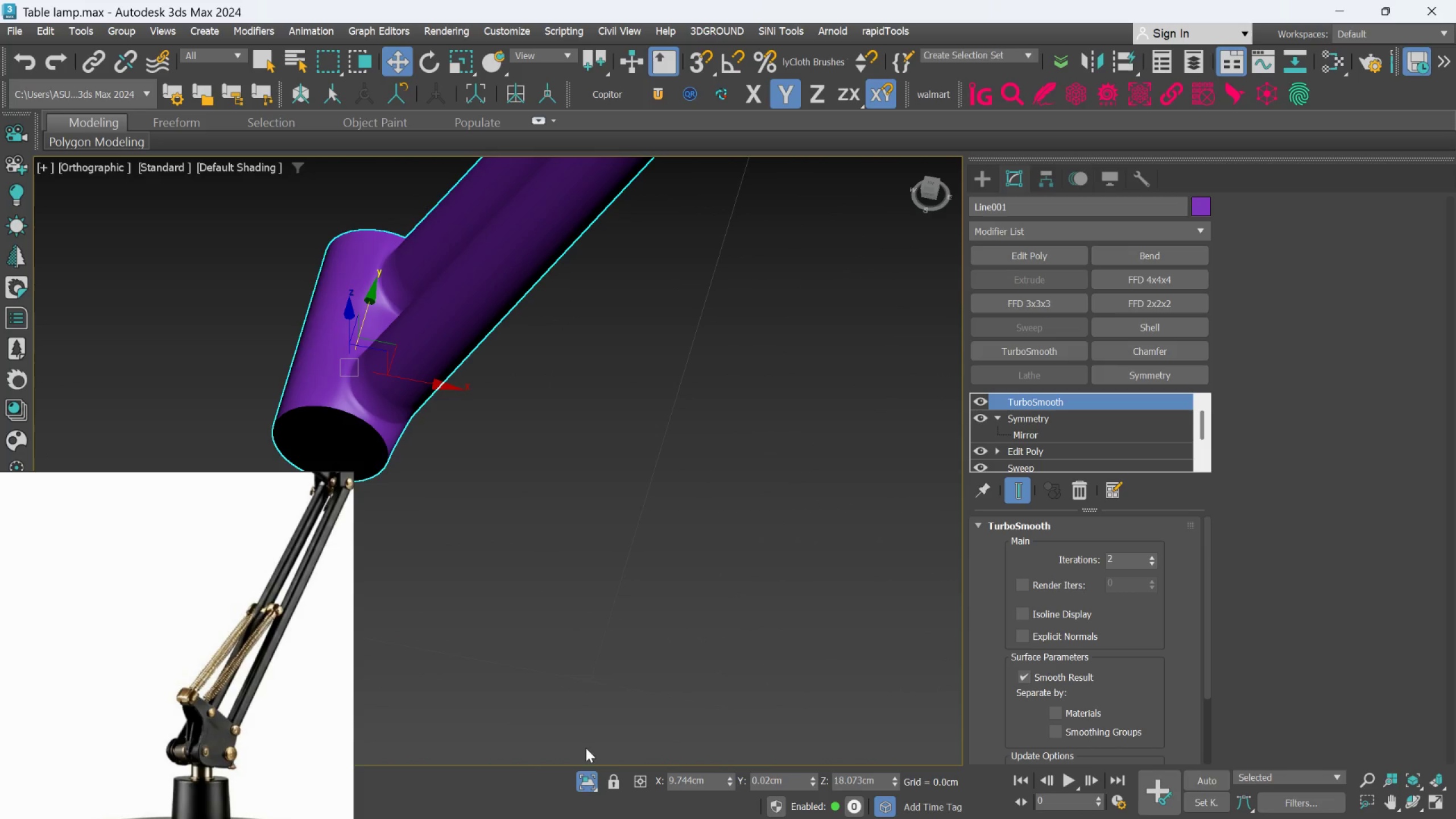 
scroll: coordinate [562, 692], scroll_direction: down, amount: 1.0
 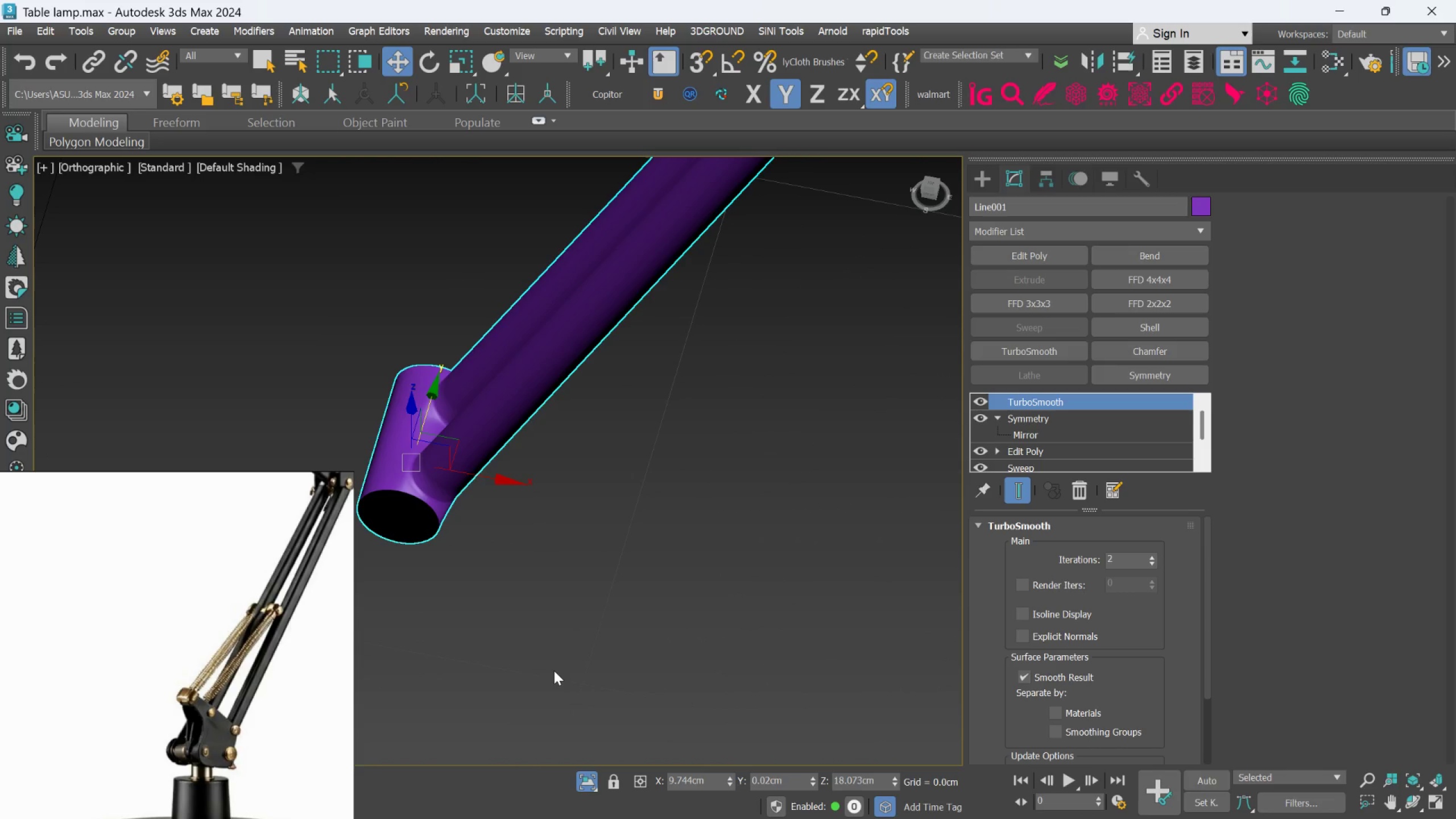 
hold_key(key=AltLeft, duration=1.2)
 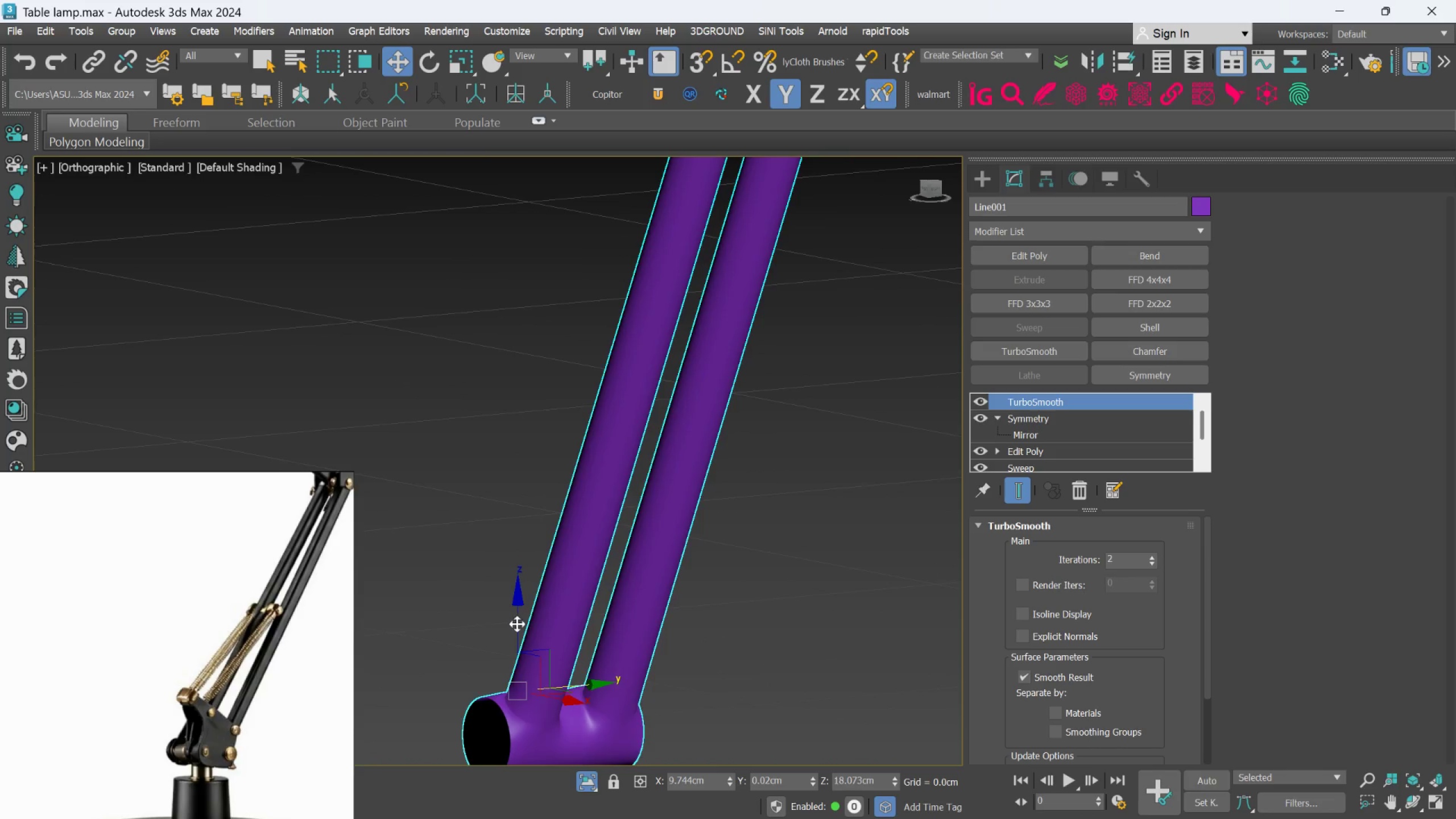 
hold_key(key=AltLeft, duration=0.83)
 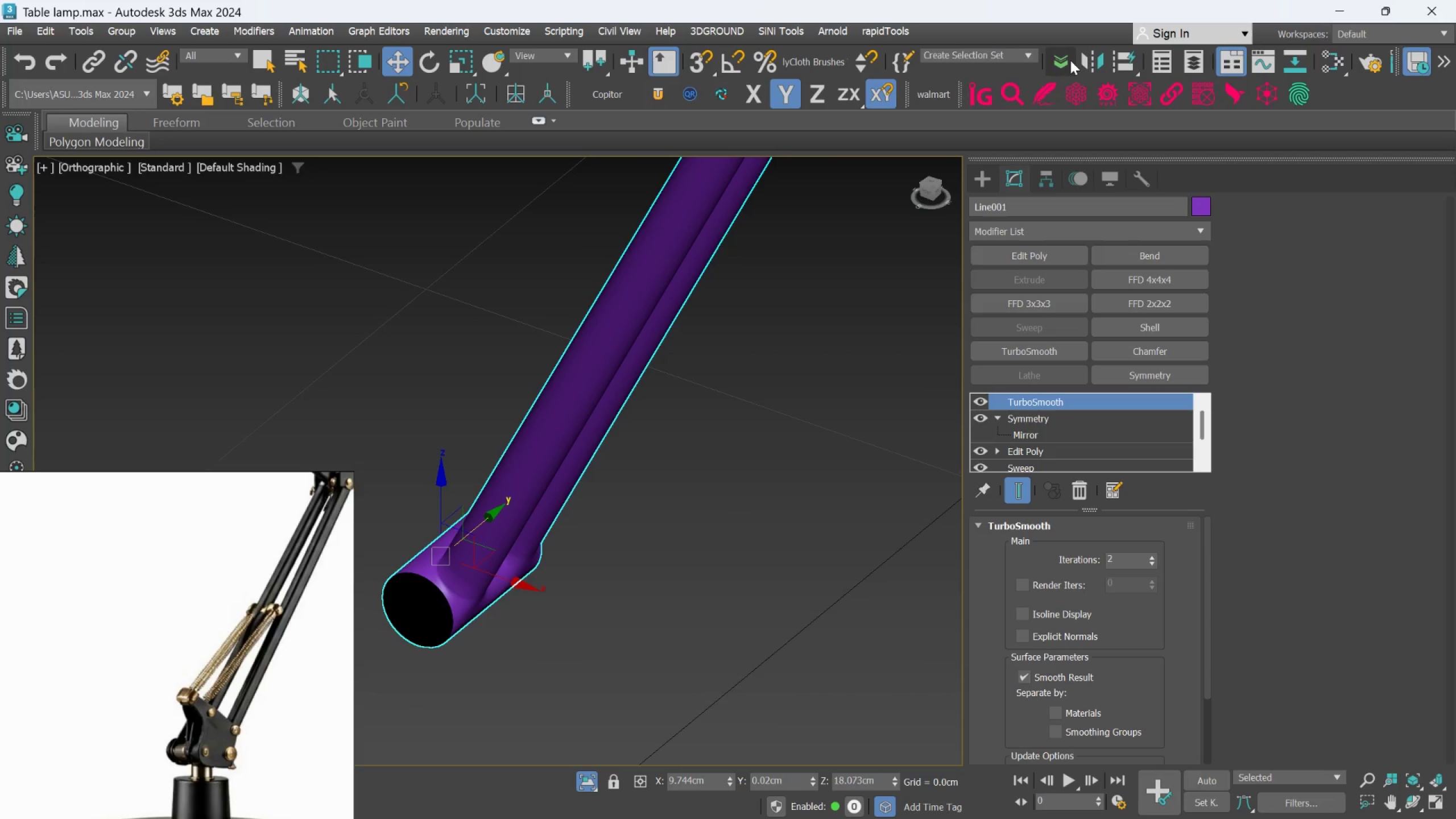 
left_click([1085, 57])
 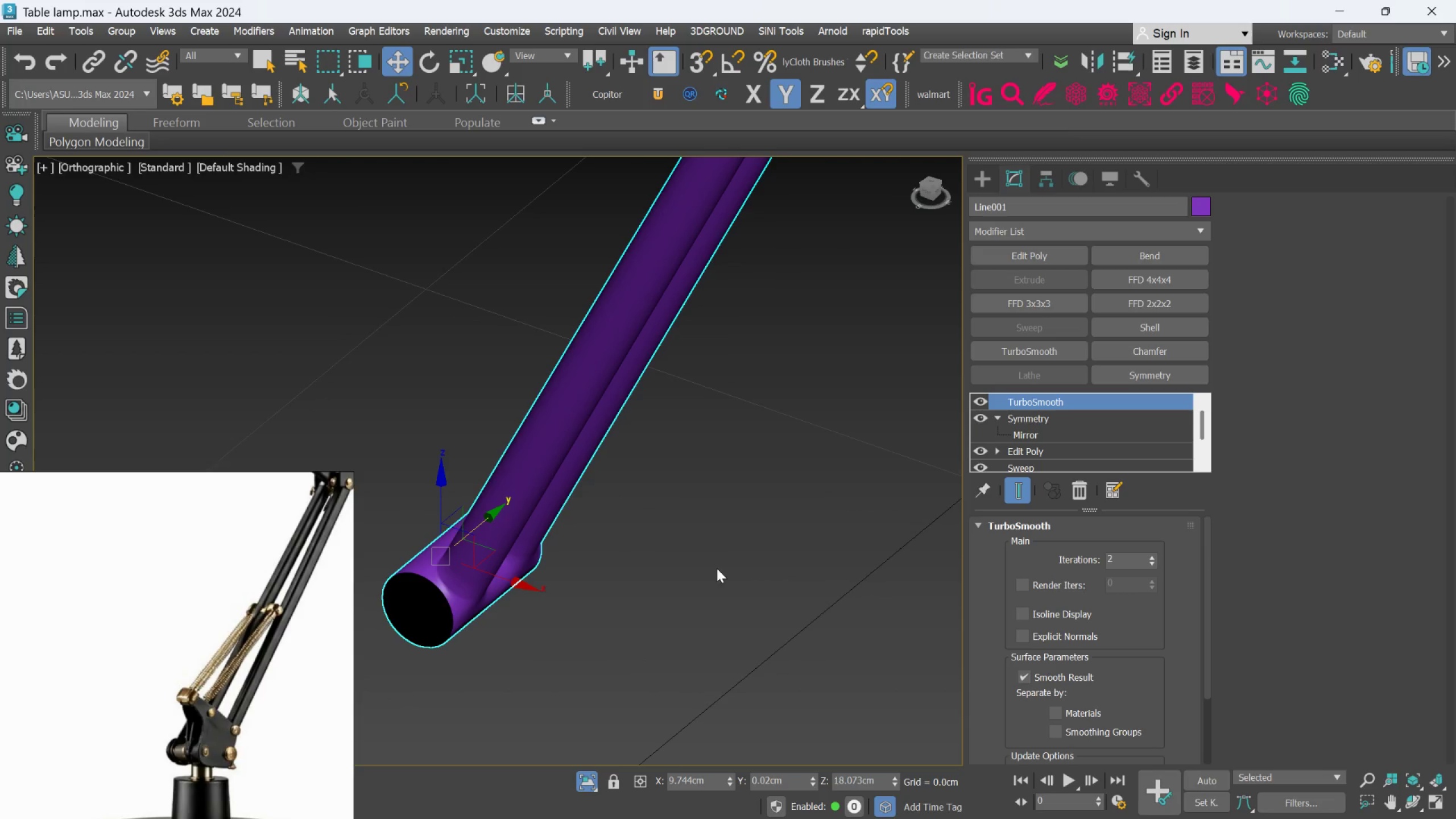 
wait(6.75)
 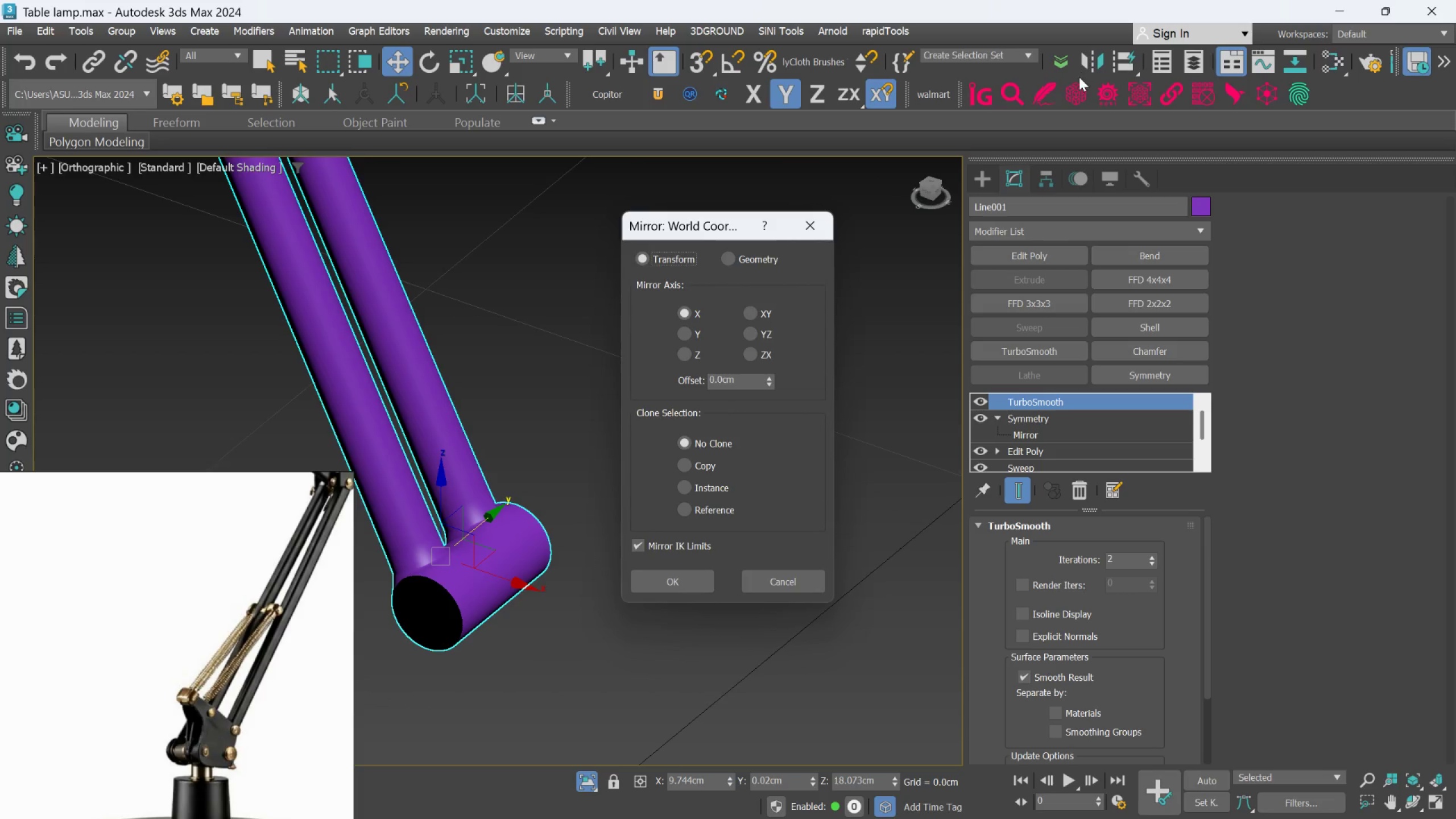 
left_click([579, 775])
 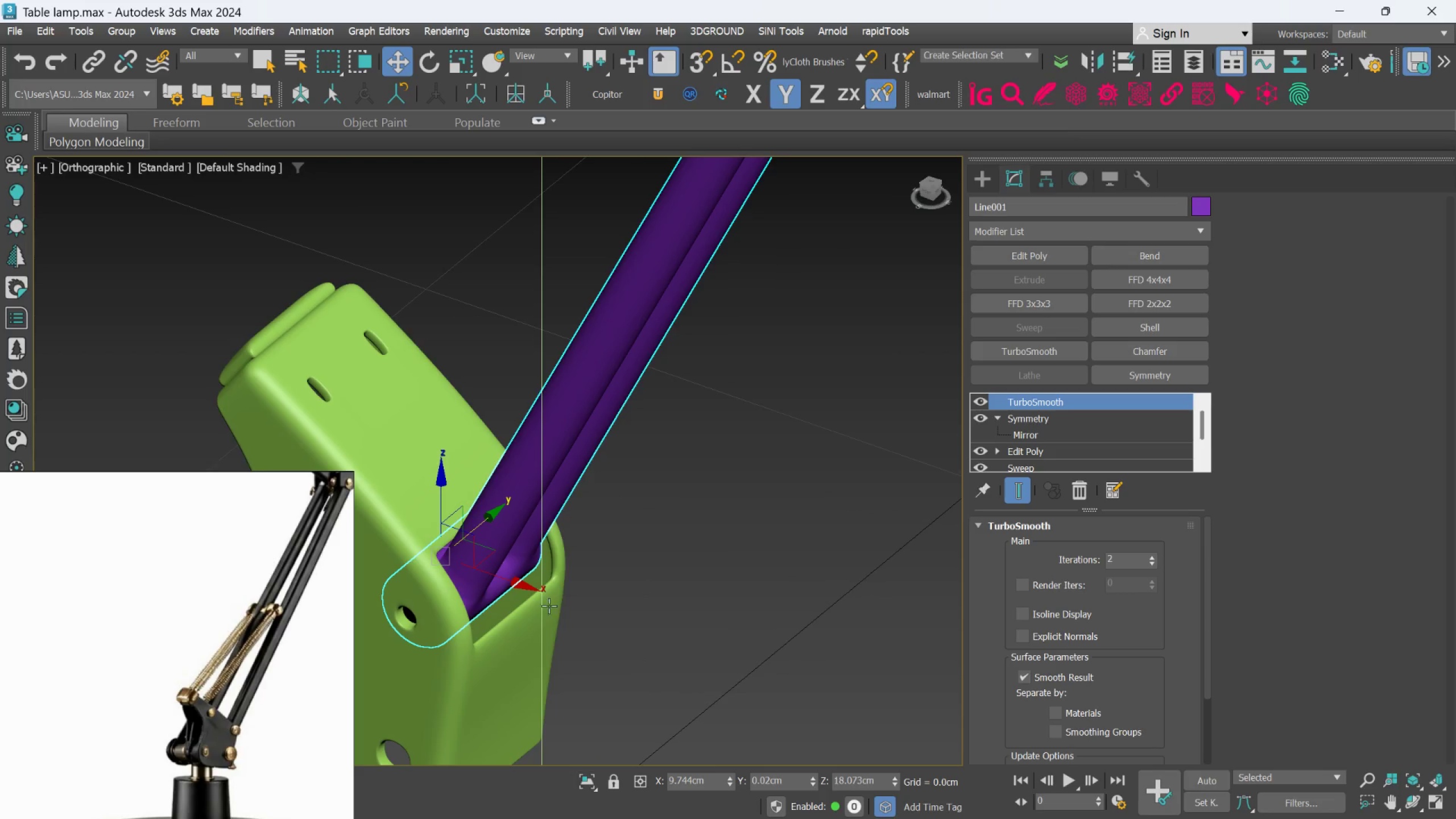 
hold_key(key=AltLeft, duration=1.25)
 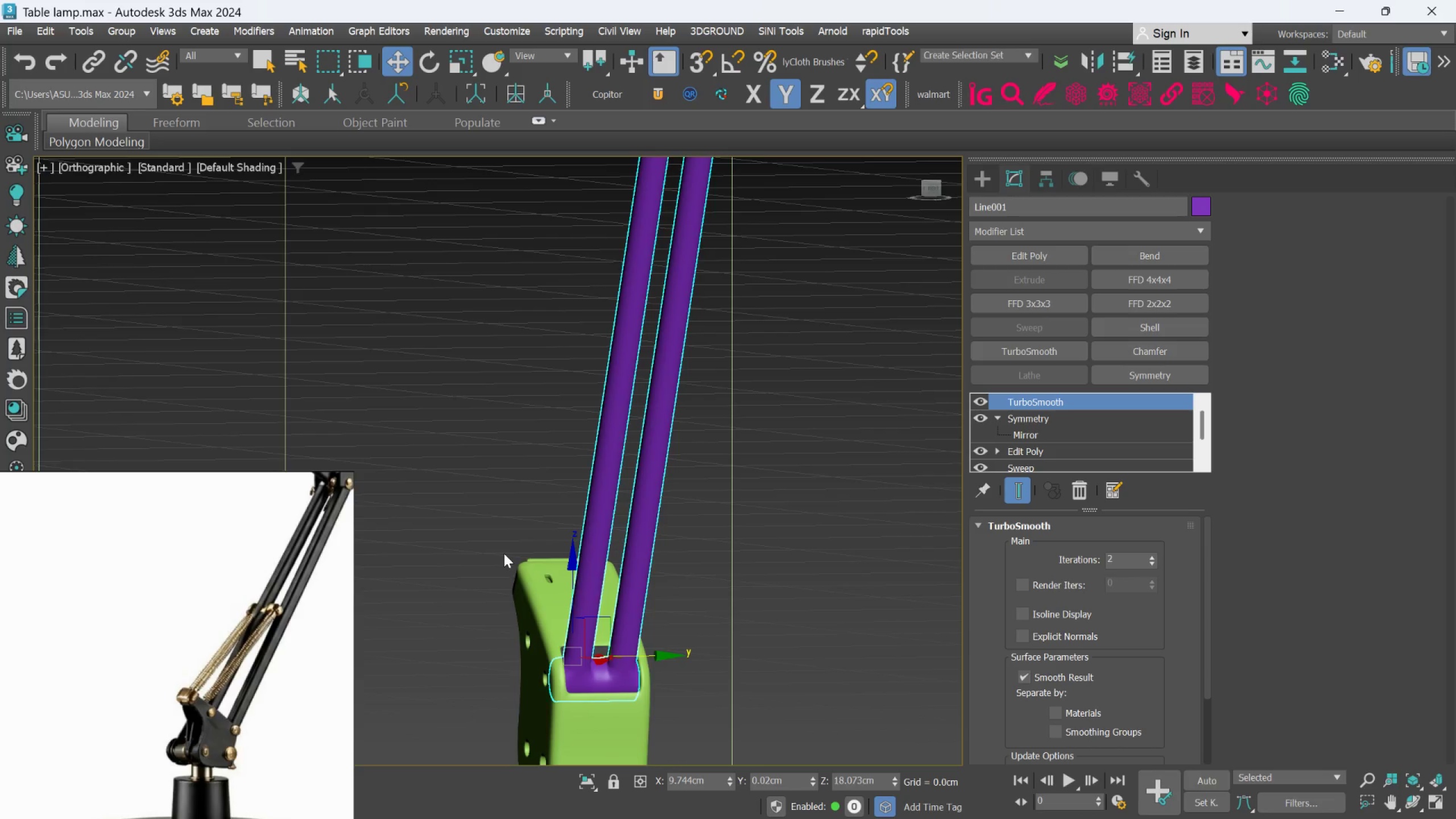 
scroll: coordinate [546, 595], scroll_direction: down, amount: 2.0
 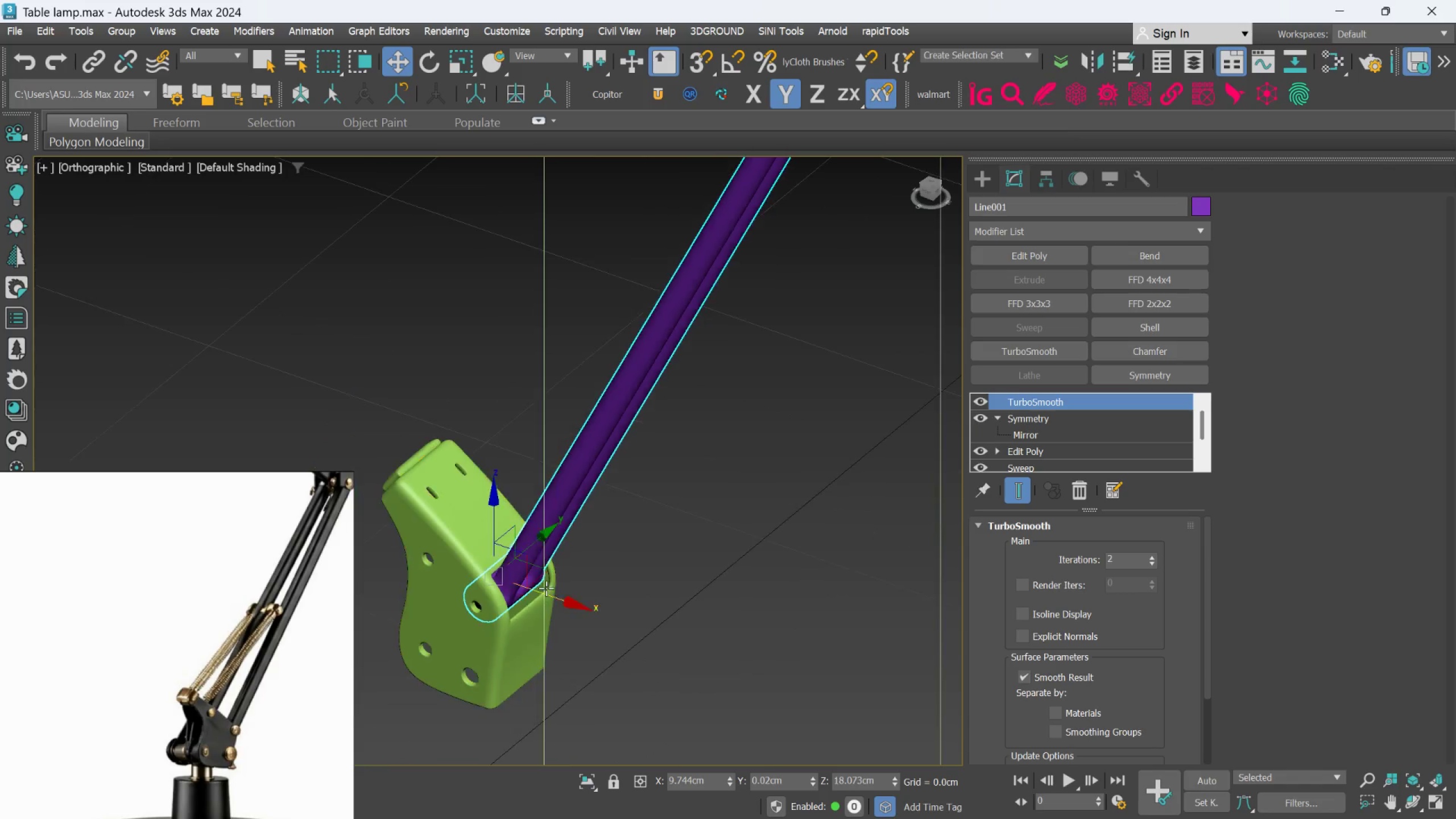 
key(Alt+AltLeft)
 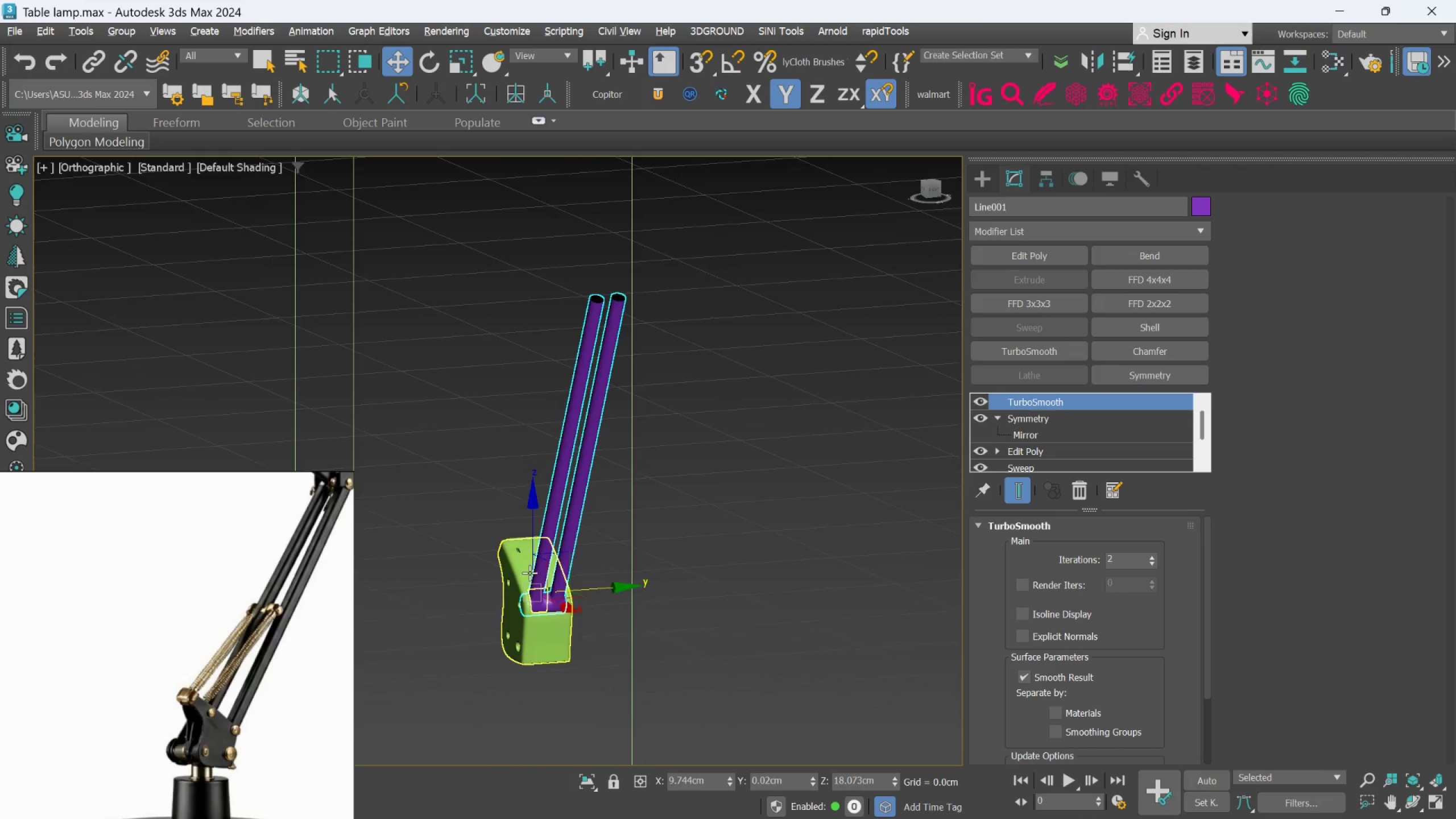 
scroll: coordinate [504, 554], scroll_direction: down, amount: 2.0
 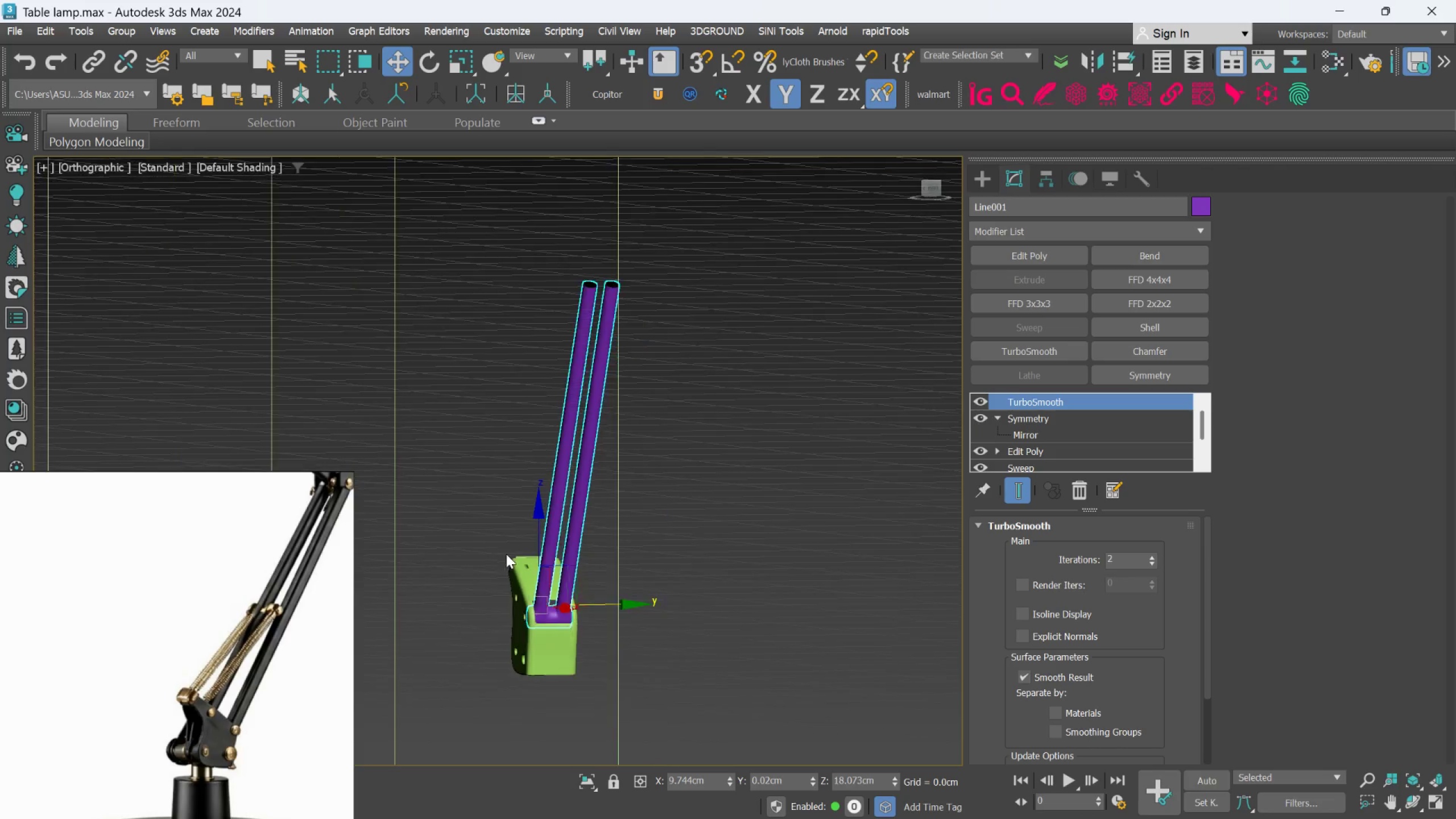 
scroll: coordinate [580, 635], scroll_direction: up, amount: 8.0
 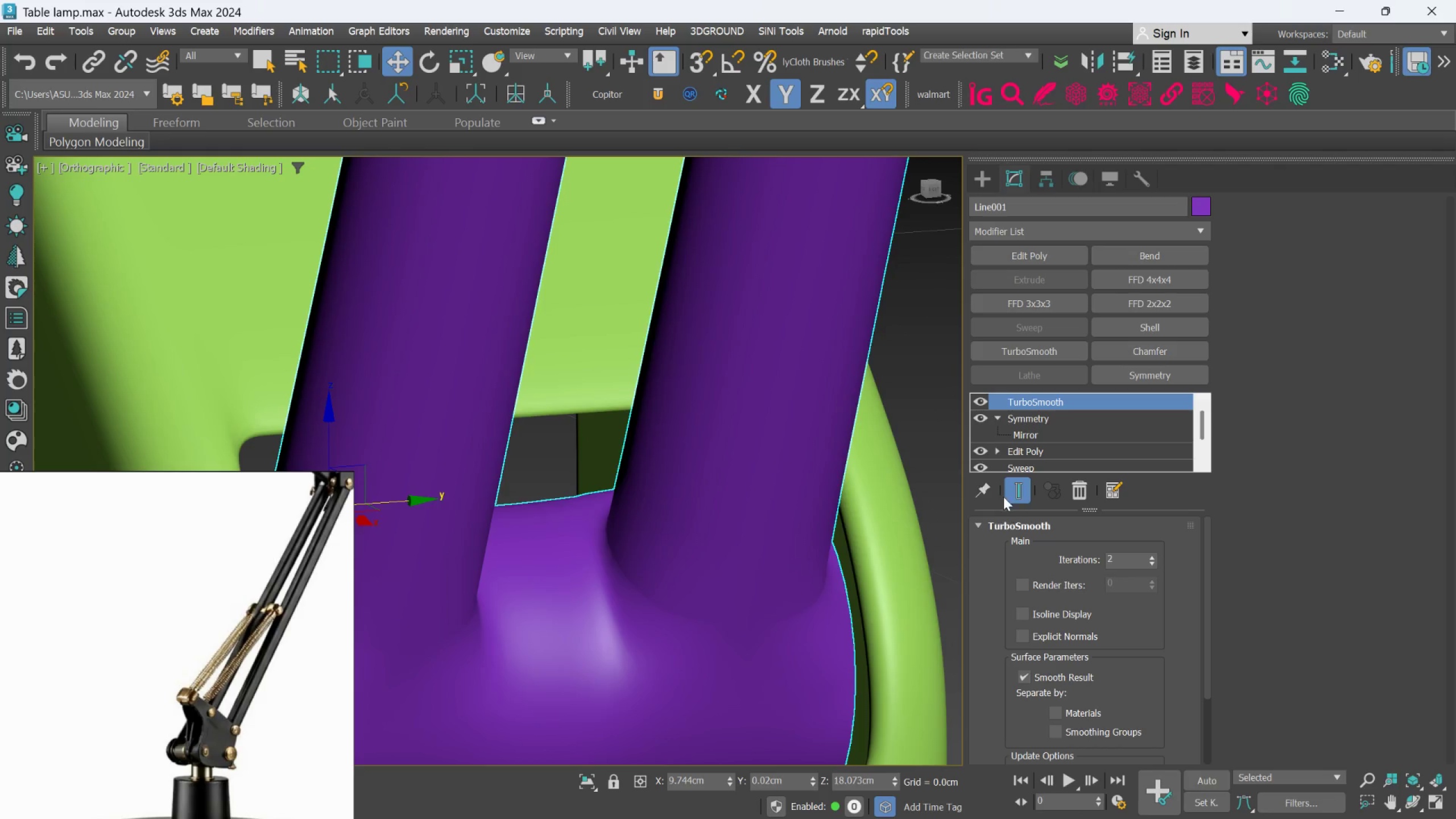 
left_click([1007, 485])
 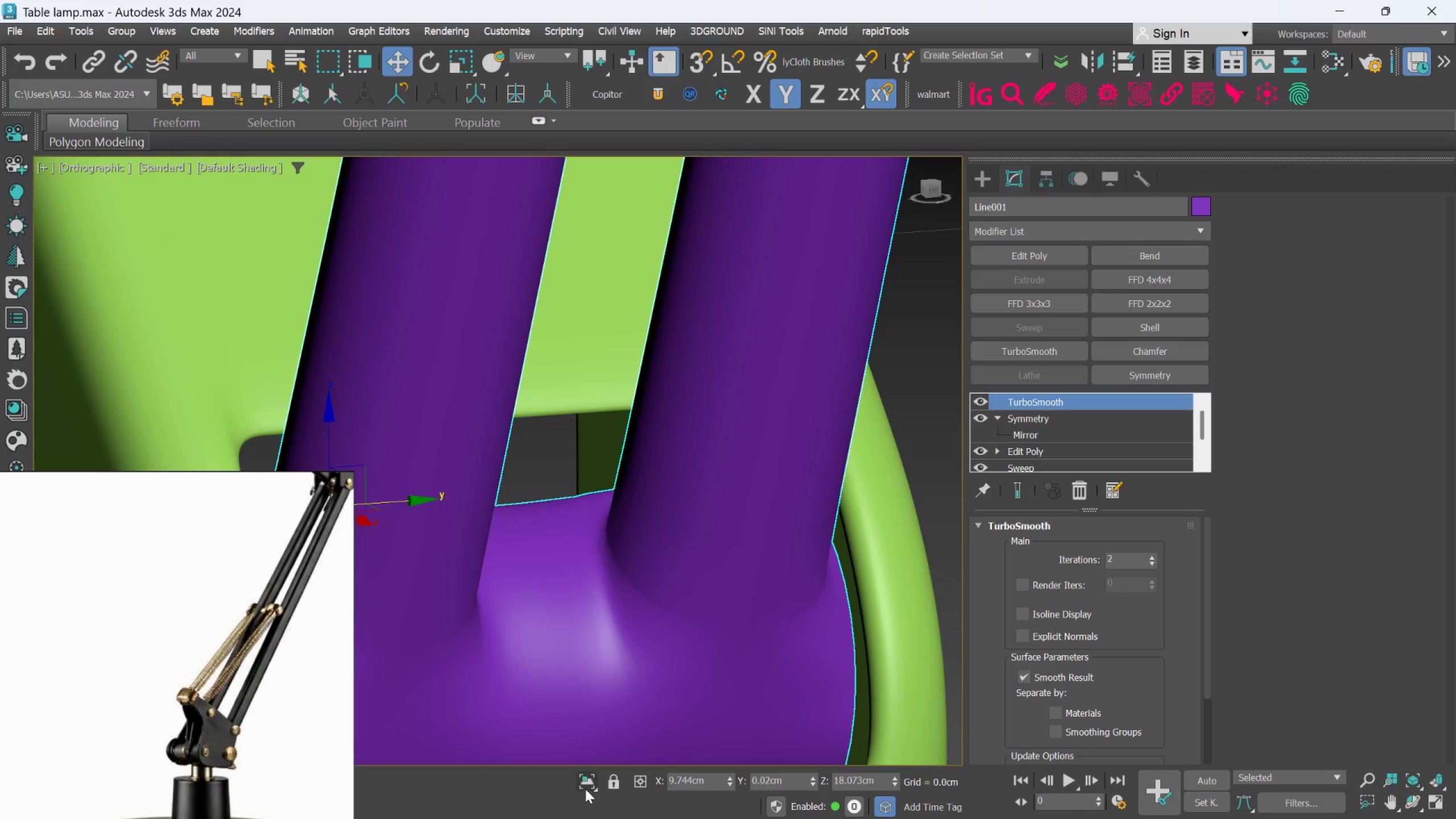 
left_click([580, 779])
 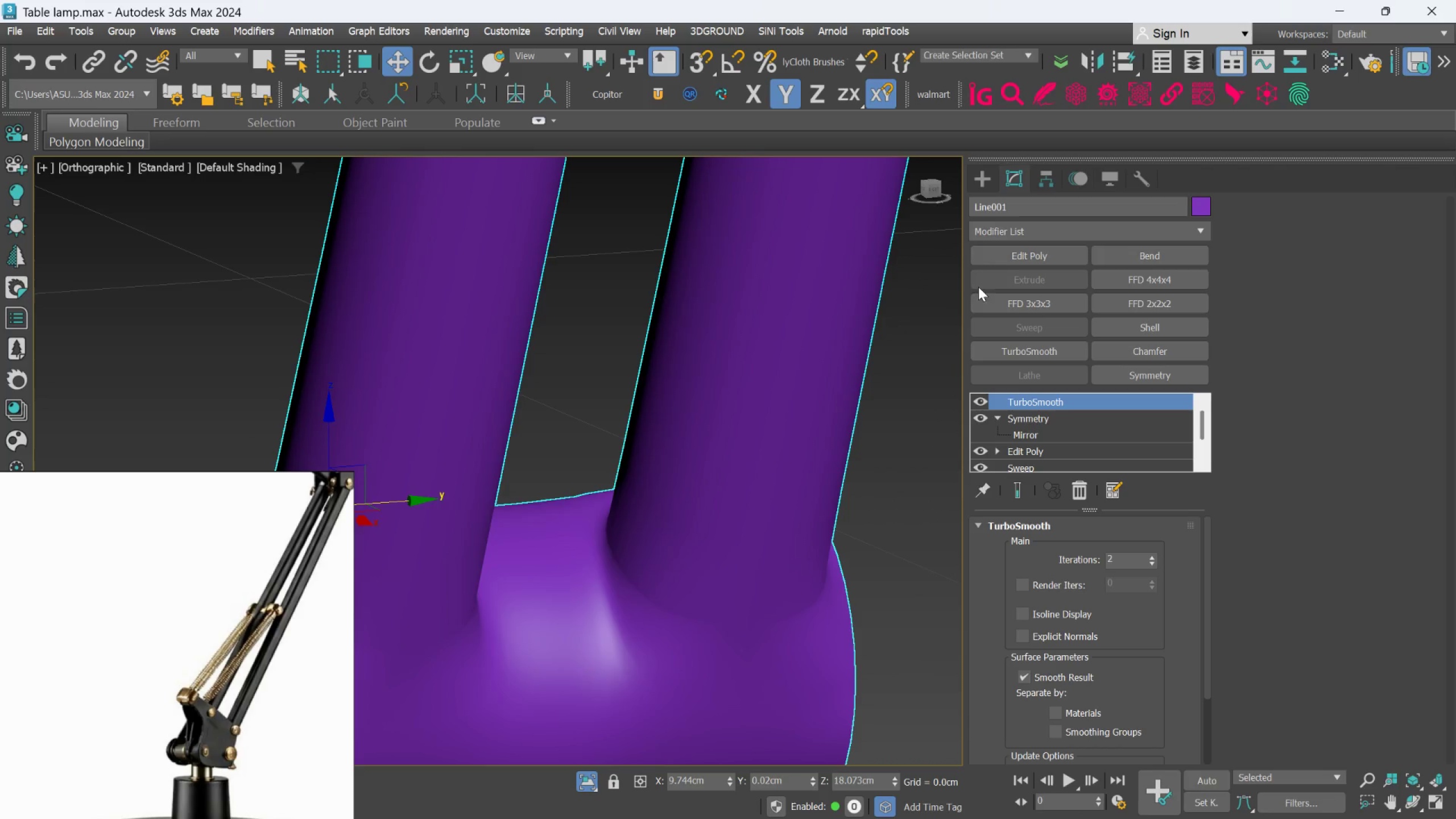 
left_click([971, 170])
 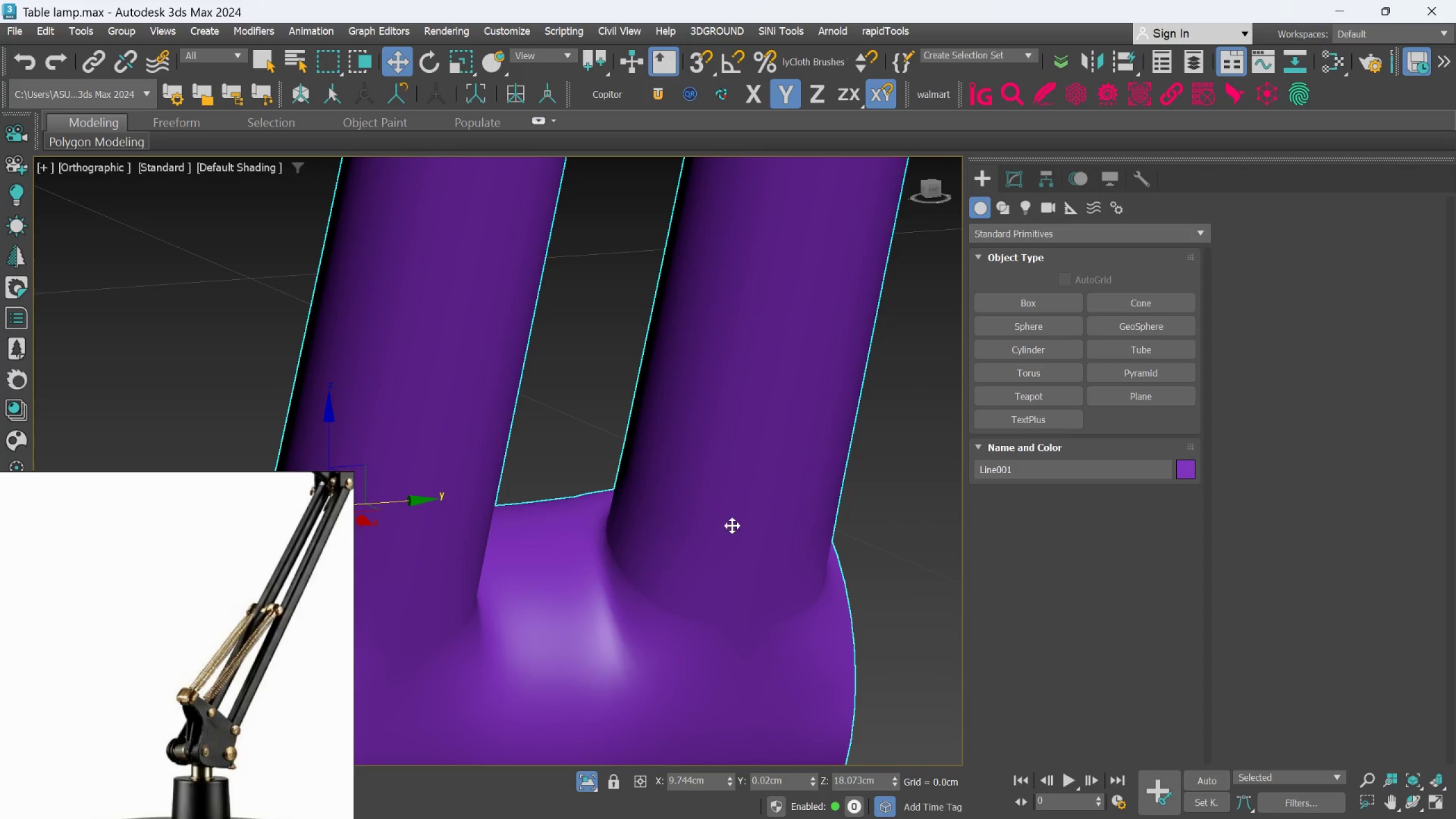 
left_click([723, 523])
 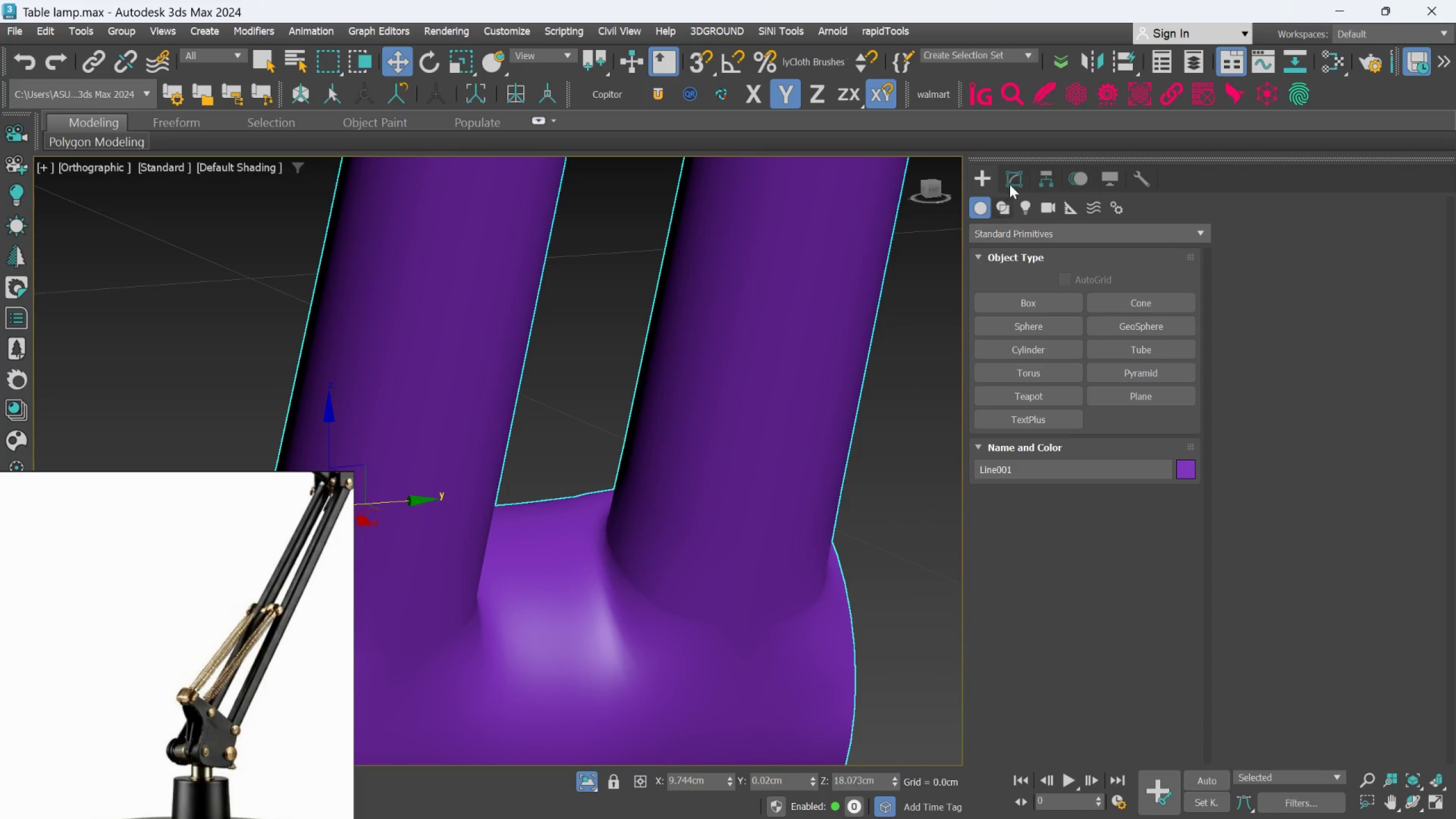 
left_click([1011, 172])
 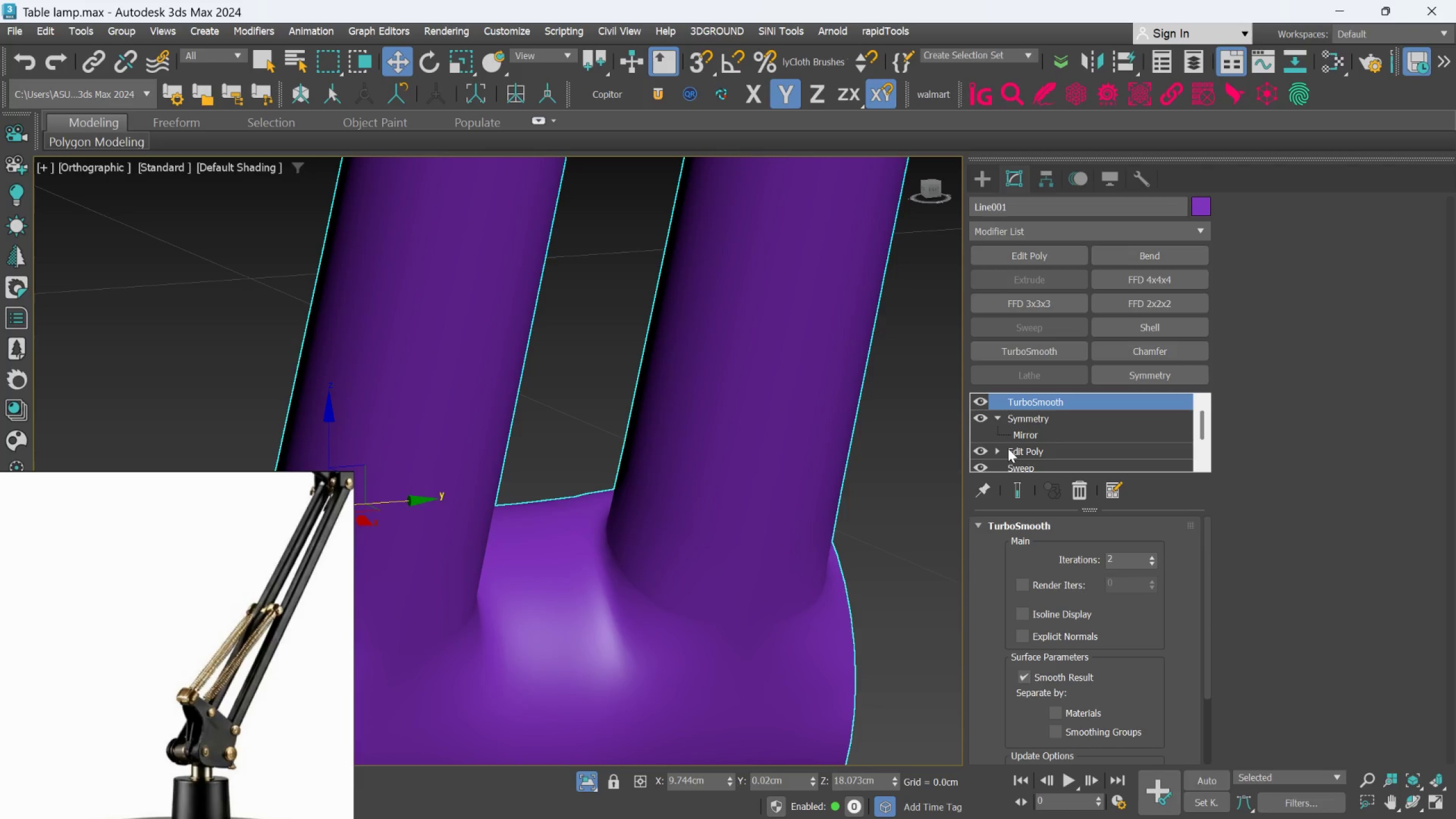 
left_click([1016, 452])
 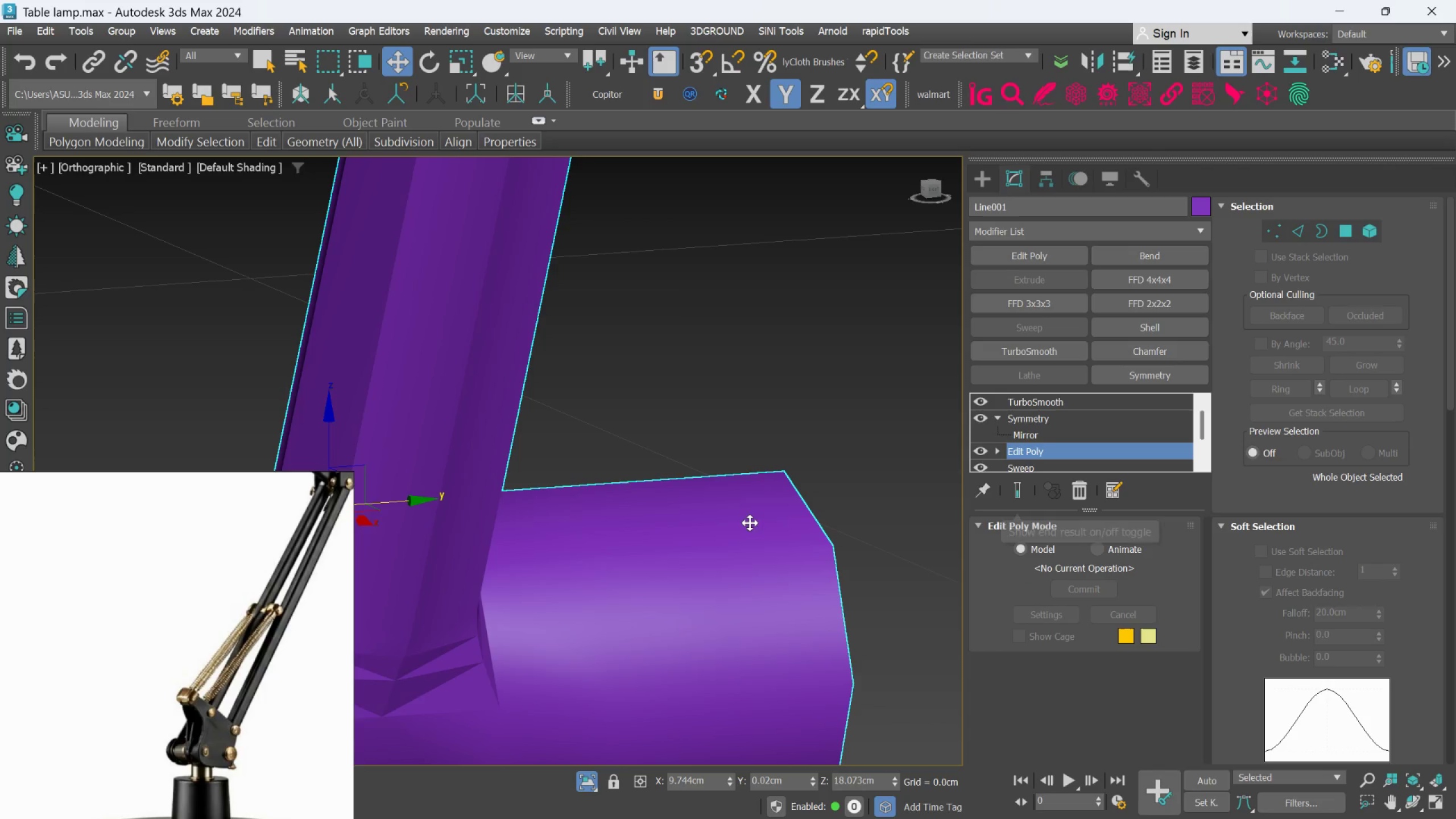 
key(F4)
 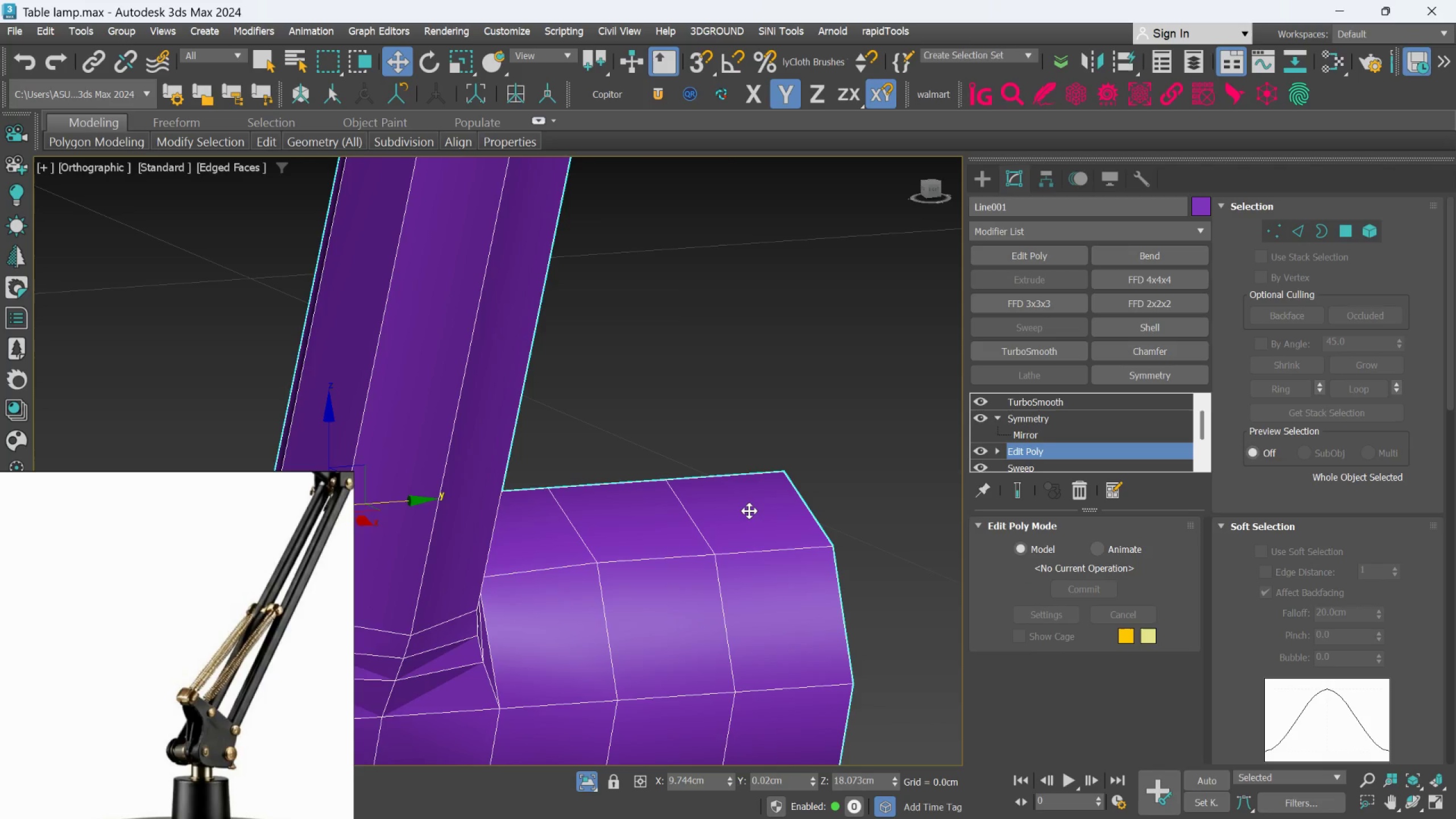 
scroll: coordinate [748, 511], scroll_direction: down, amount: 2.0
 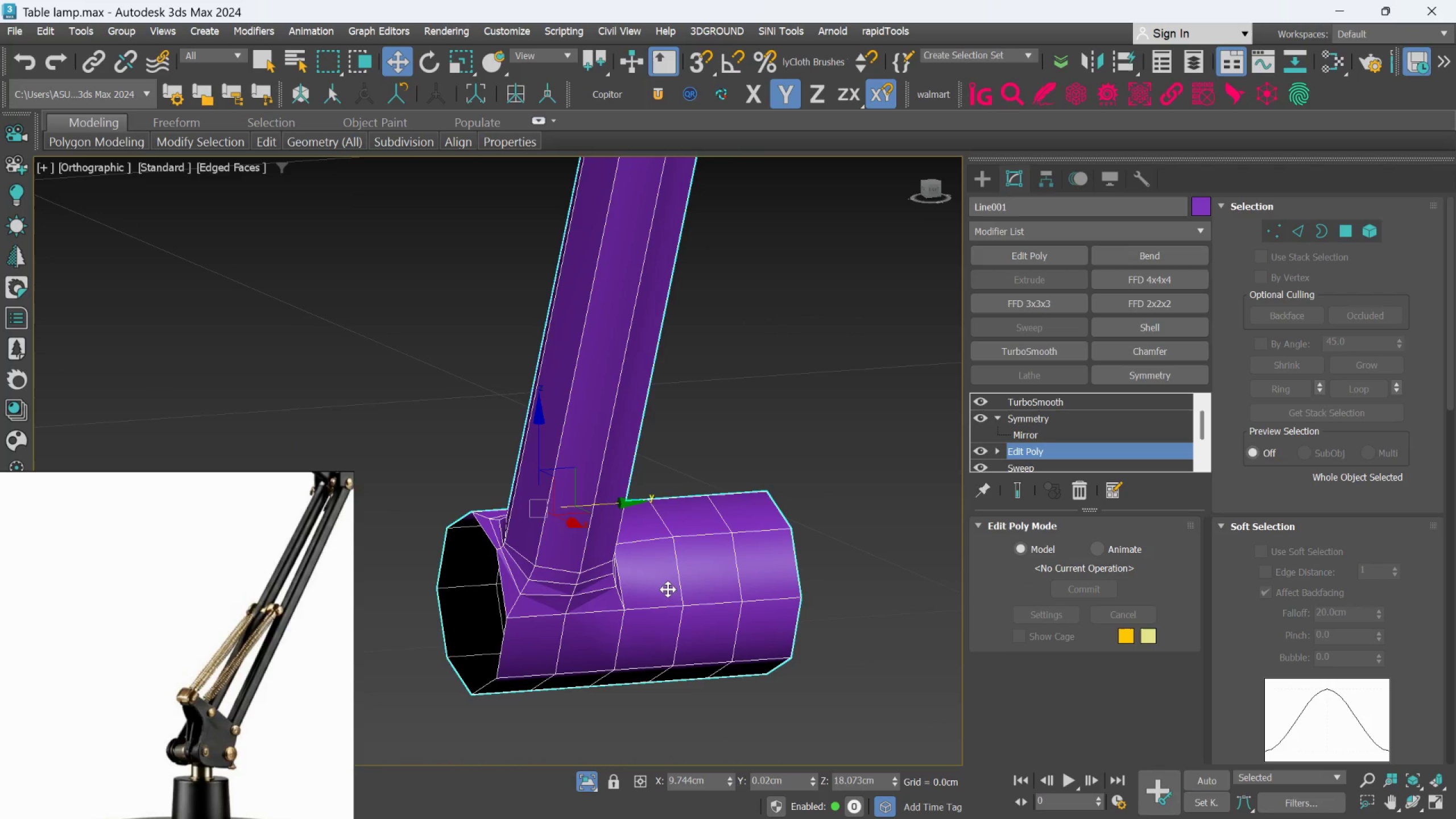 
scroll: coordinate [665, 593], scroll_direction: none, amount: 0.0
 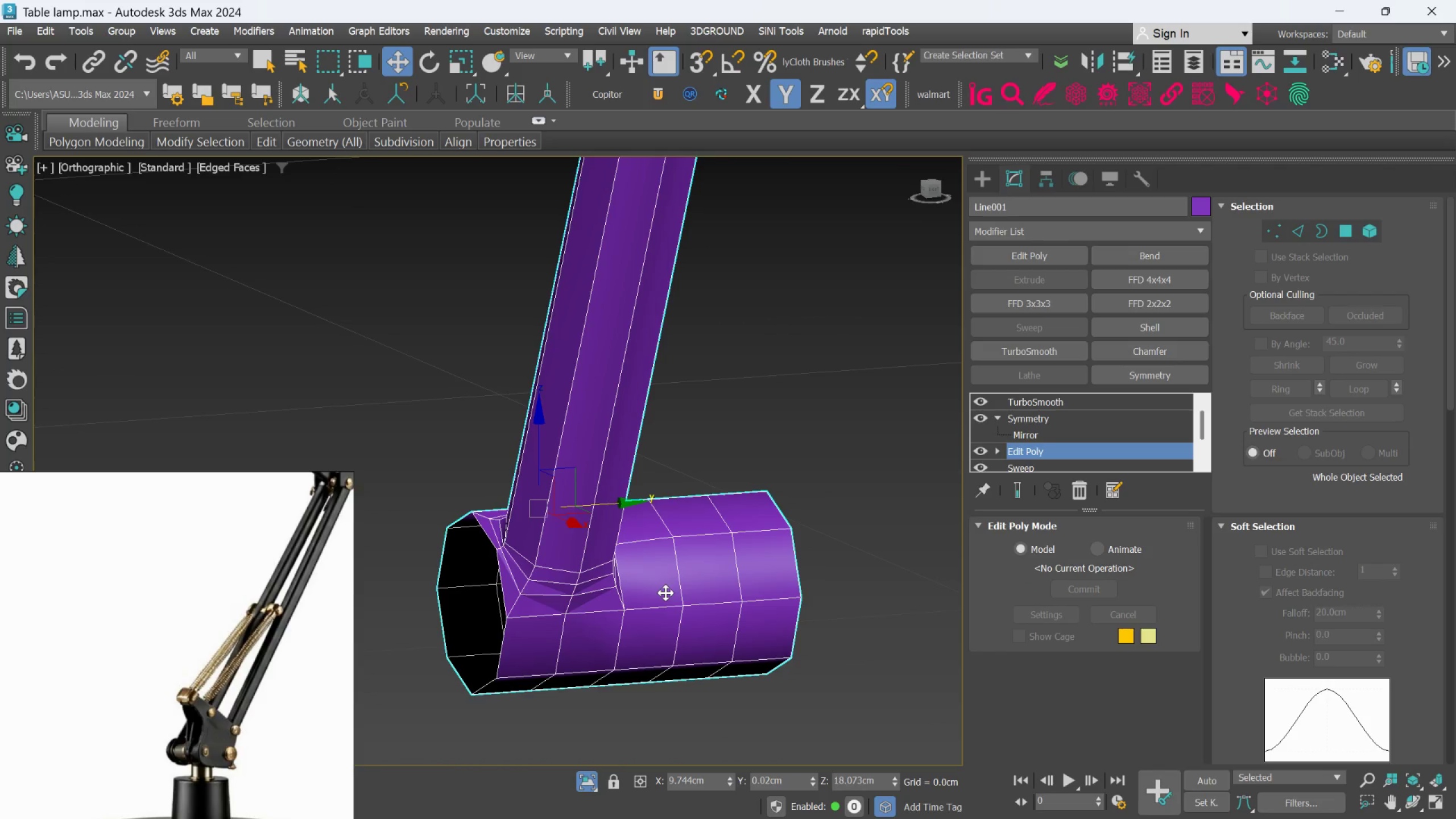 
hold_key(key=AltLeft, duration=0.7)
 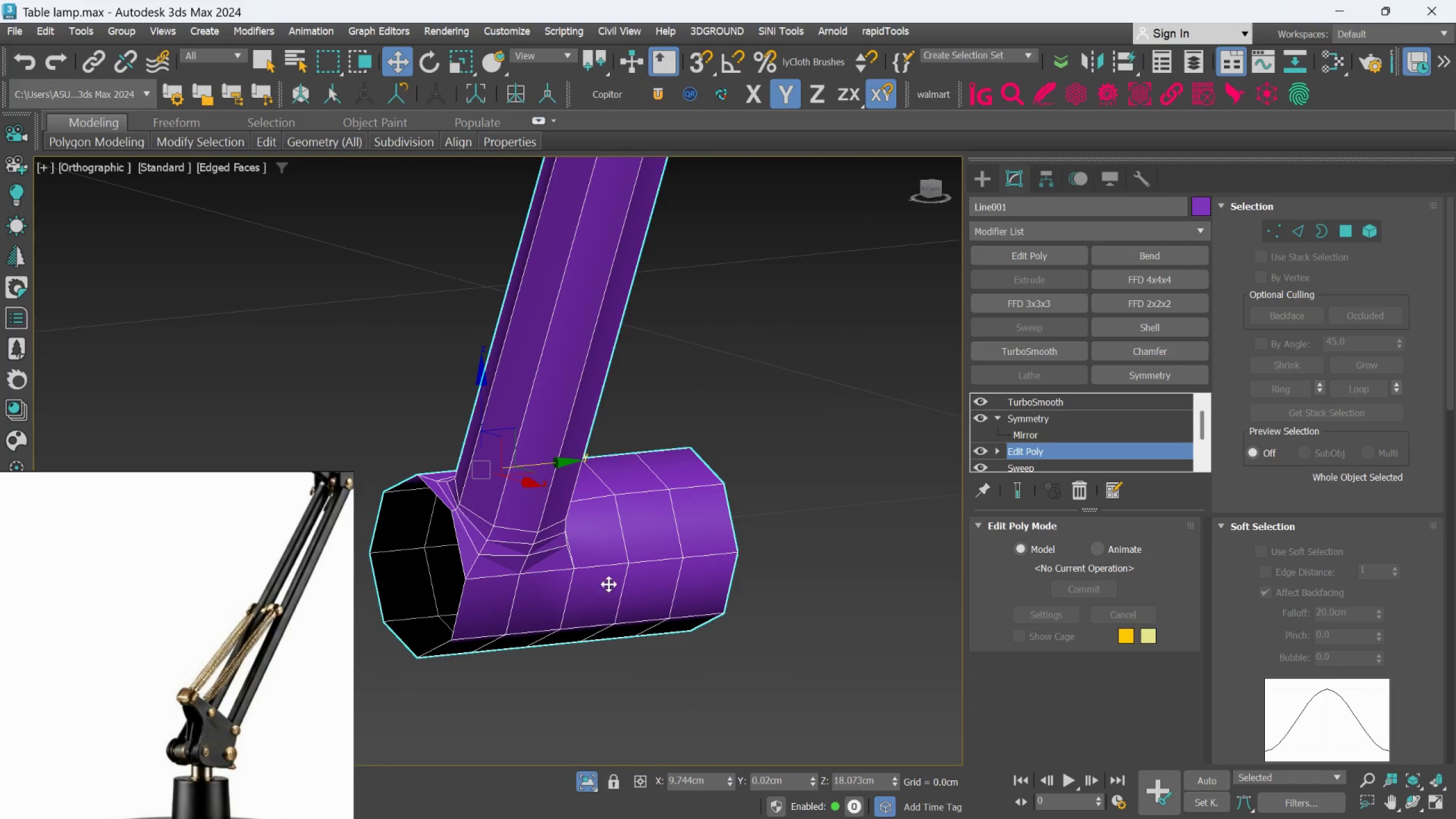 
scroll: coordinate [589, 585], scroll_direction: up, amount: 1.0
 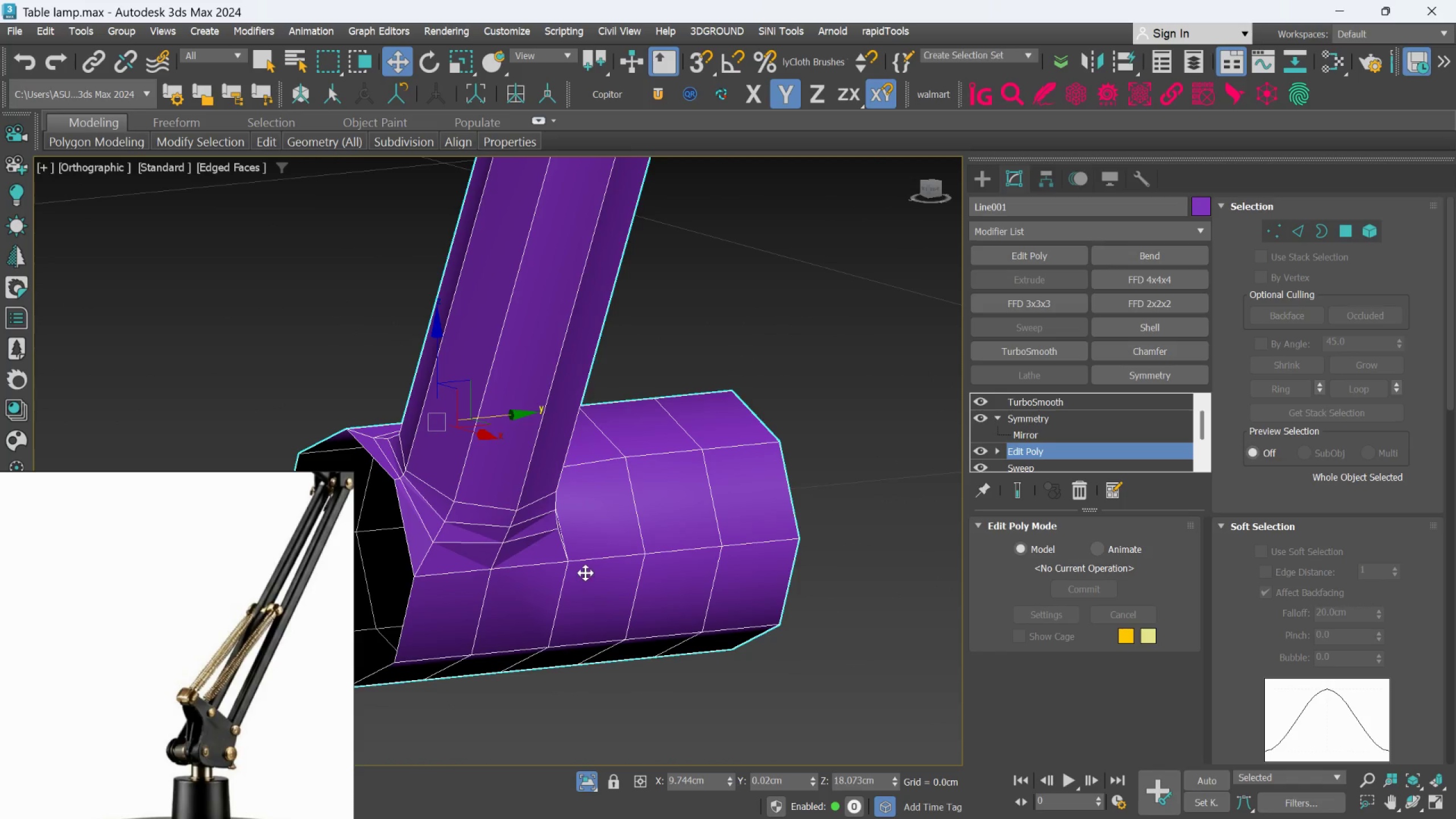 
hold_key(key=AltLeft, duration=0.59)
 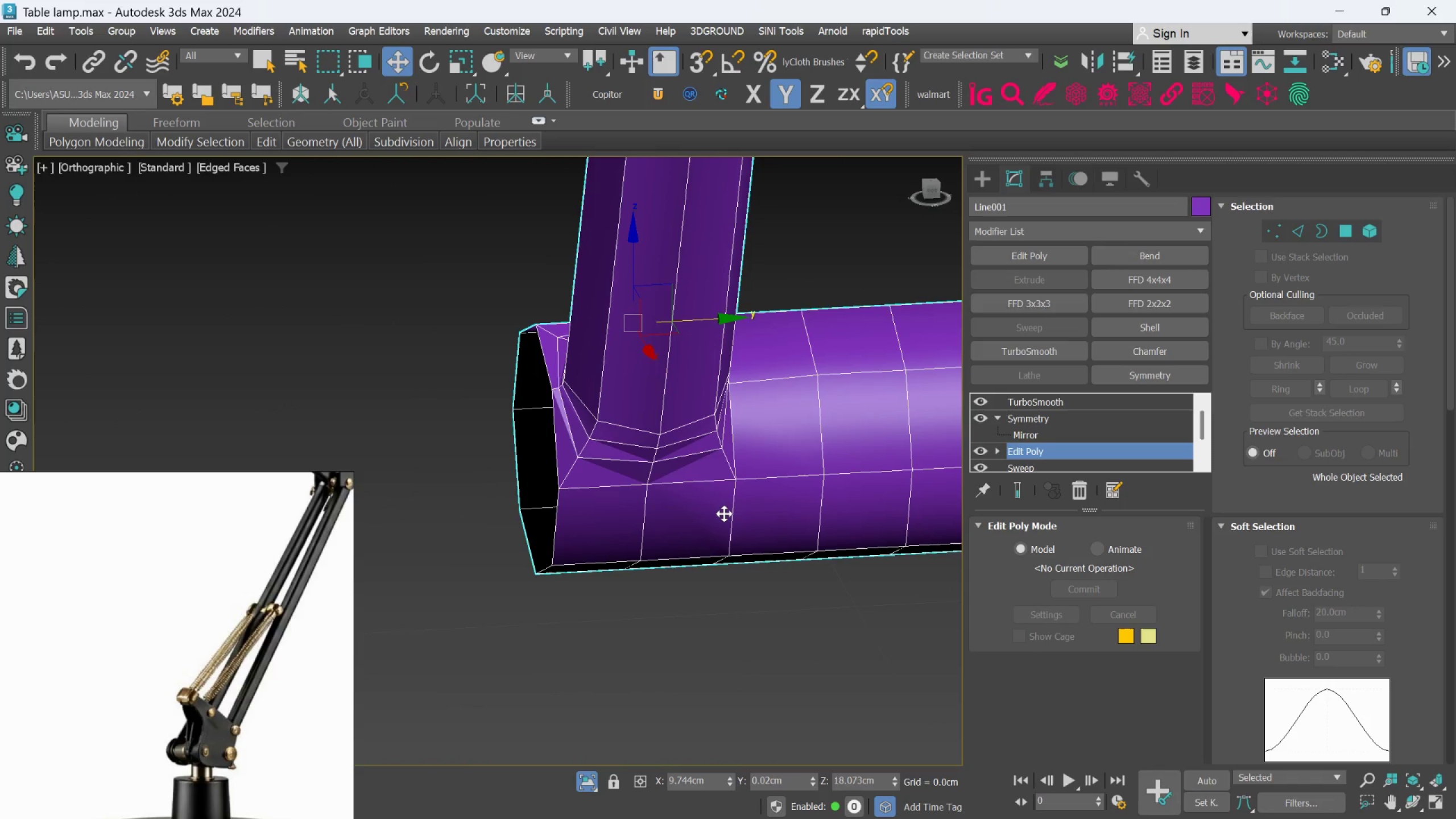 
scroll: coordinate [724, 514], scroll_direction: none, amount: 0.0
 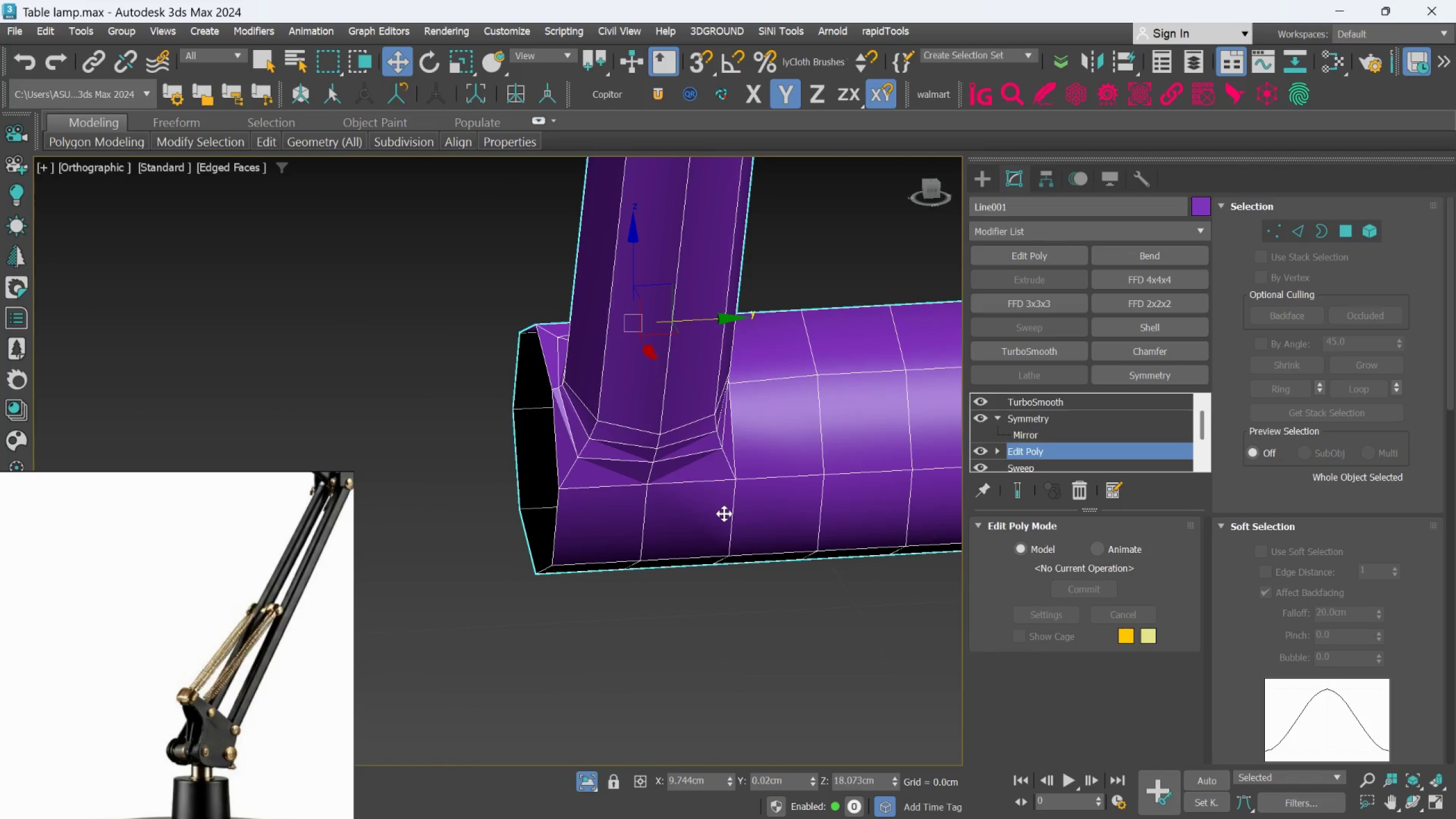 
hold_key(key=AltLeft, duration=0.55)
 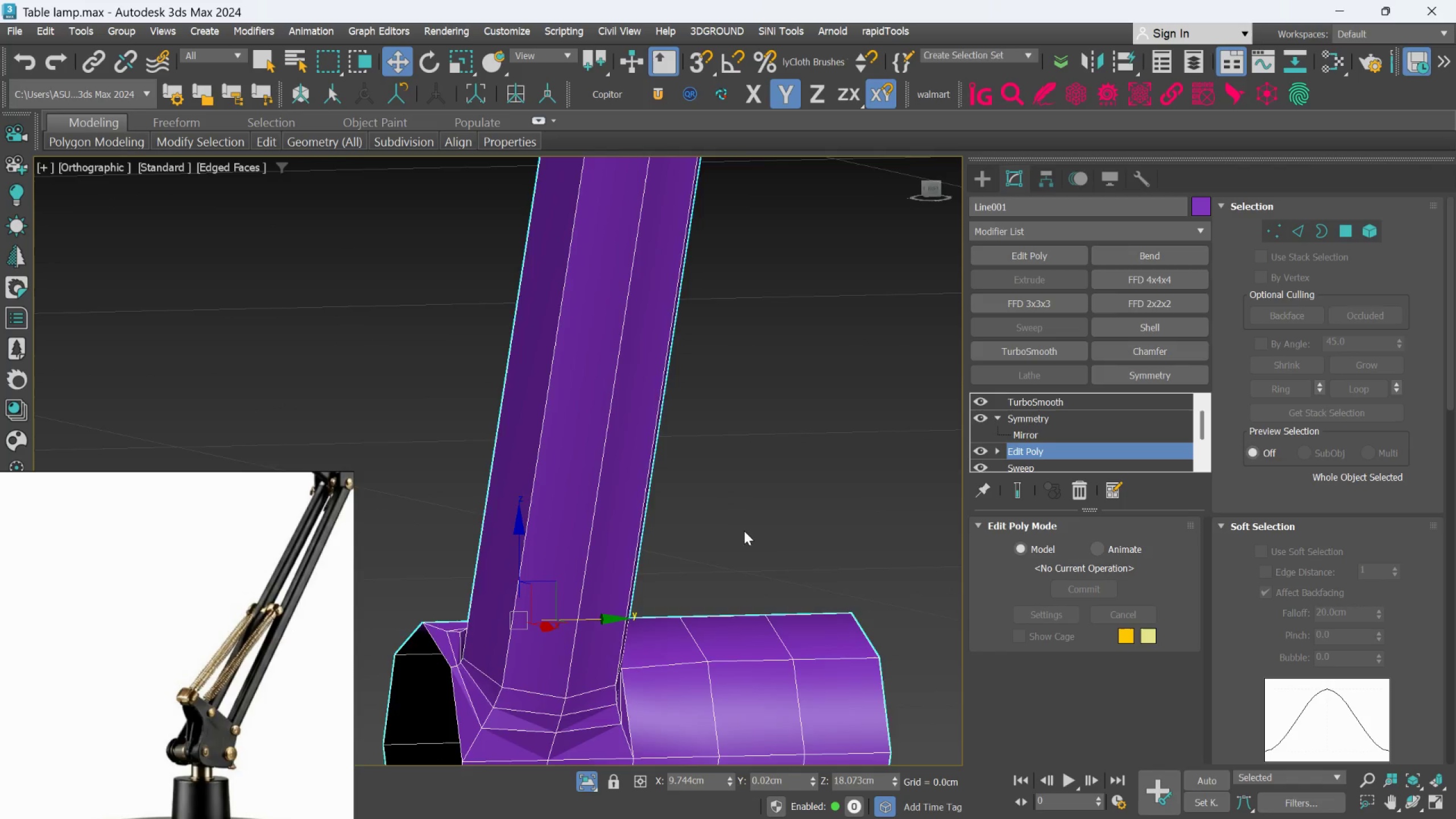 
scroll: coordinate [744, 535], scroll_direction: down, amount: 1.0
 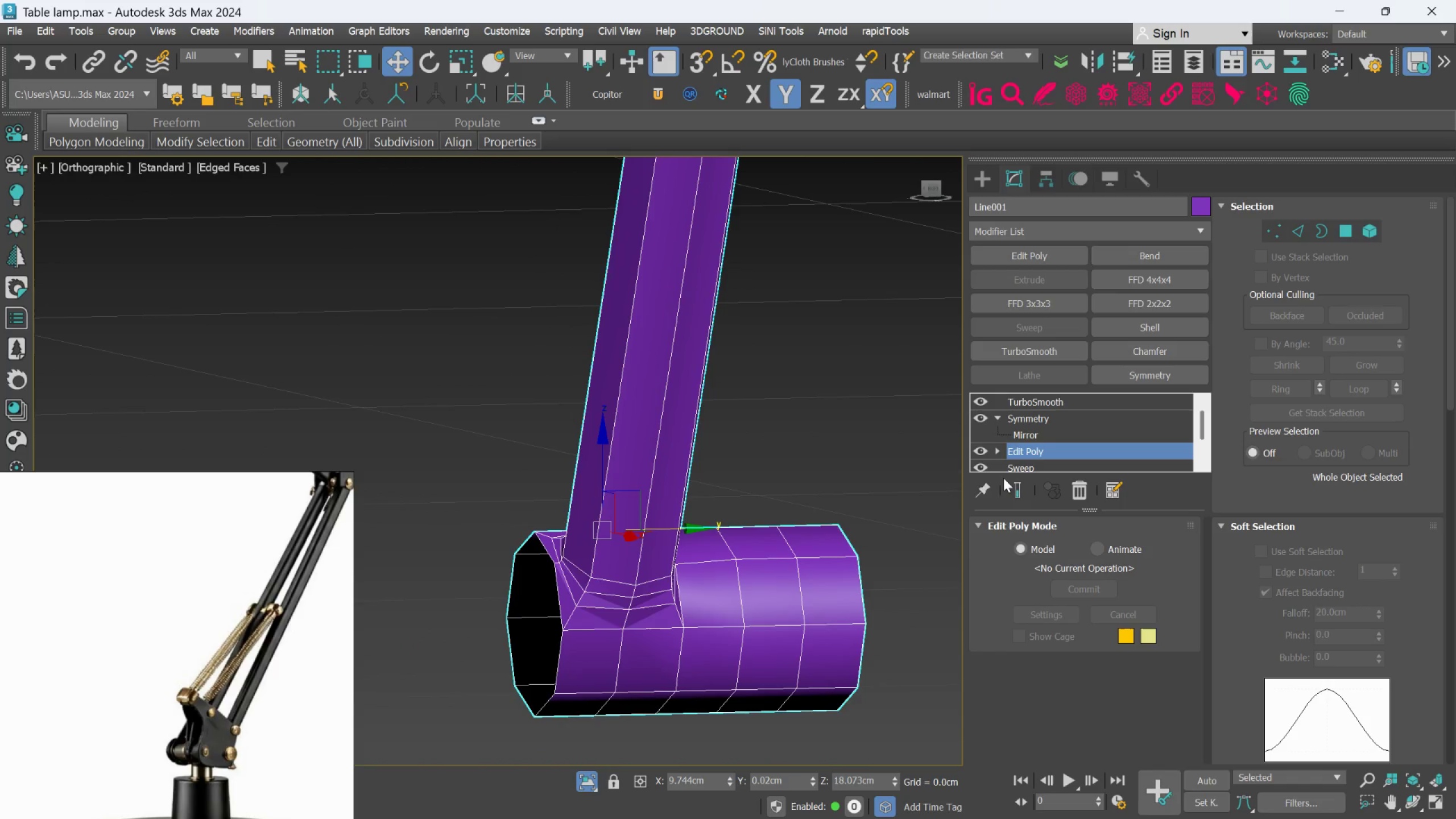 
left_click([1010, 486])
 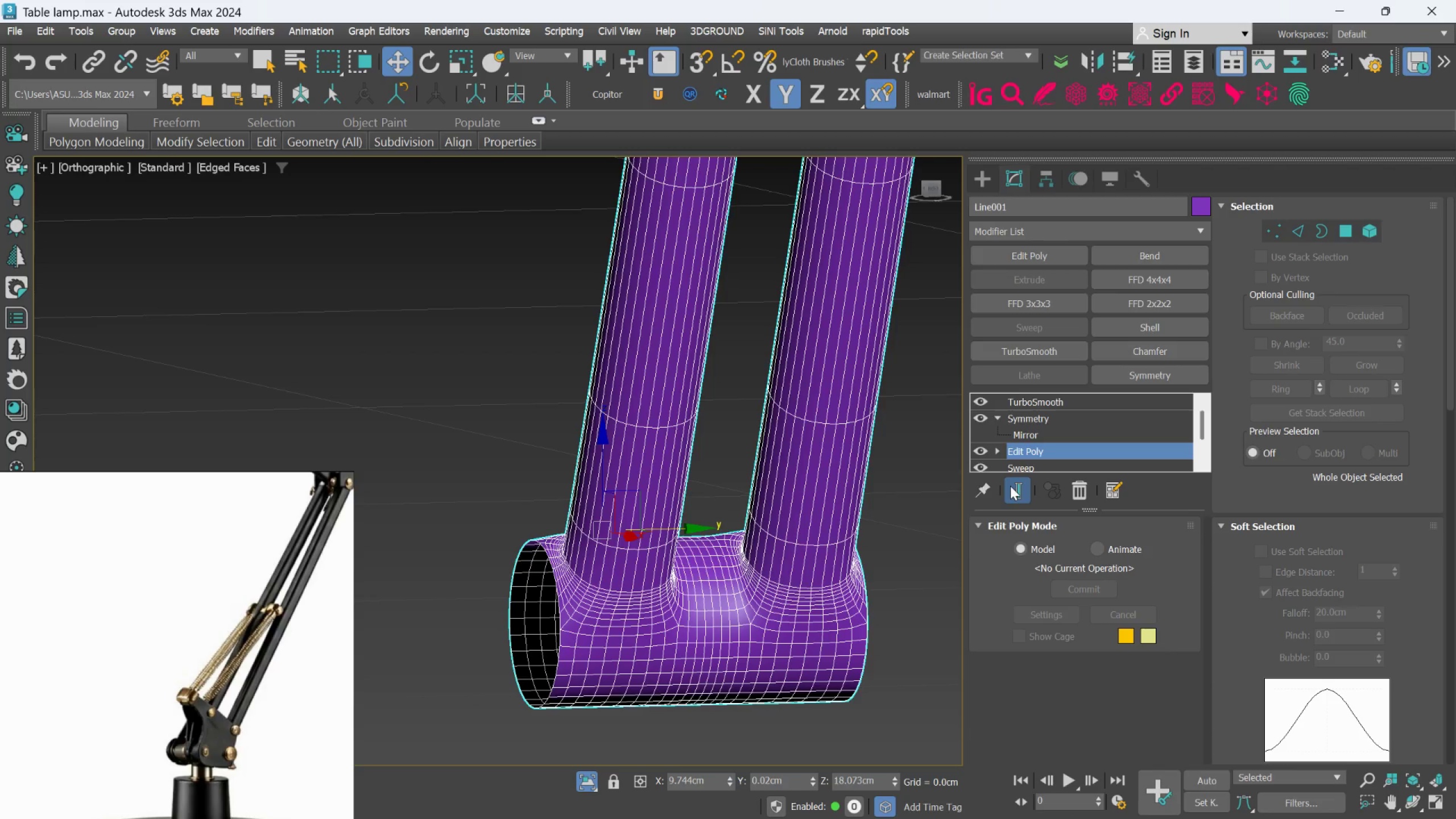 
key(F4)
 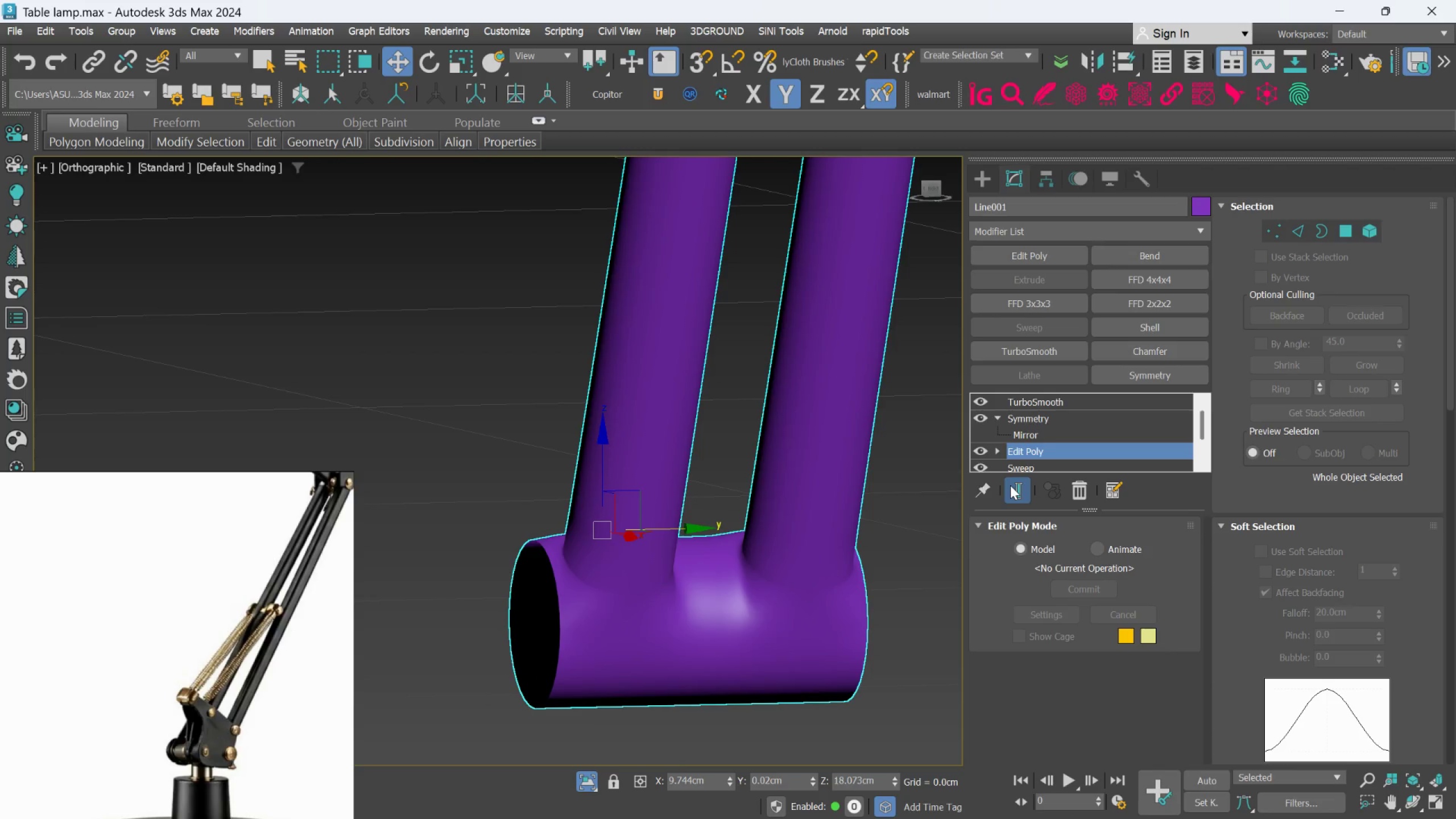 
left_click([1010, 482])
 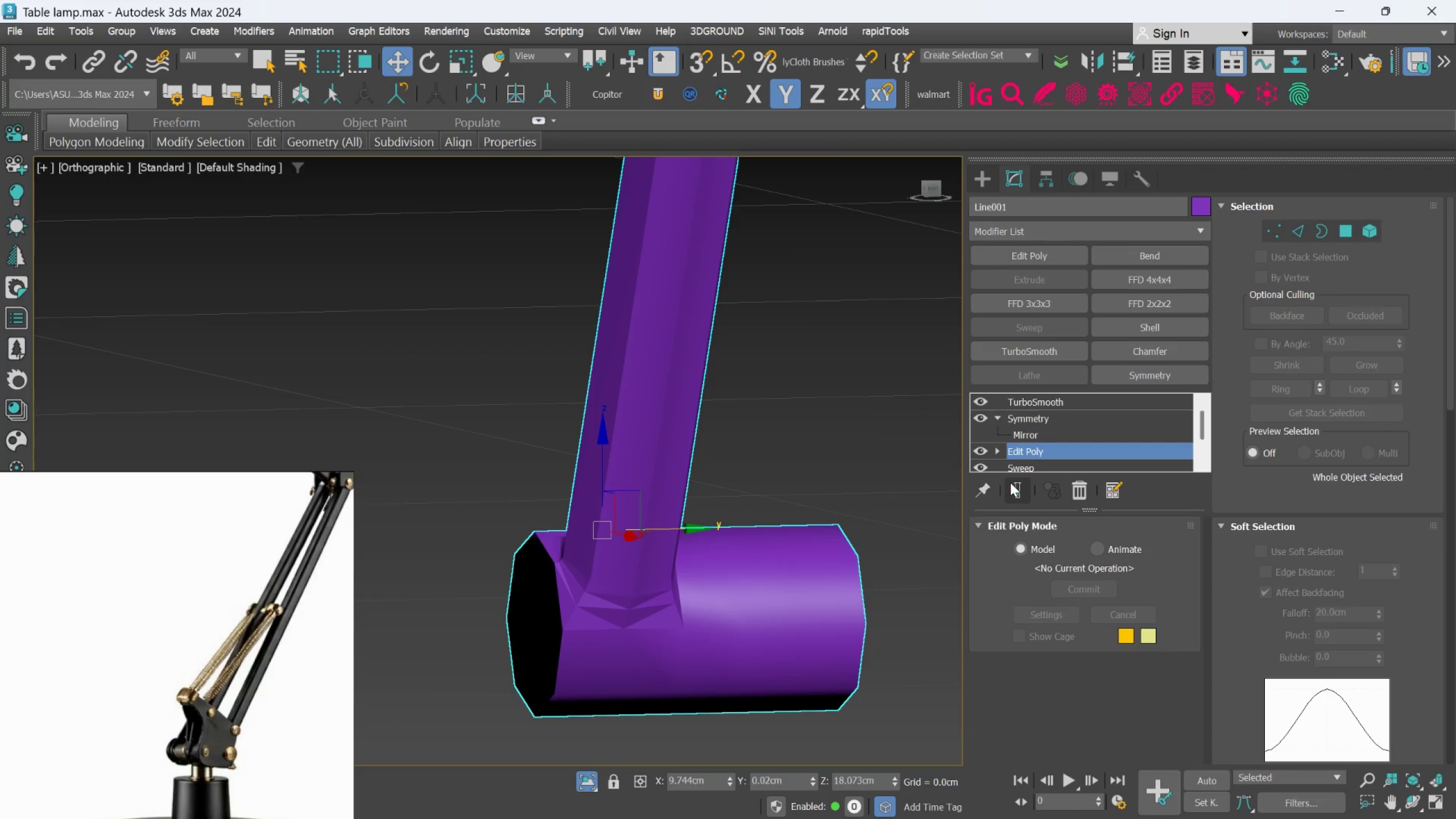 
key(F4)
 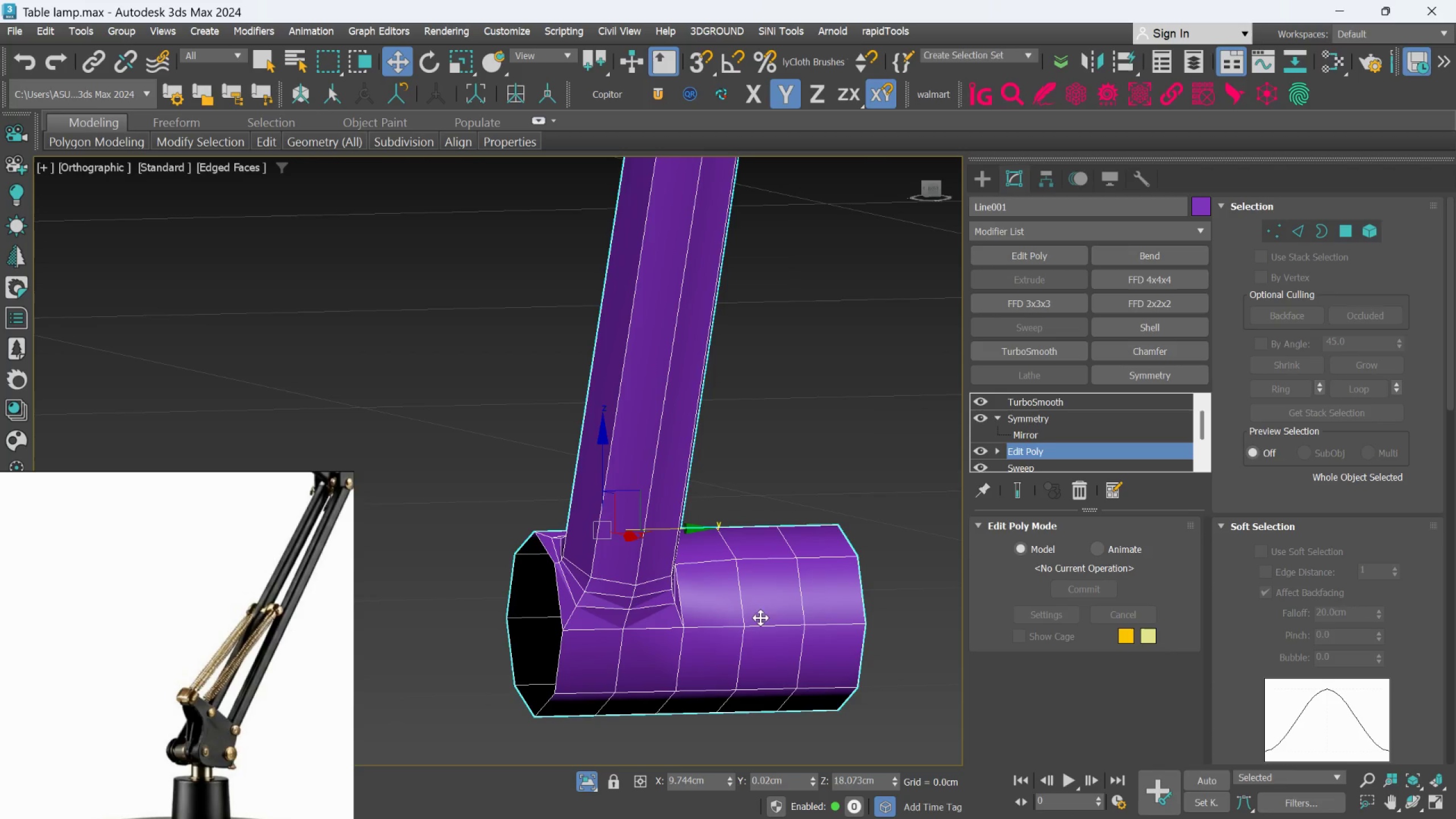 
scroll: coordinate [742, 625], scroll_direction: up, amount: 1.0
 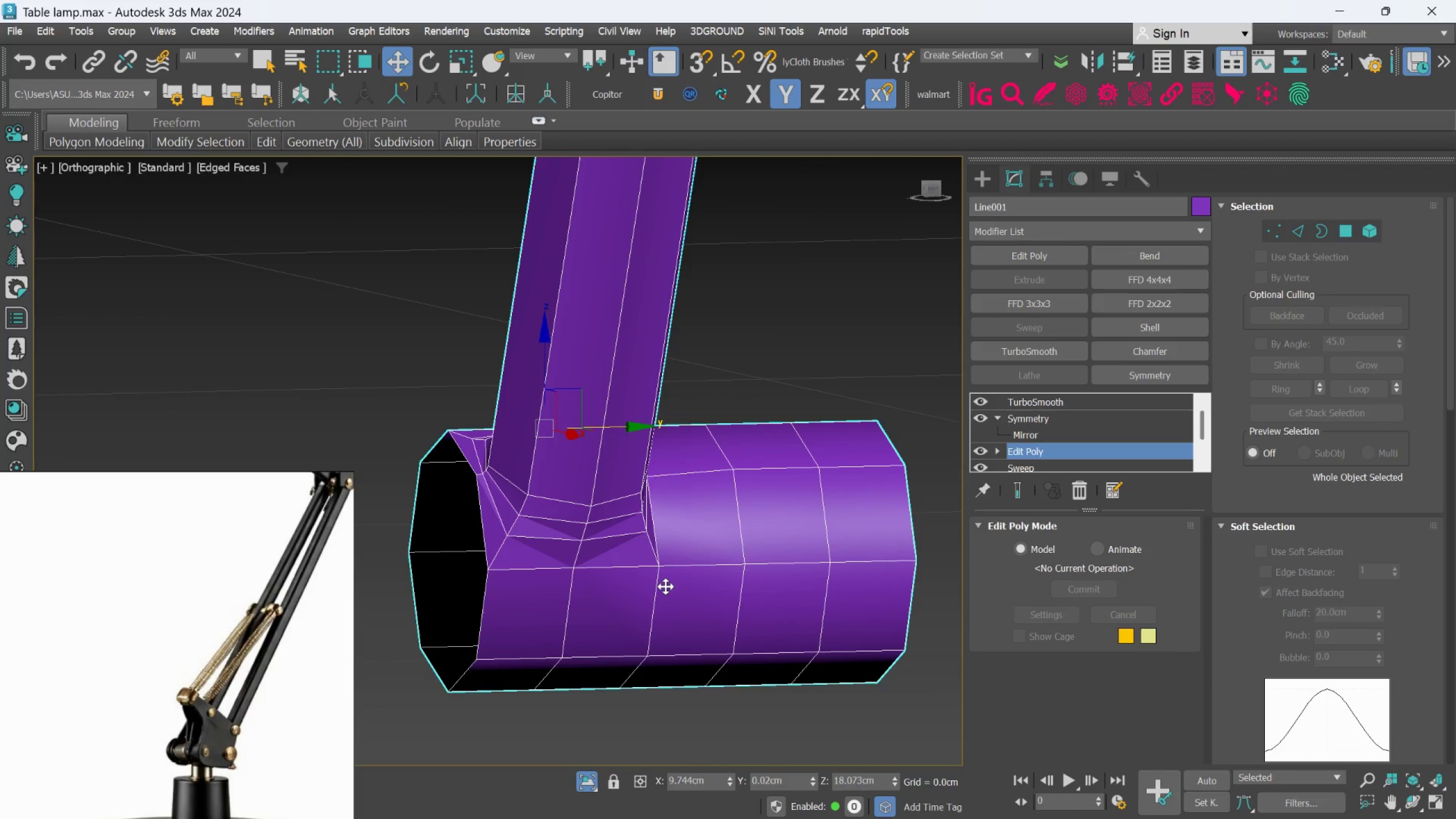 
key(Alt+1)
 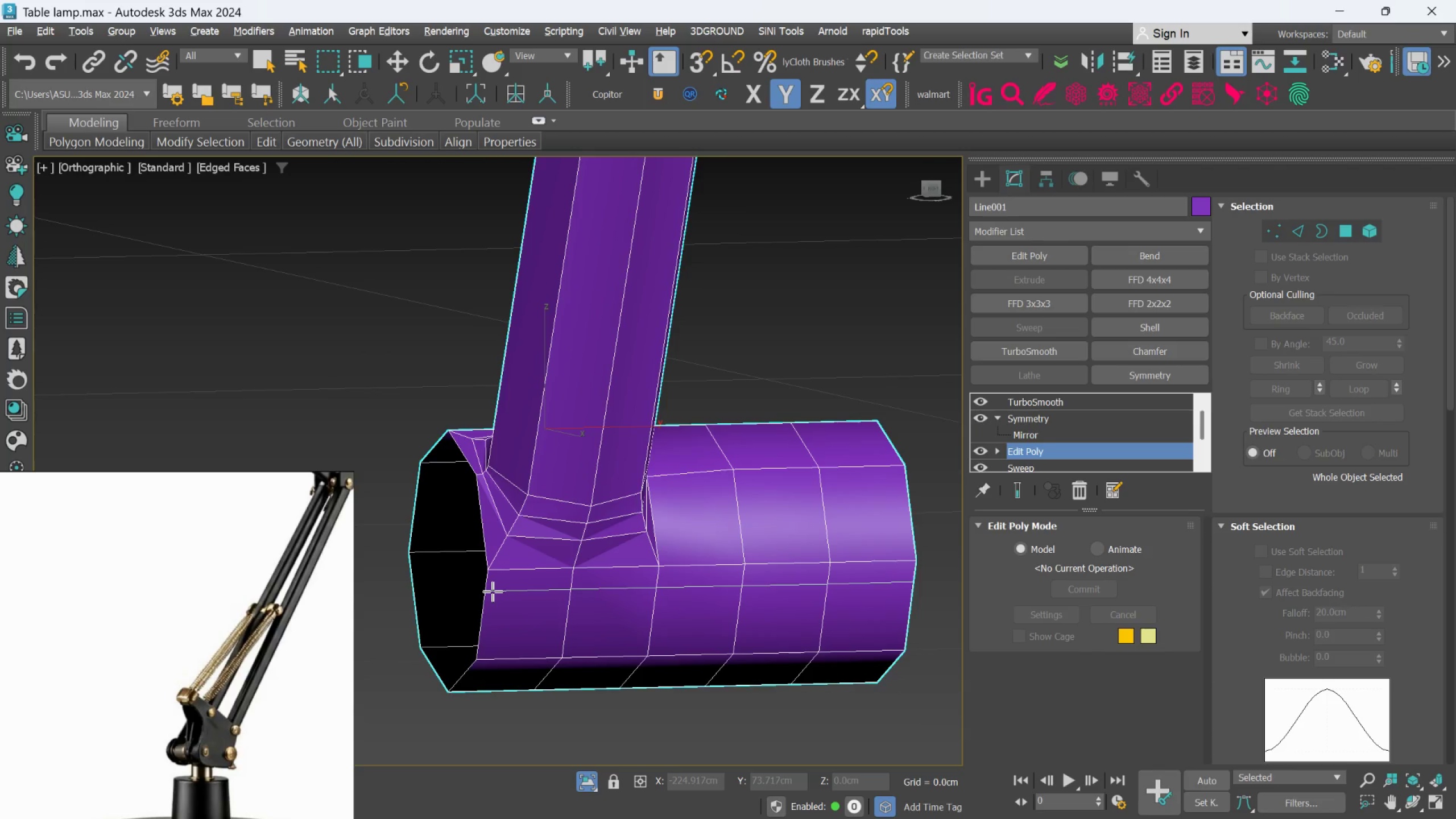 
wait(6.58)
 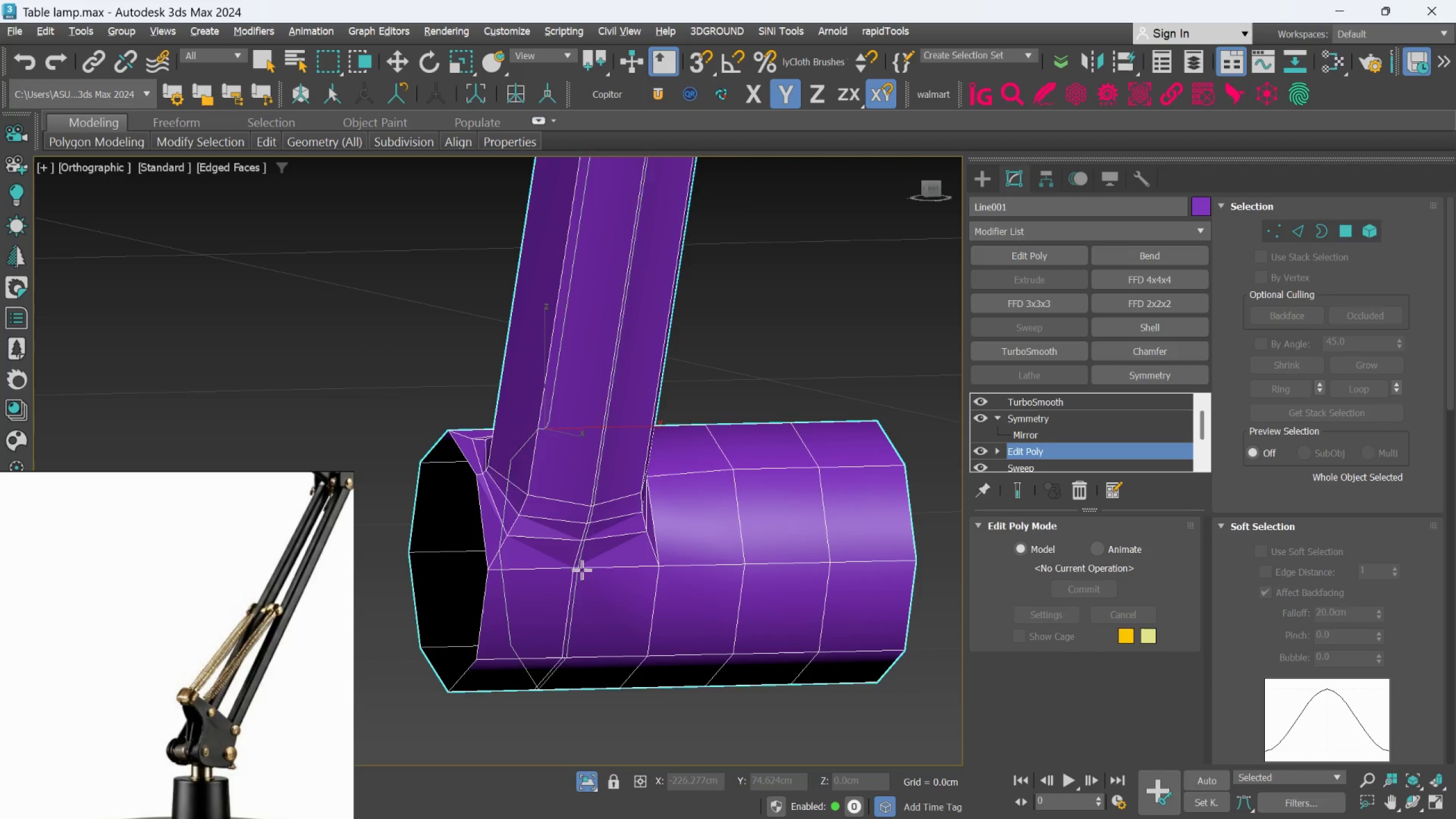 
left_click([493, 590])
 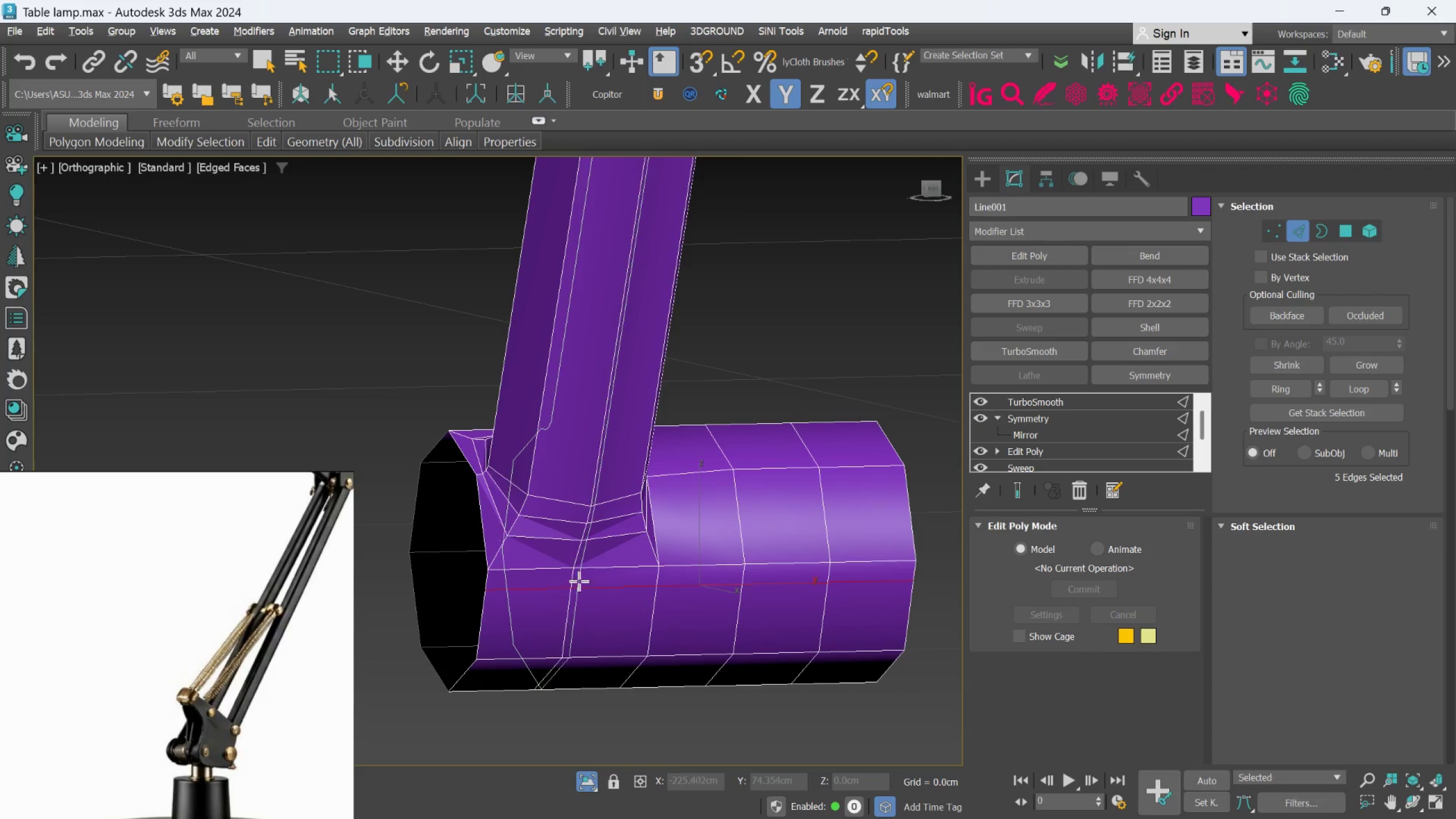 
scroll: coordinate [579, 581], scroll_direction: down, amount: 1.0
 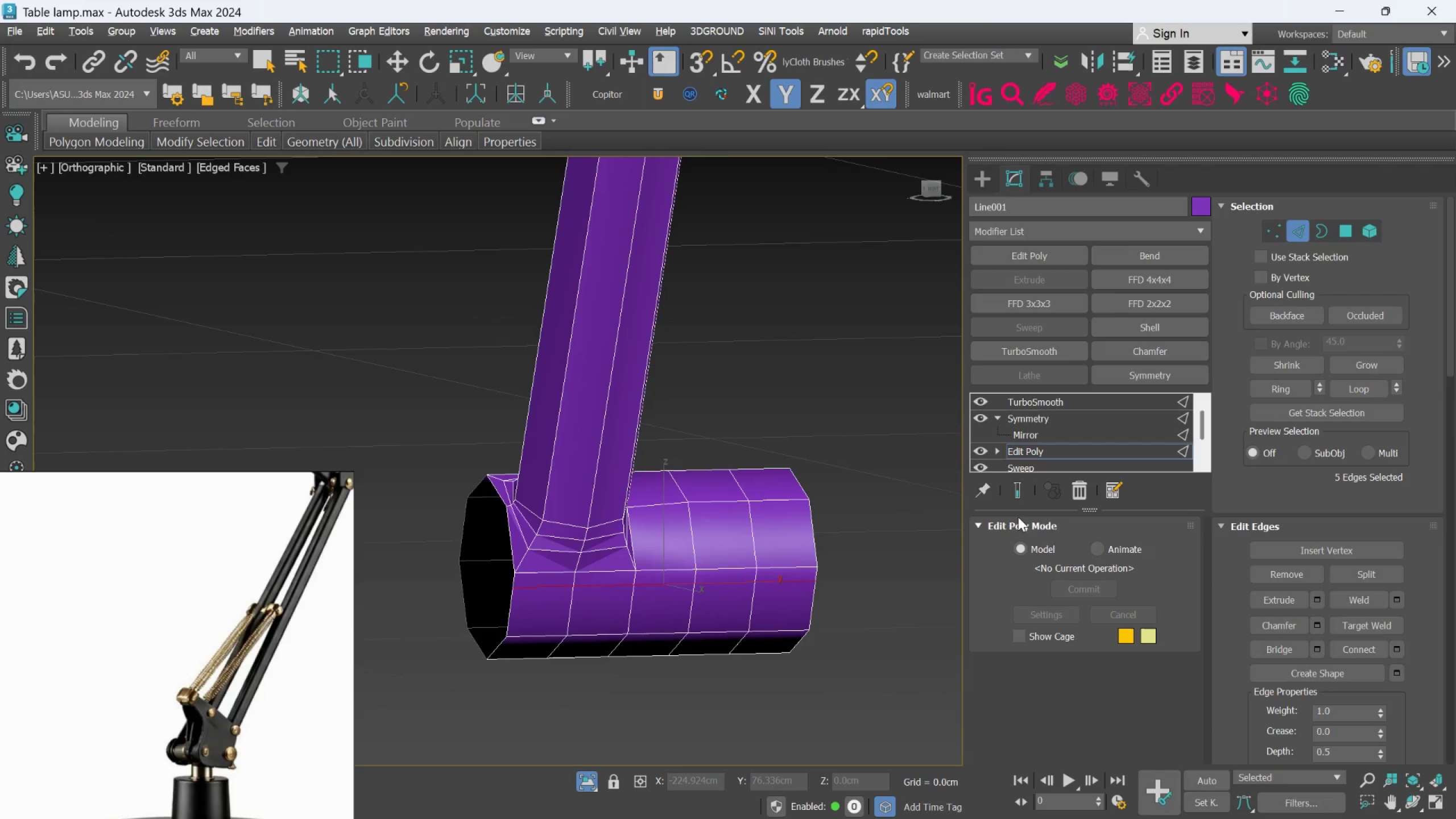 
left_click([1010, 487])
 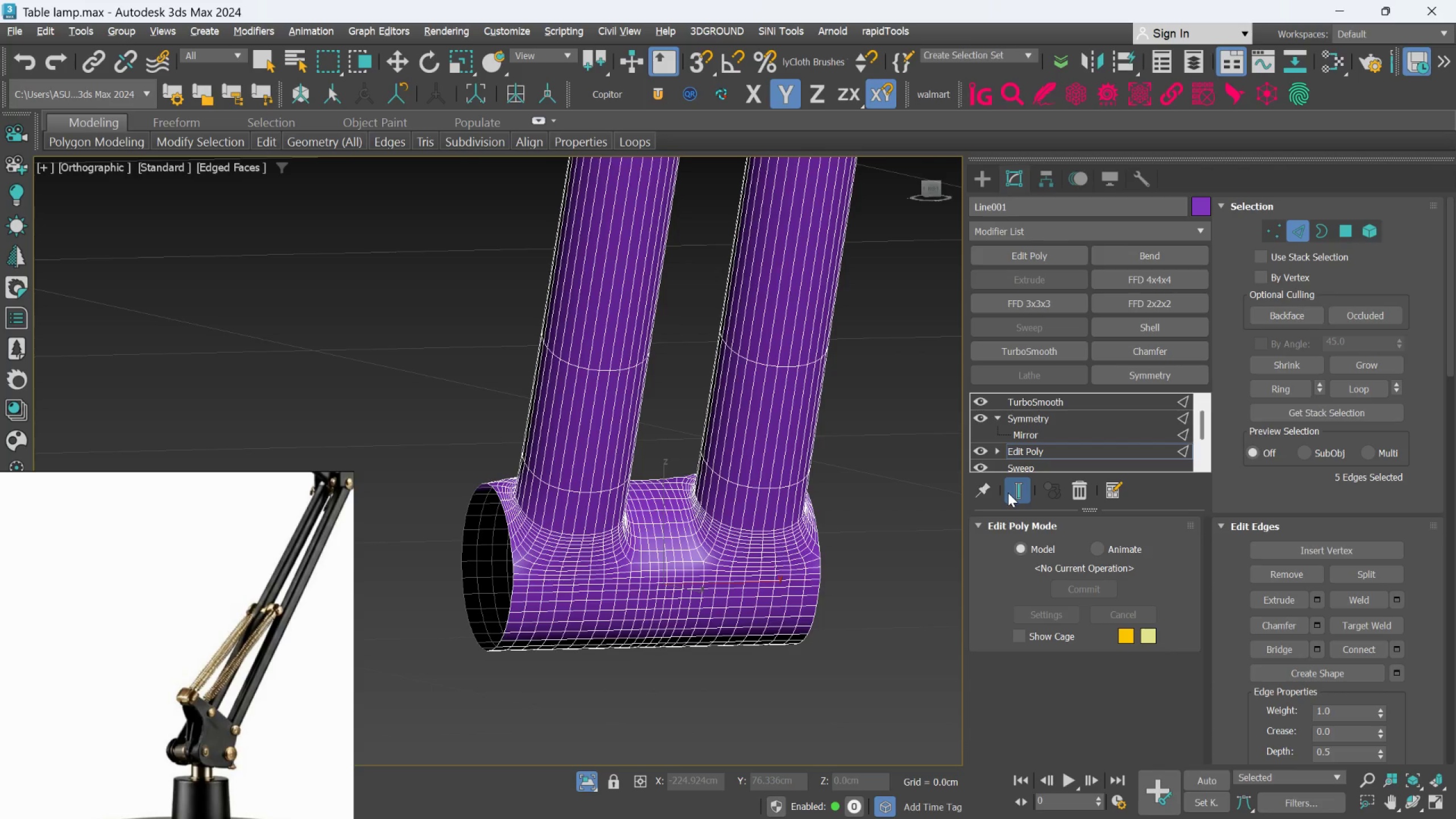 
key(F4)
 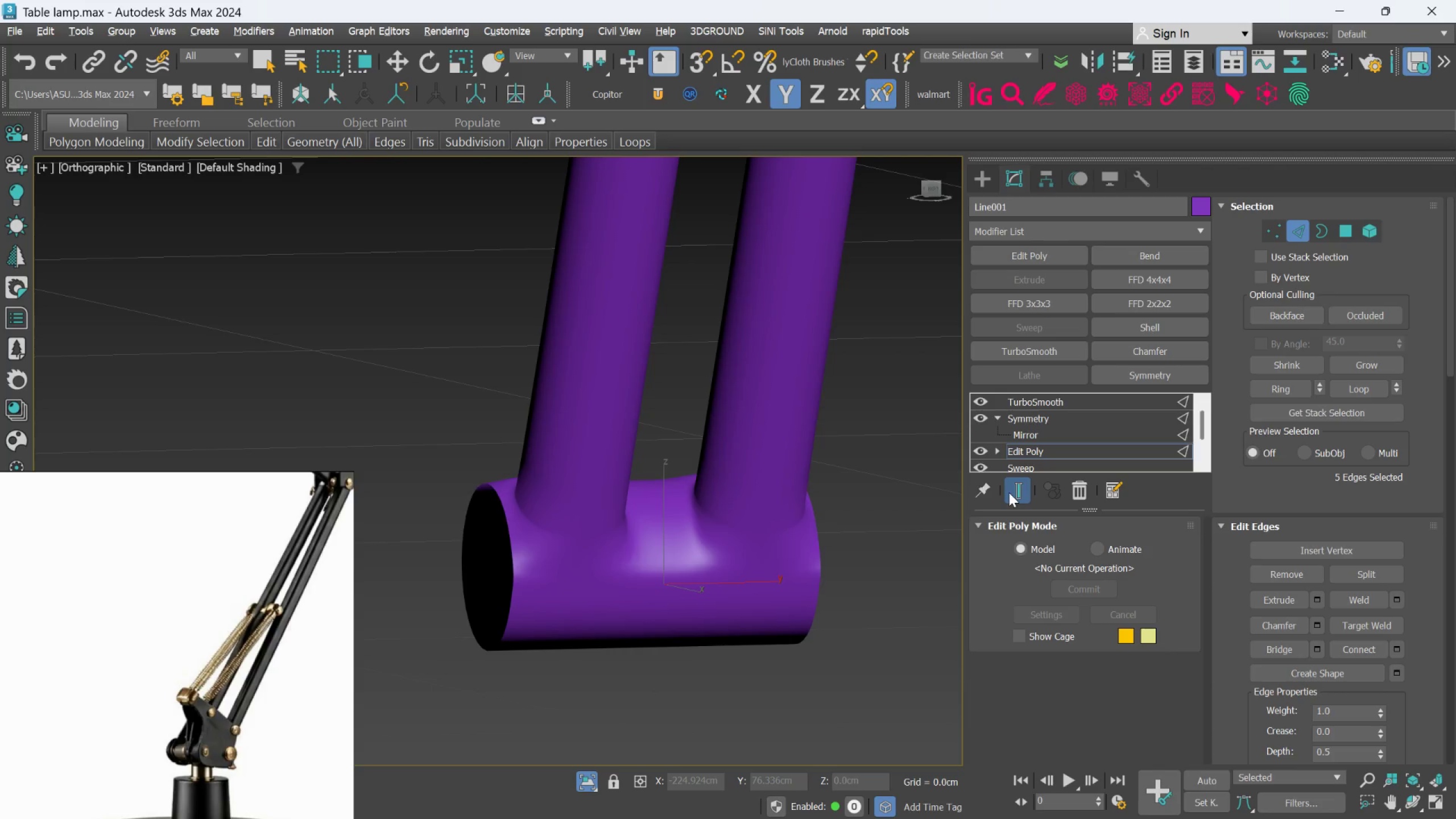 
left_click([1009, 493])
 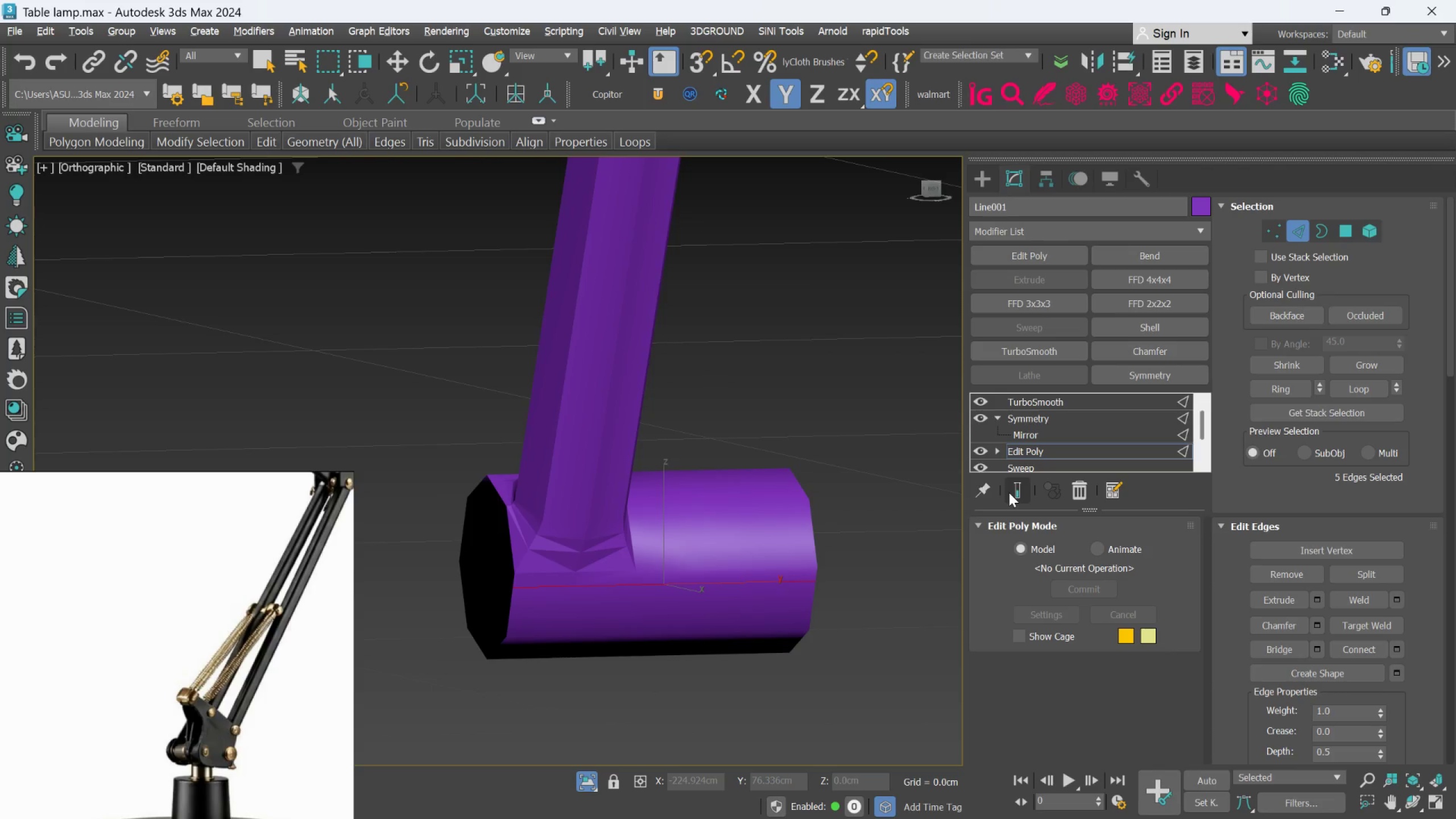 
key(Control+Z)
 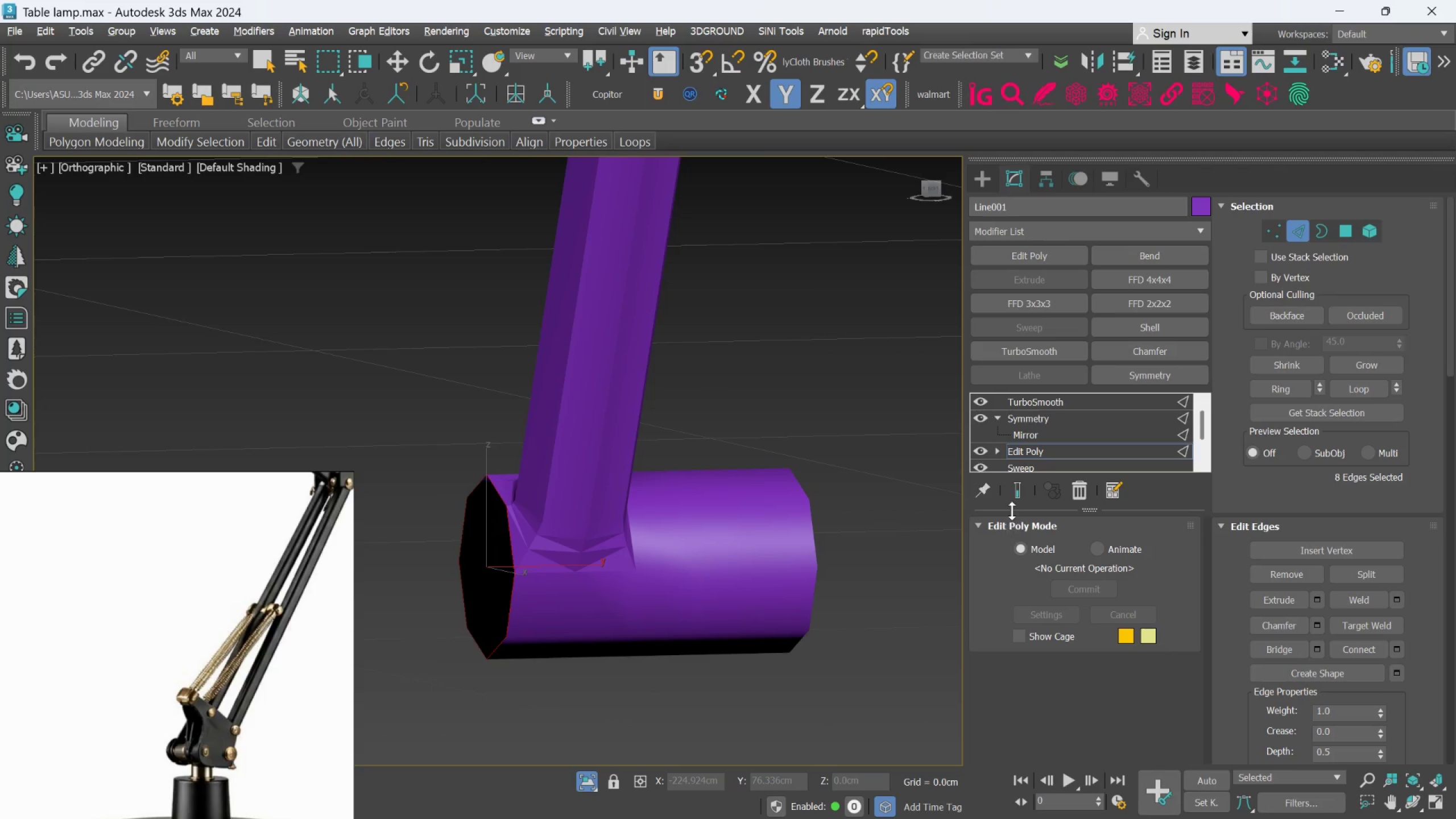 
left_click([1012, 495])
 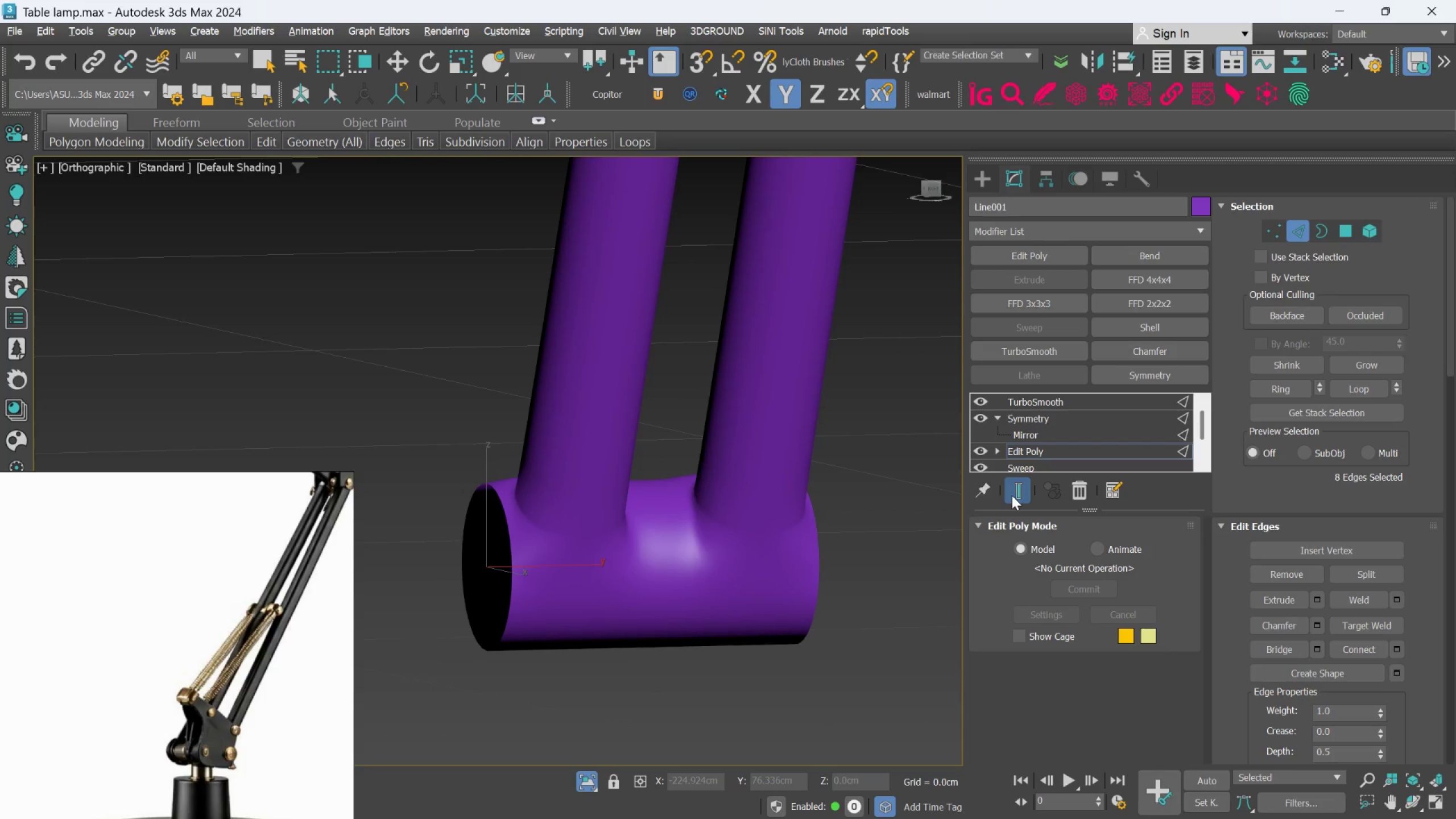 
key(F4)
 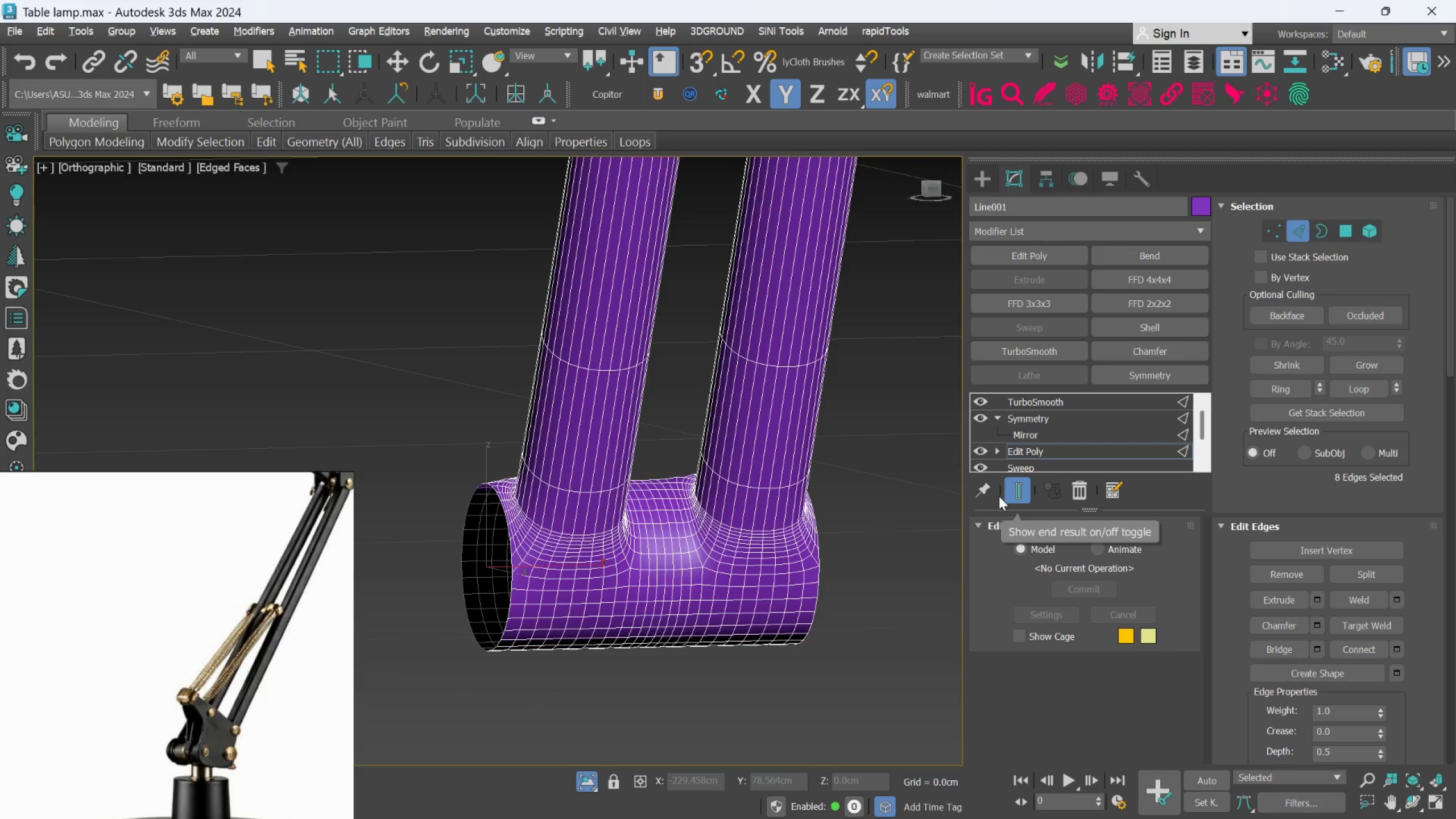 
left_click([1012, 488])
 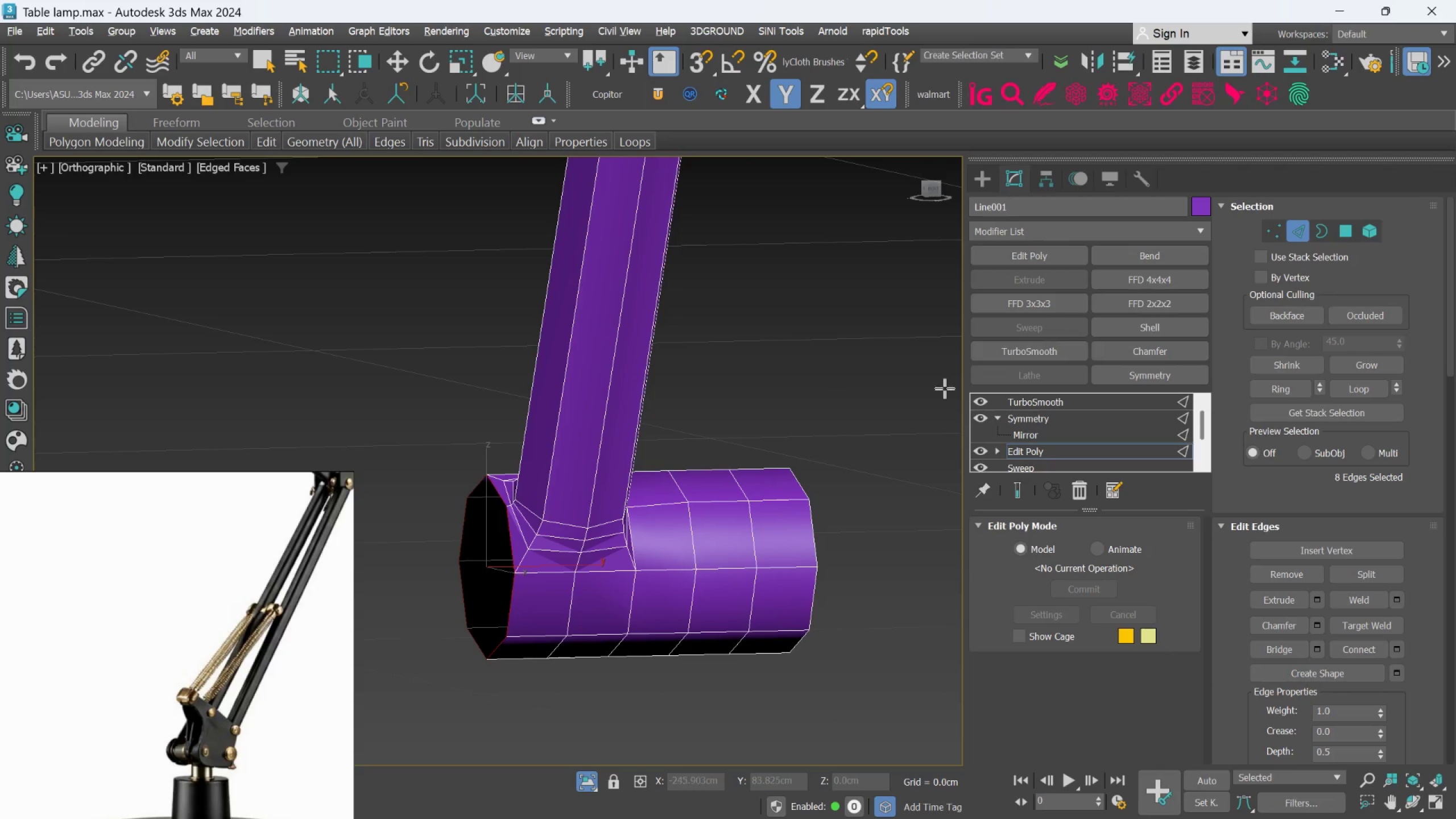 
wait(5.86)
 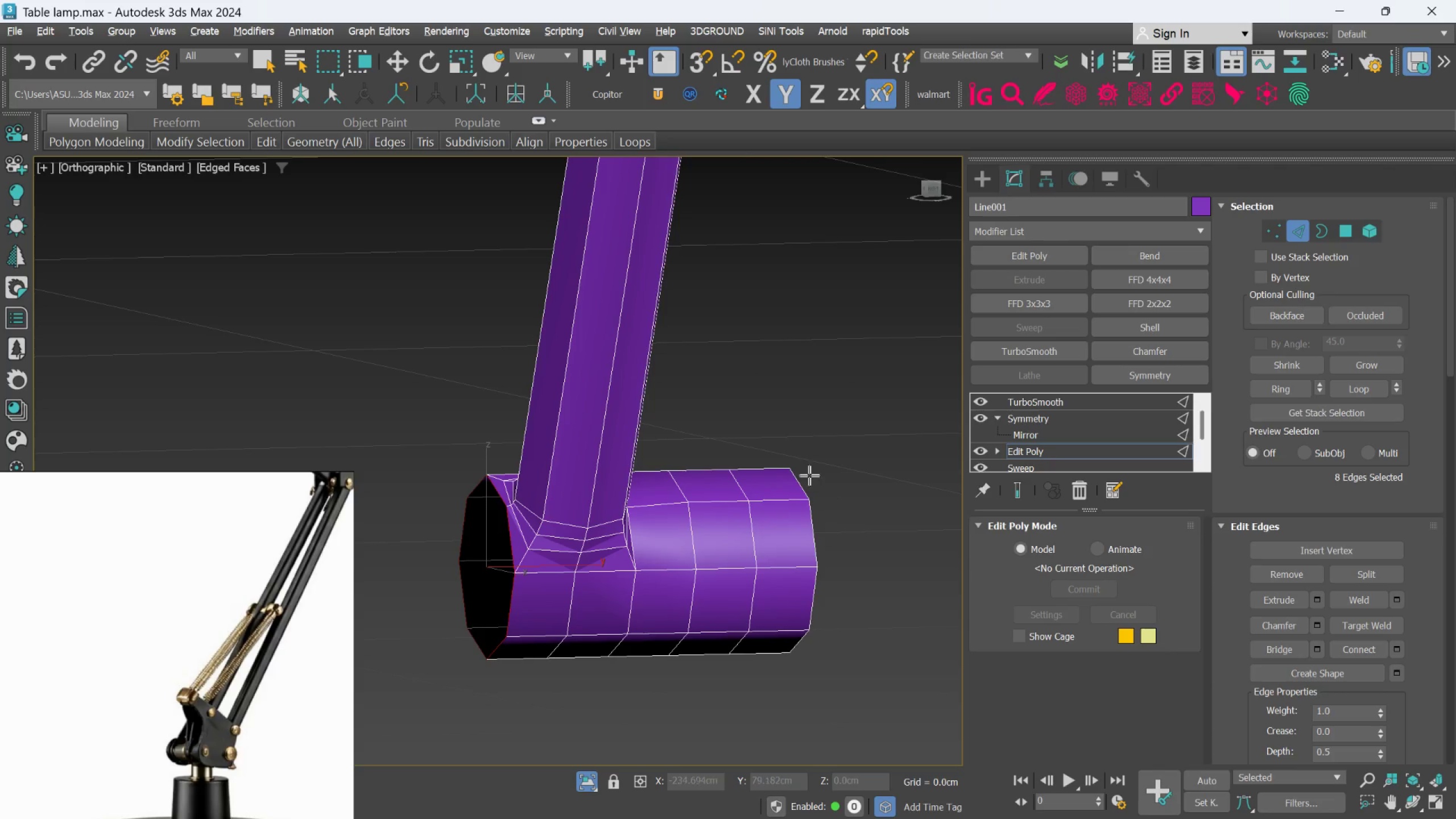 
key(Alt+1)
 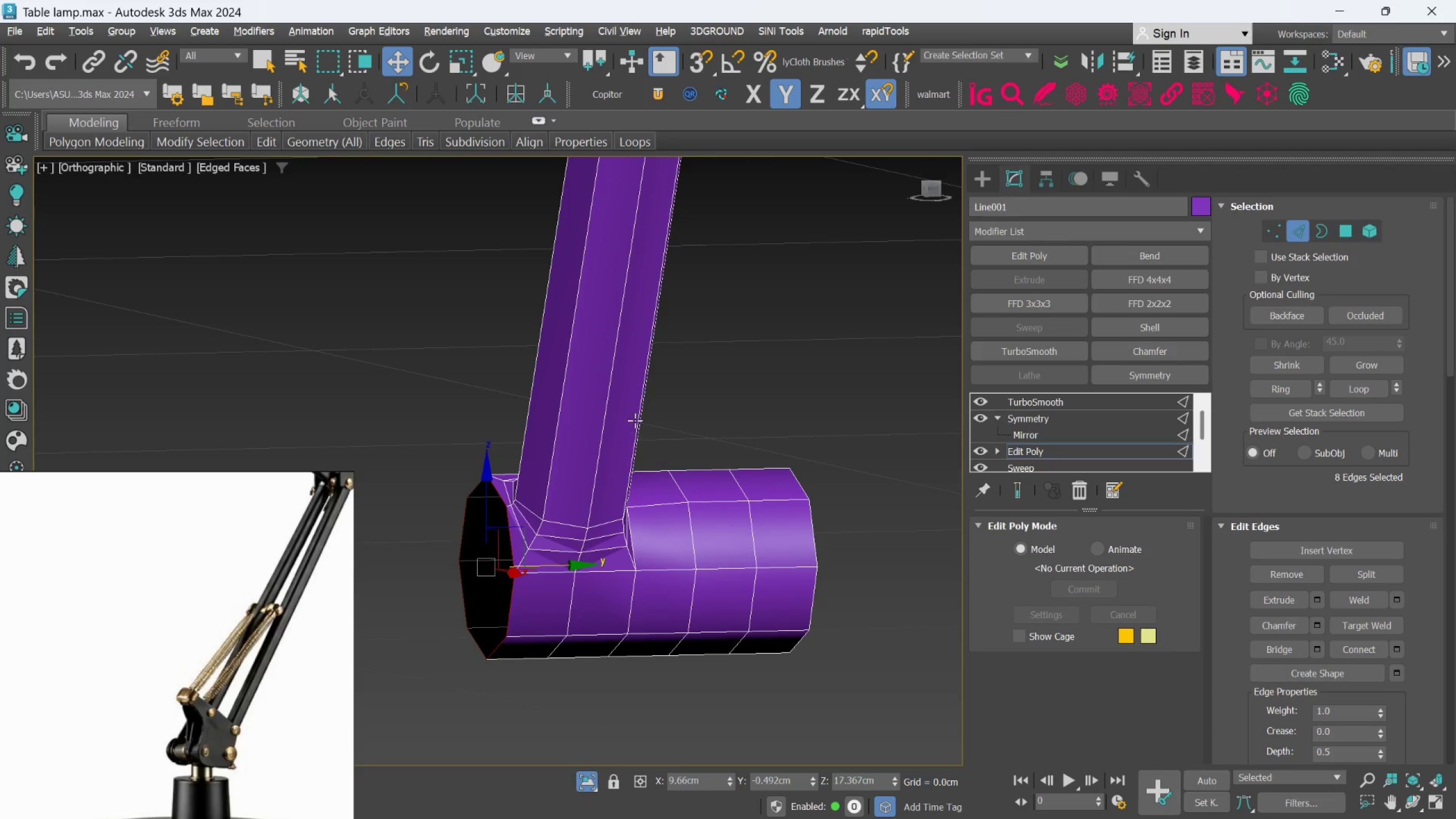 
scroll: coordinate [700, 442], scroll_direction: down, amount: 7.0
 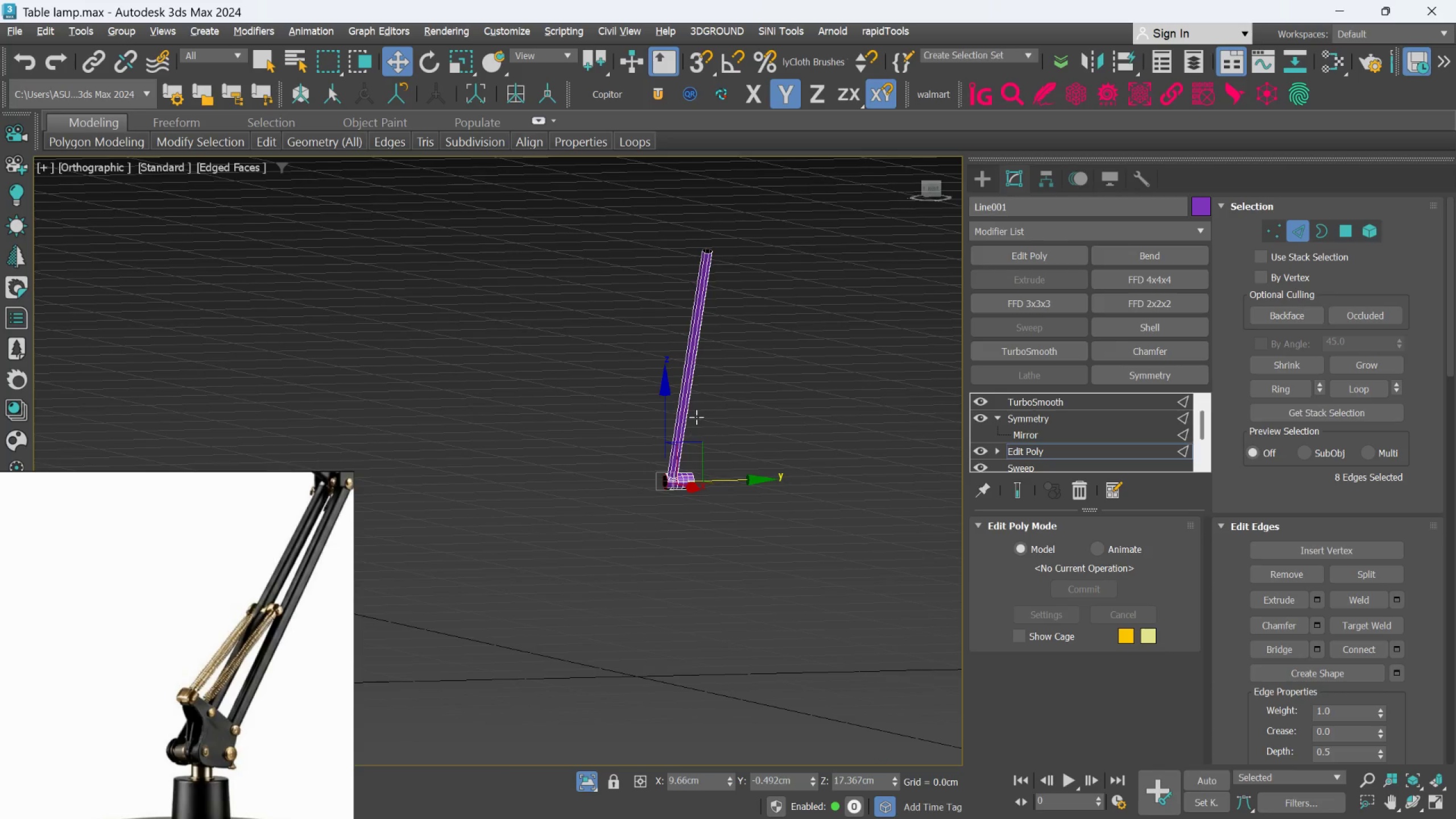 
scroll: coordinate [677, 442], scroll_direction: up, amount: 5.0
 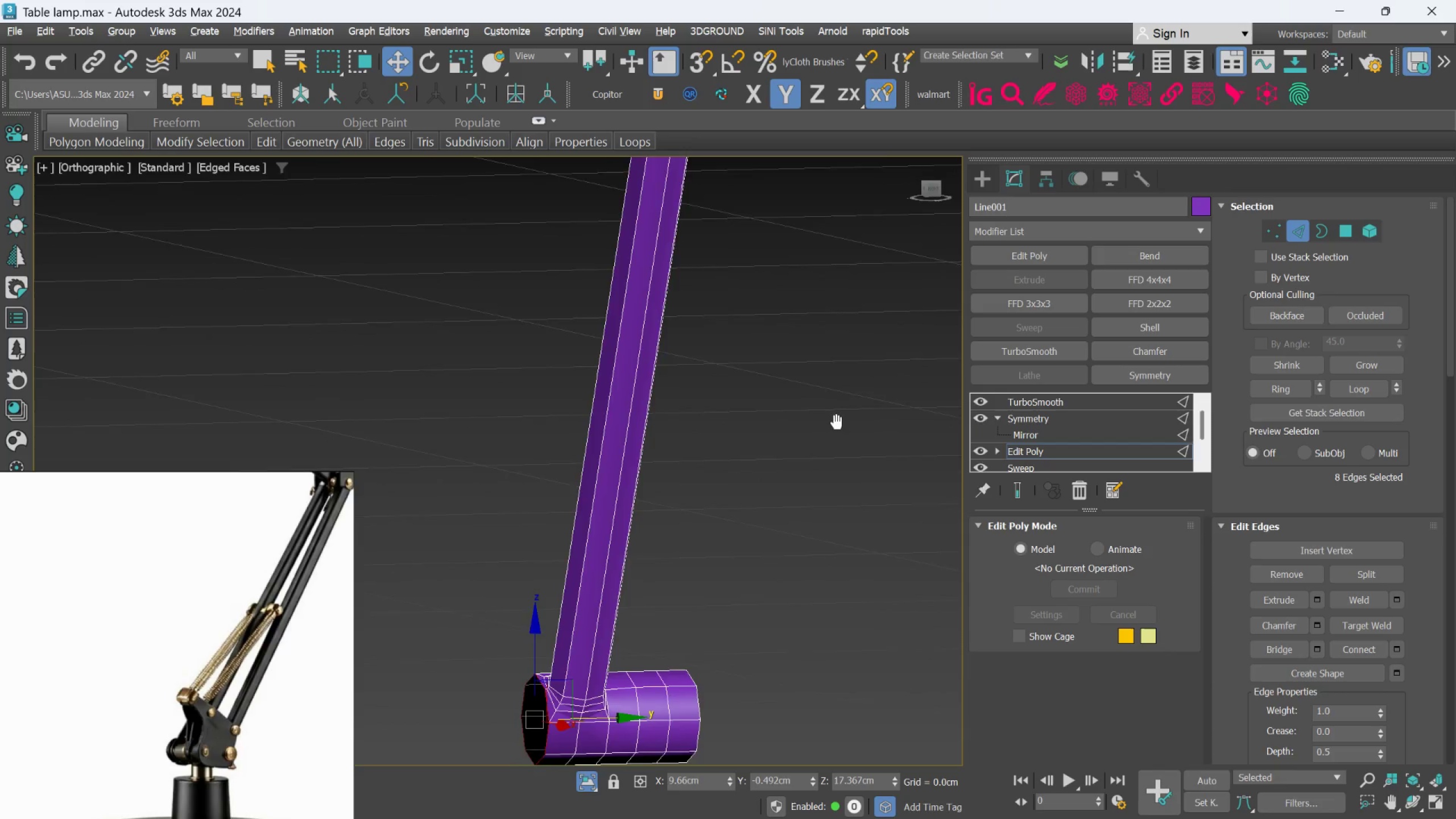 
left_click([845, 486])
 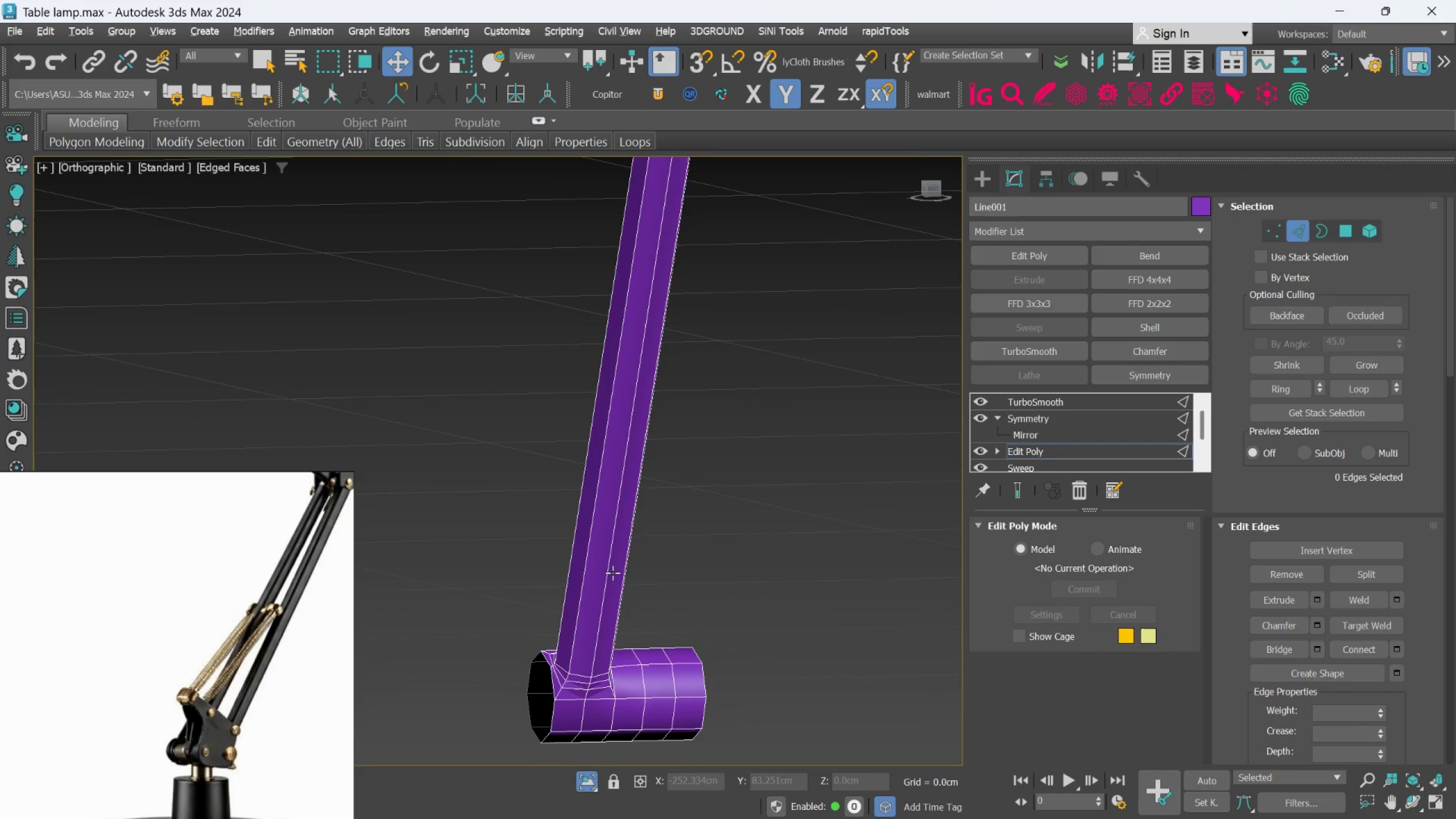 
left_click([609, 565])
 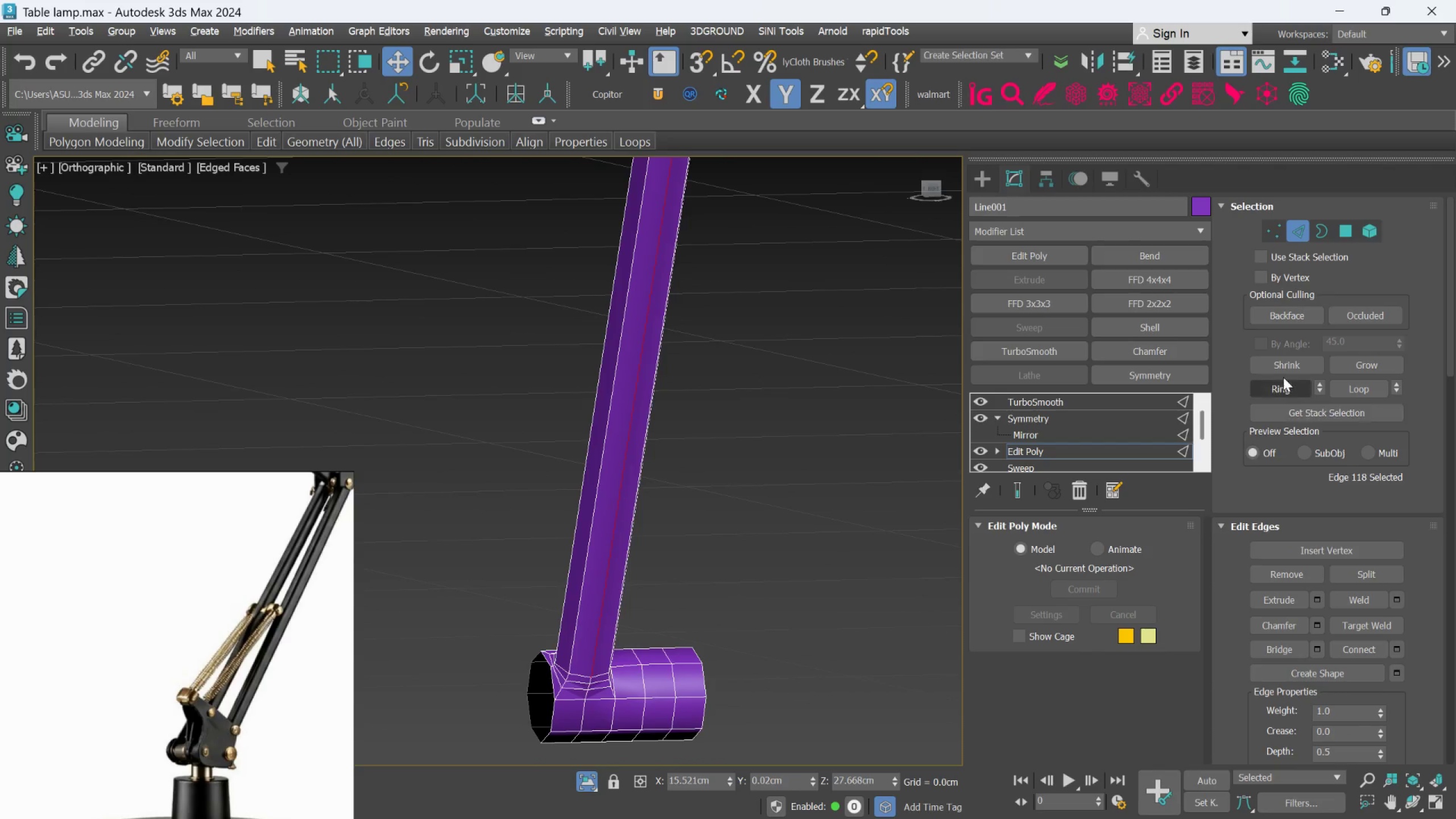 
left_click([1283, 387])
 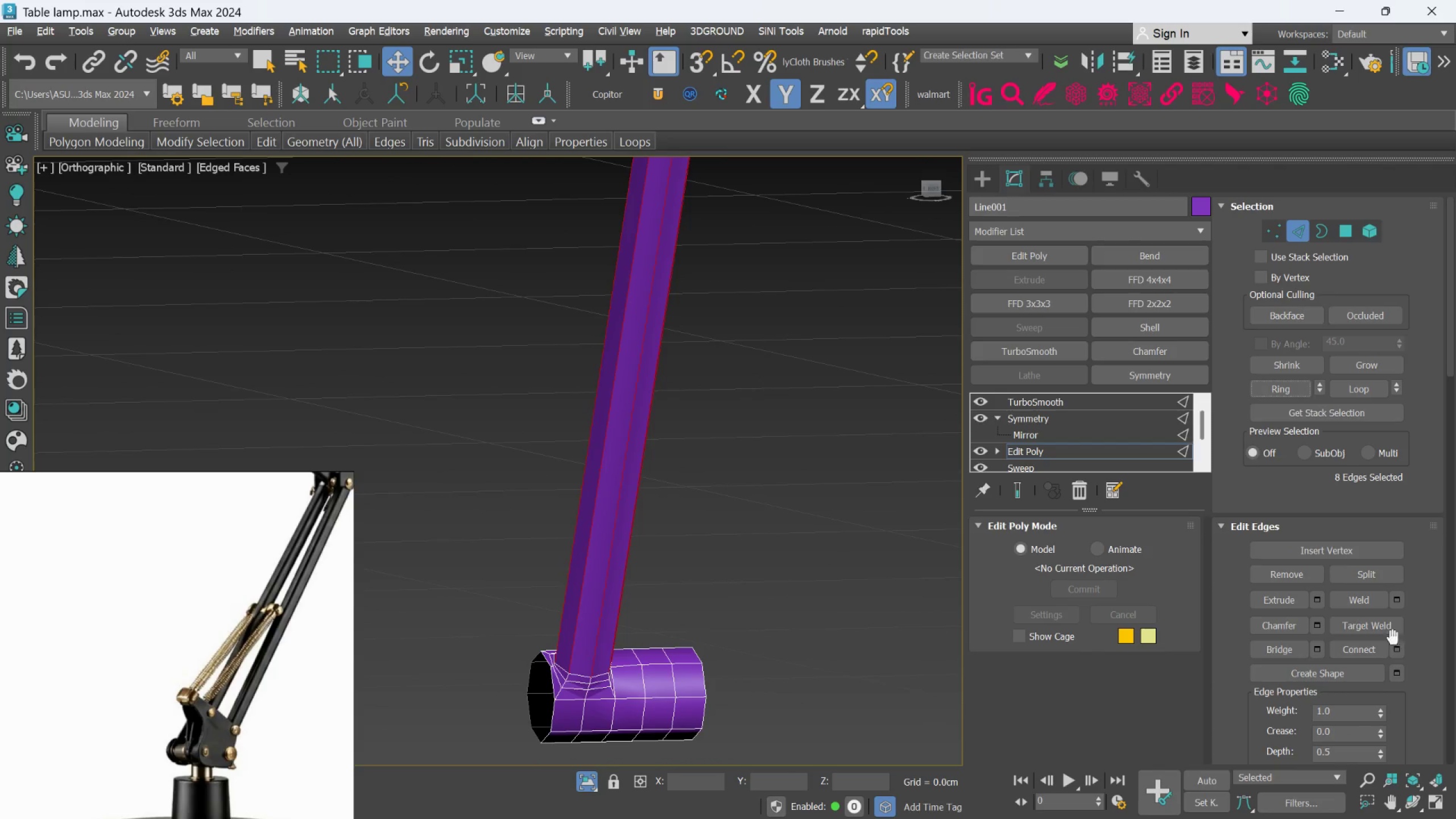 
left_click([1393, 646])
 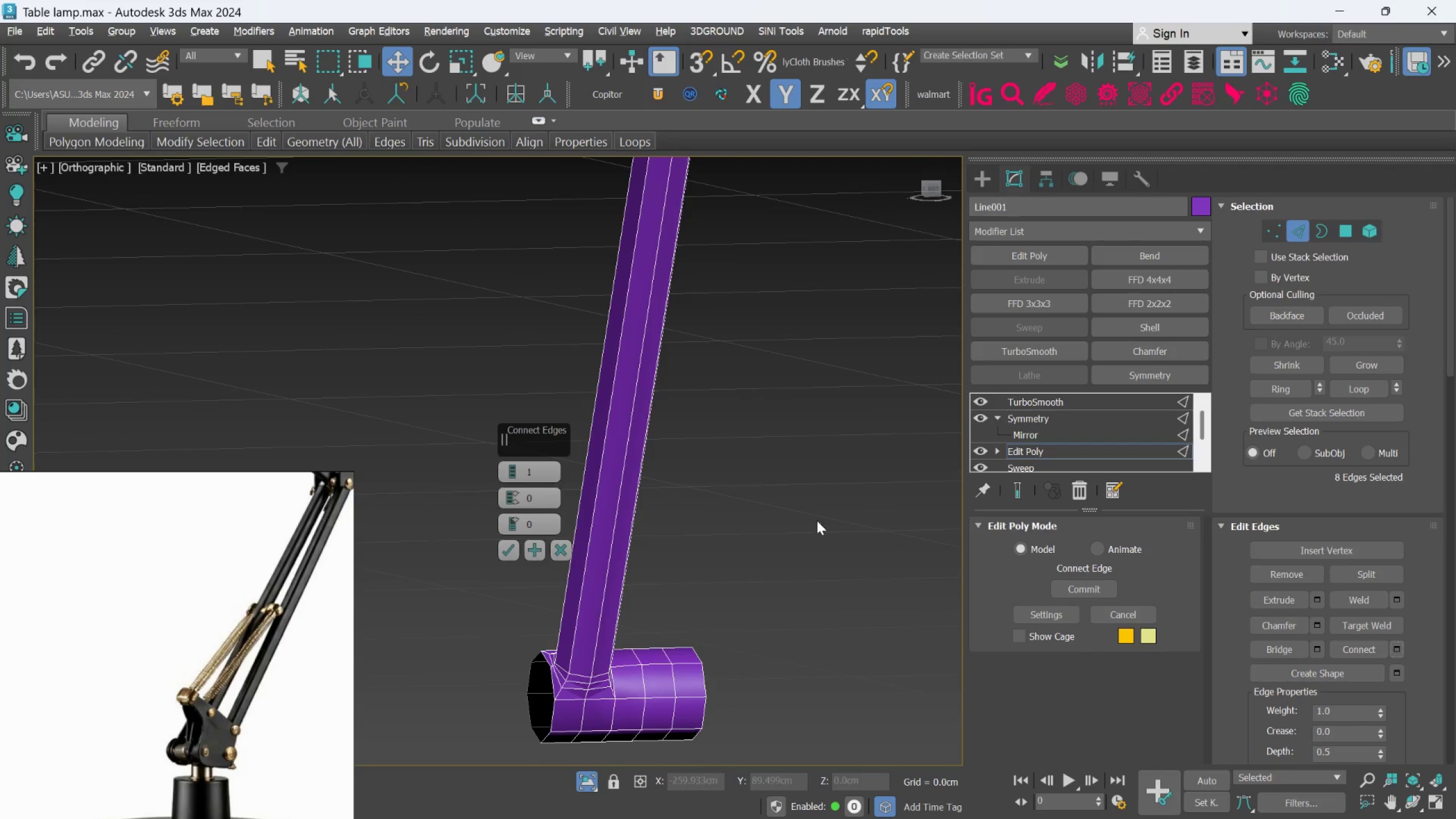 
scroll: coordinate [754, 495], scroll_direction: down, amount: 2.0
 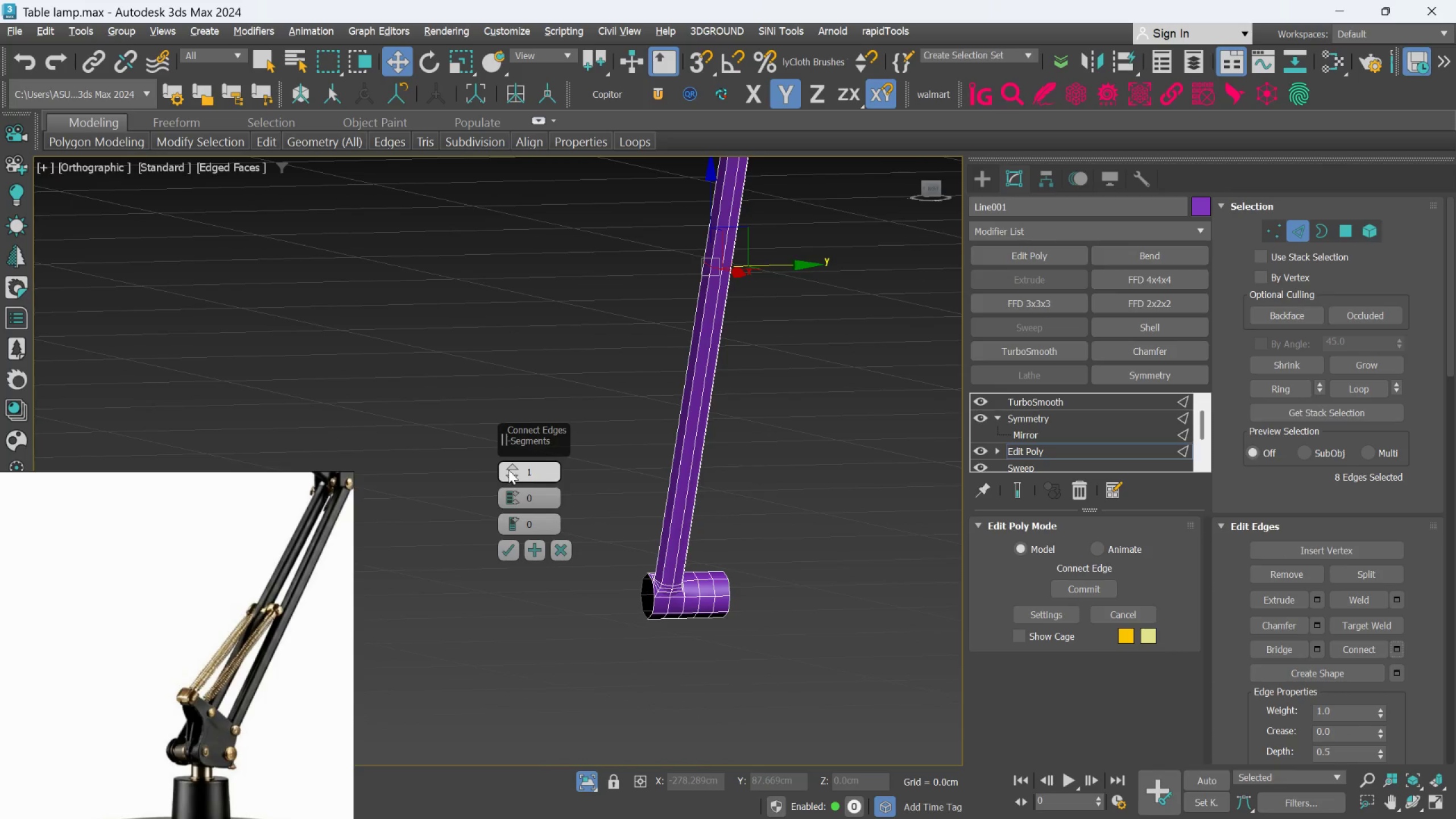 
double_click([506, 466])
 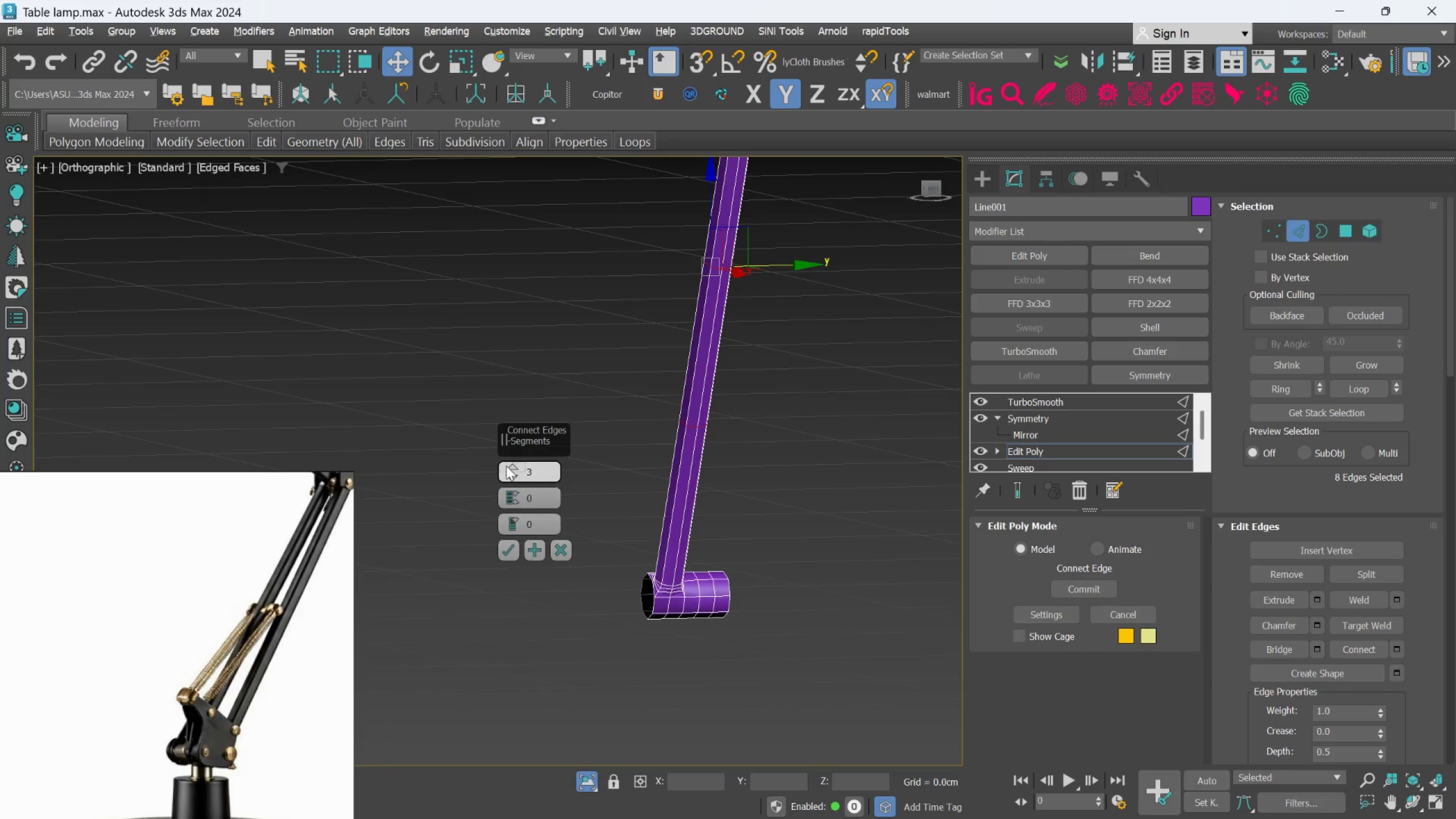 
left_click([506, 466])
 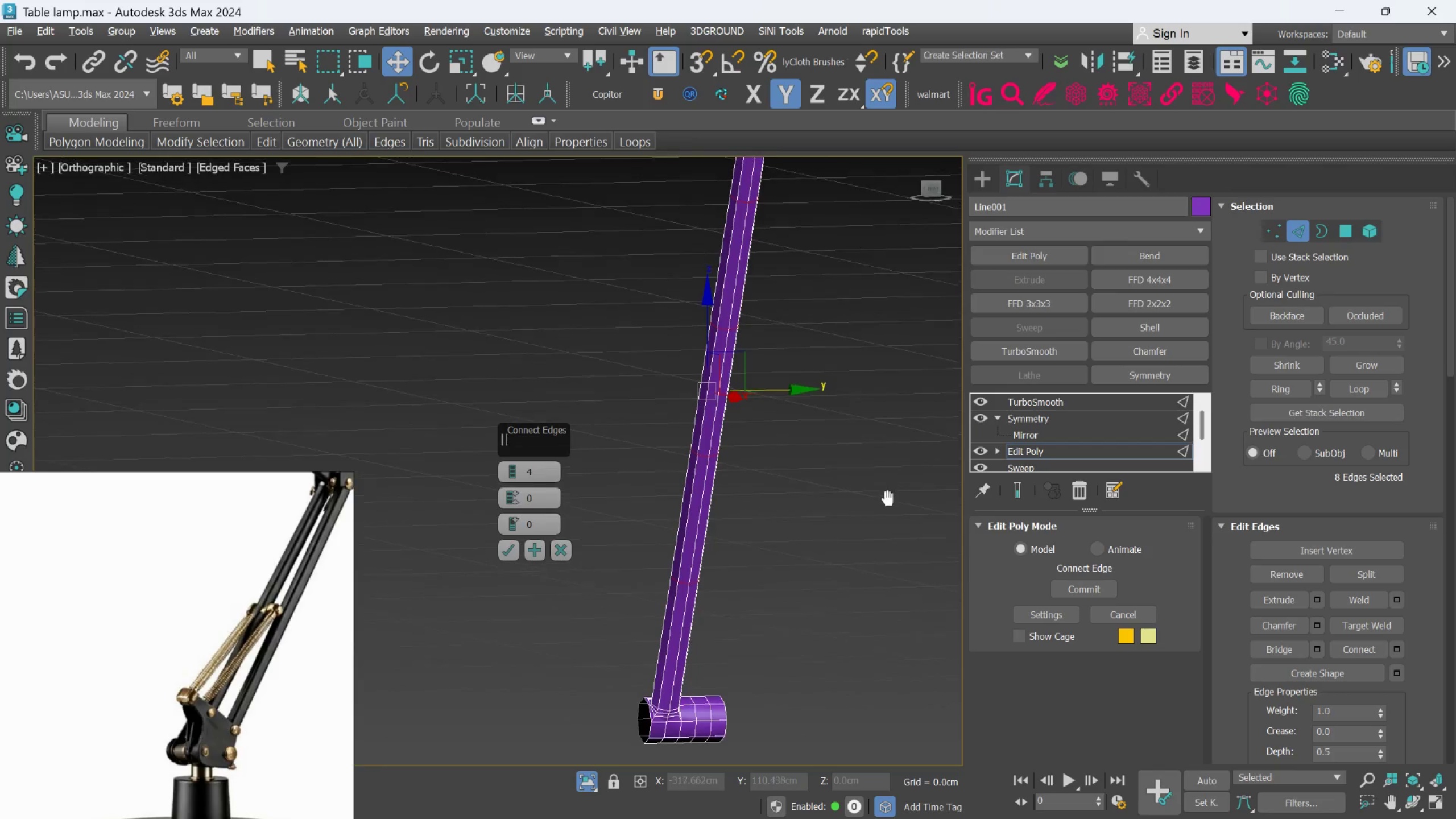 
scroll: coordinate [839, 504], scroll_direction: down, amount: 1.0
 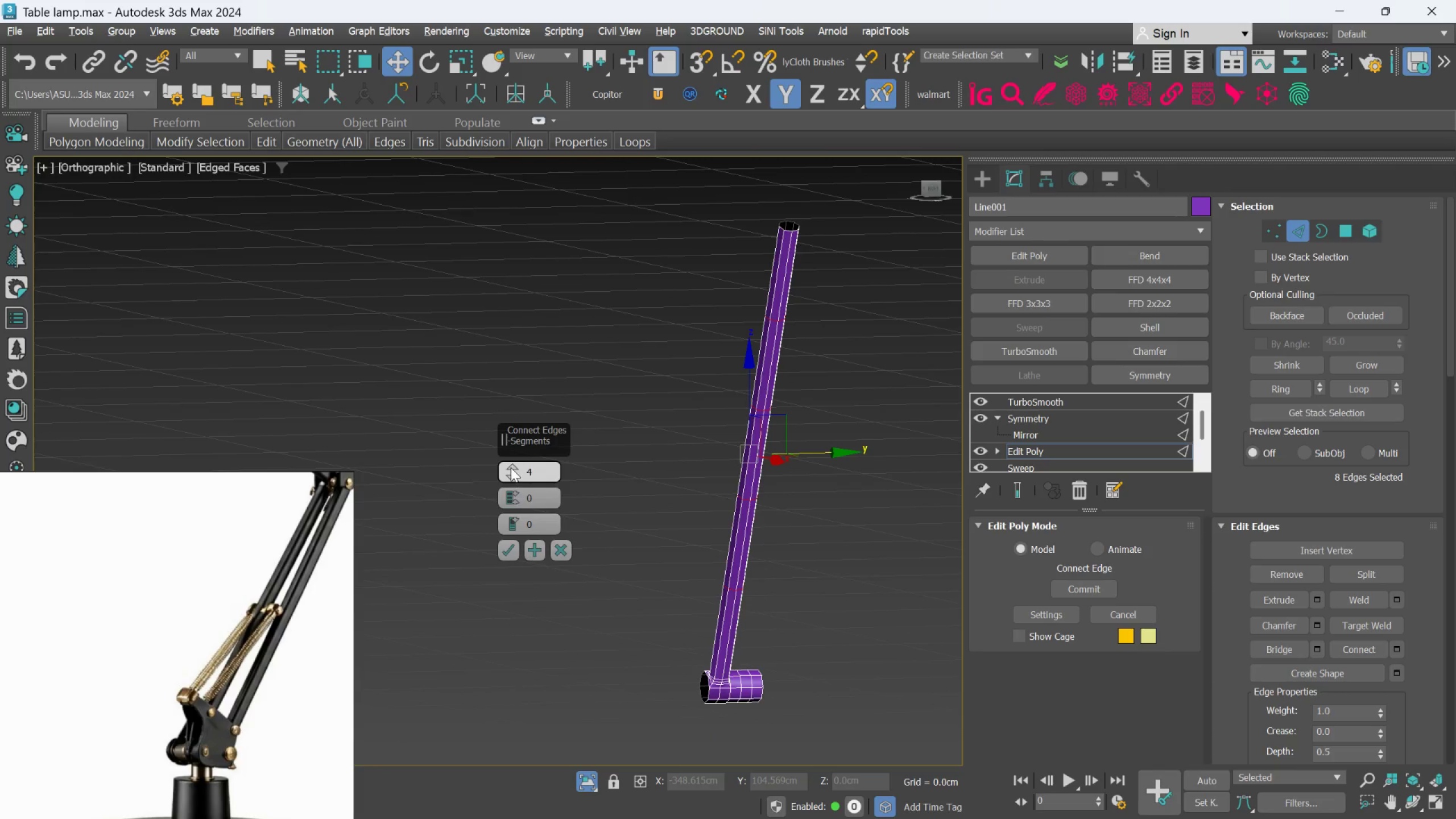 
double_click([511, 467])
 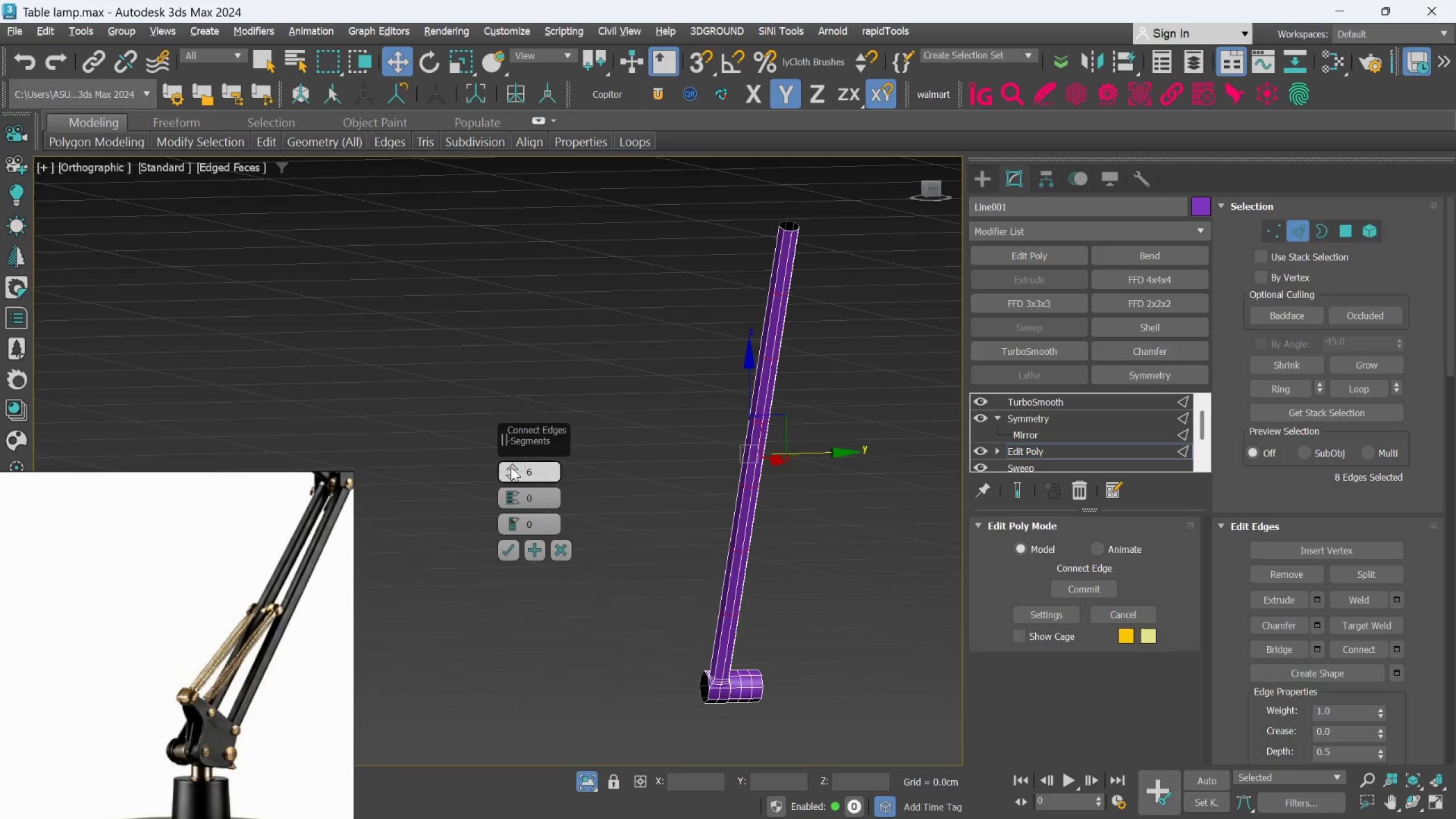 
left_click([511, 467])
 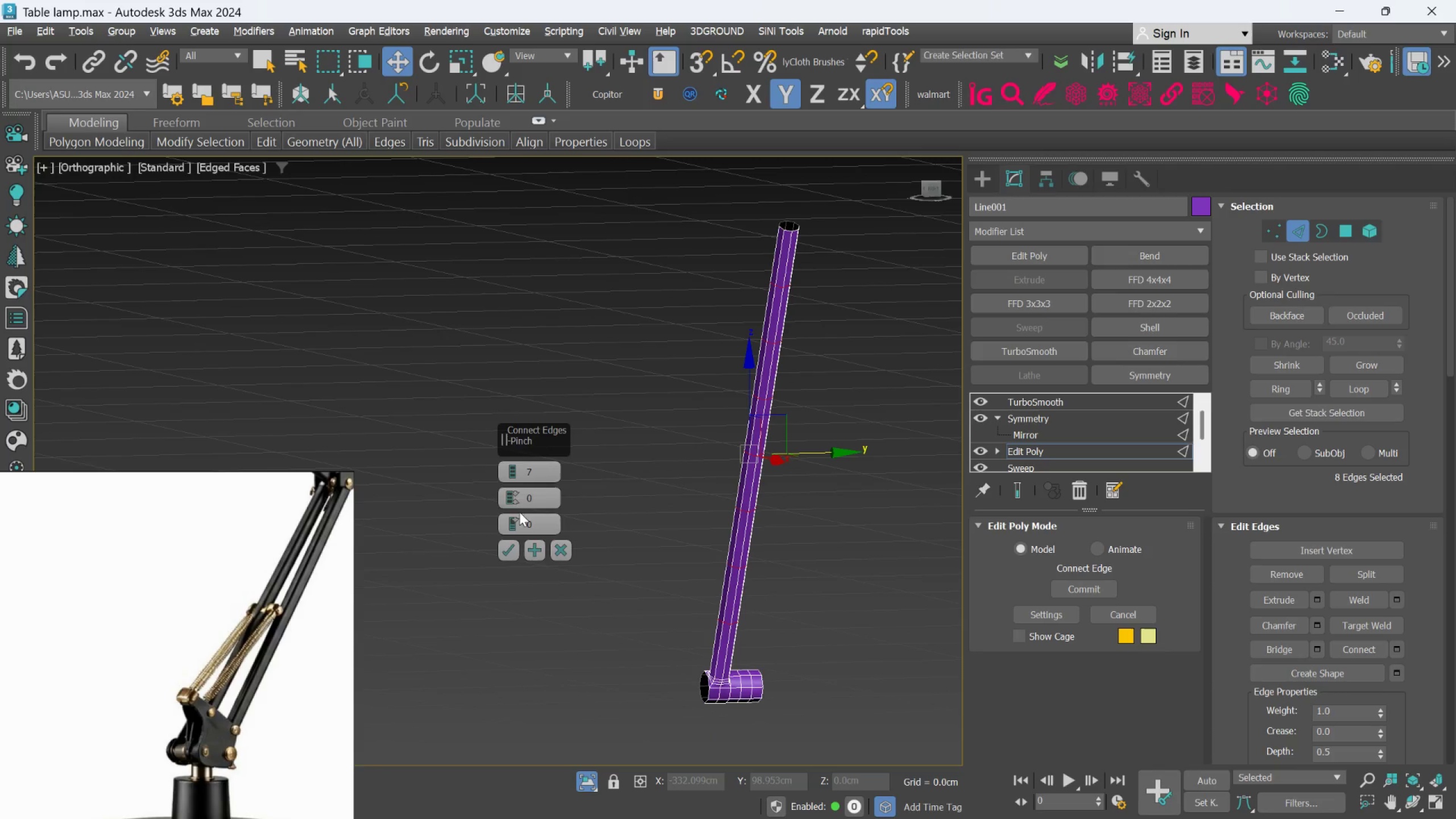 
left_click_drag(start_coordinate=[513, 518], to_coordinate=[512, 498])
 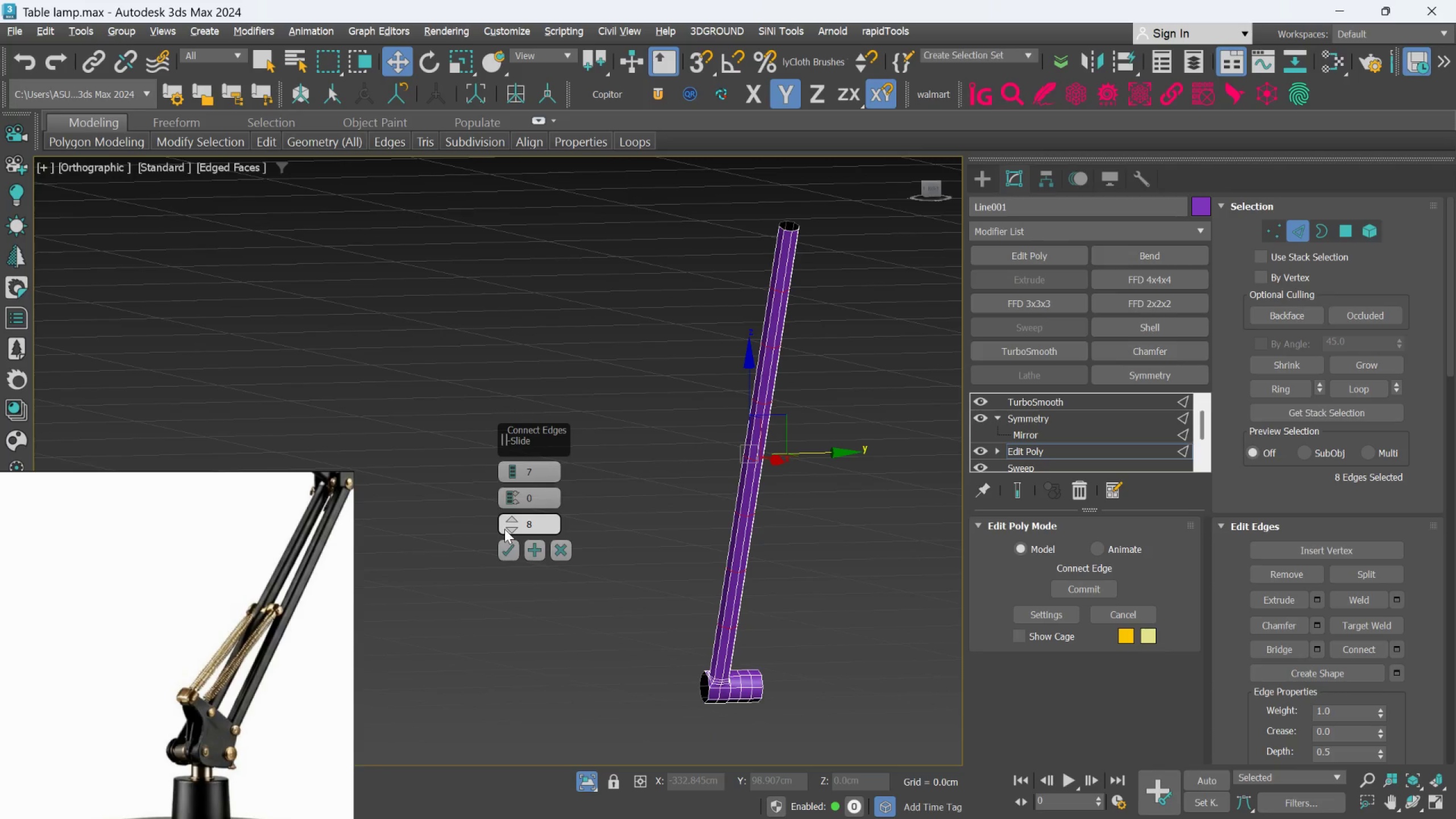 
right_click([507, 524])
 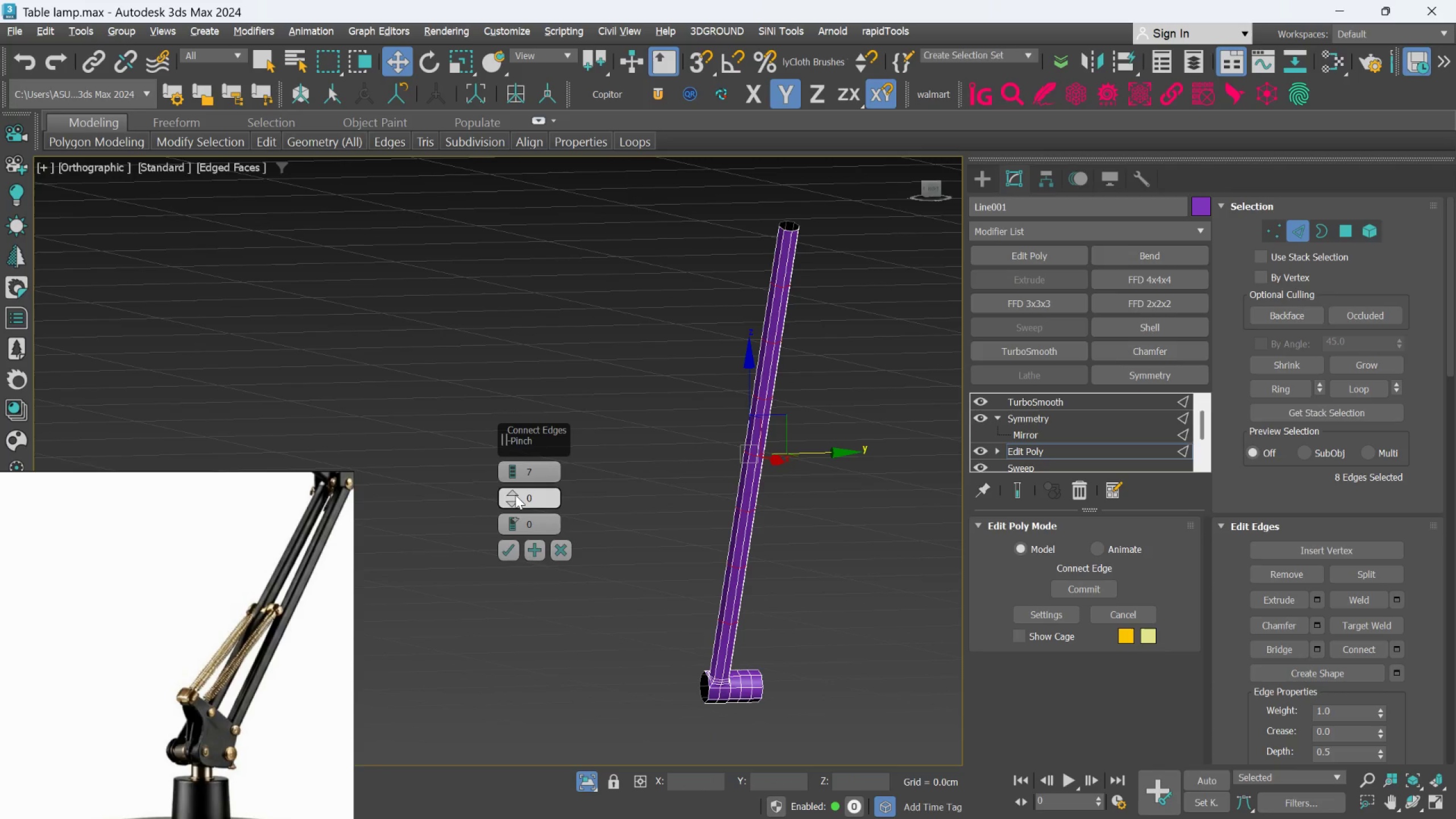 
left_click_drag(start_coordinate=[515, 494], to_coordinate=[576, 353])
 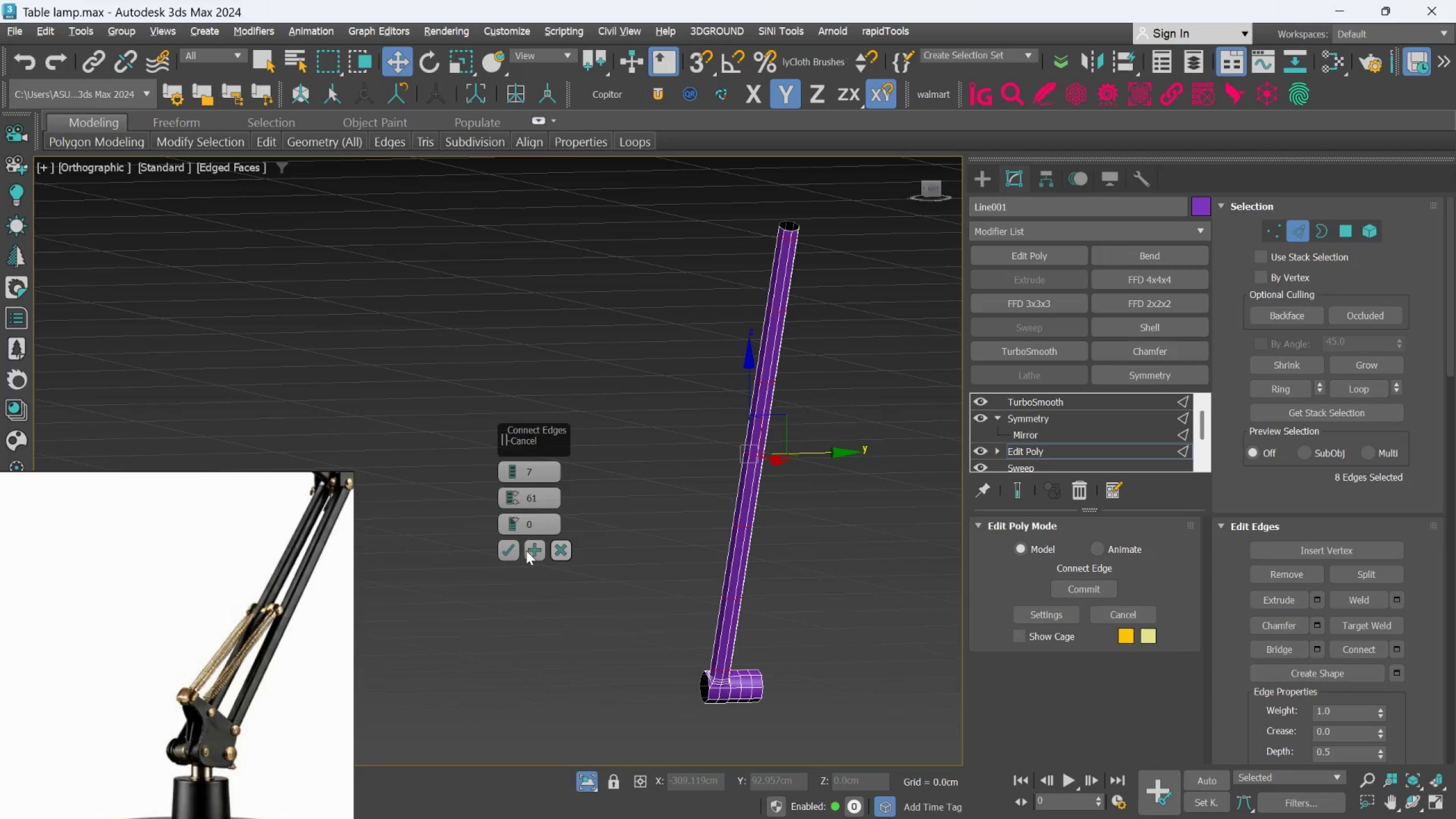 
left_click([514, 549])
 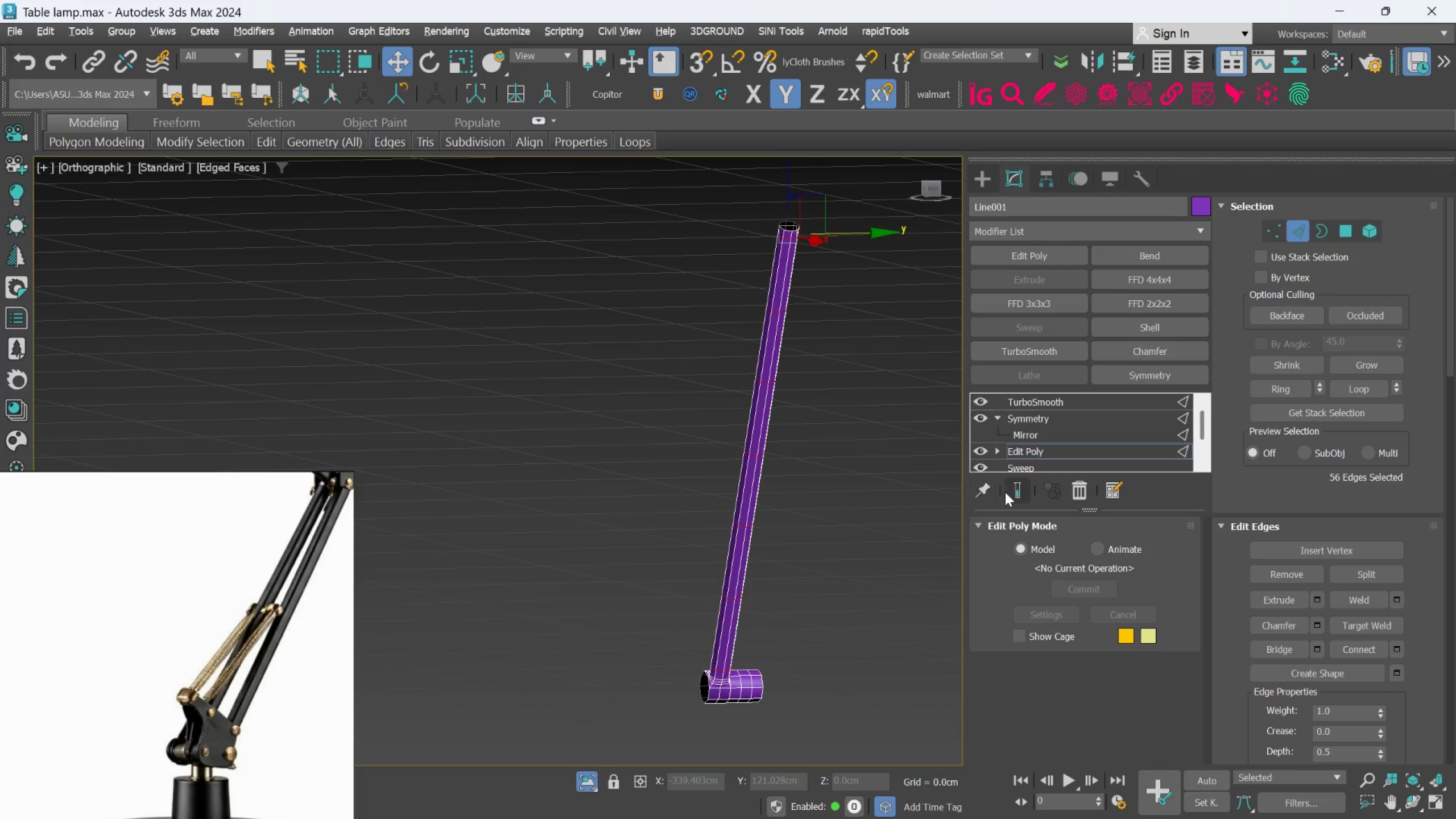 
left_click([1015, 491])
 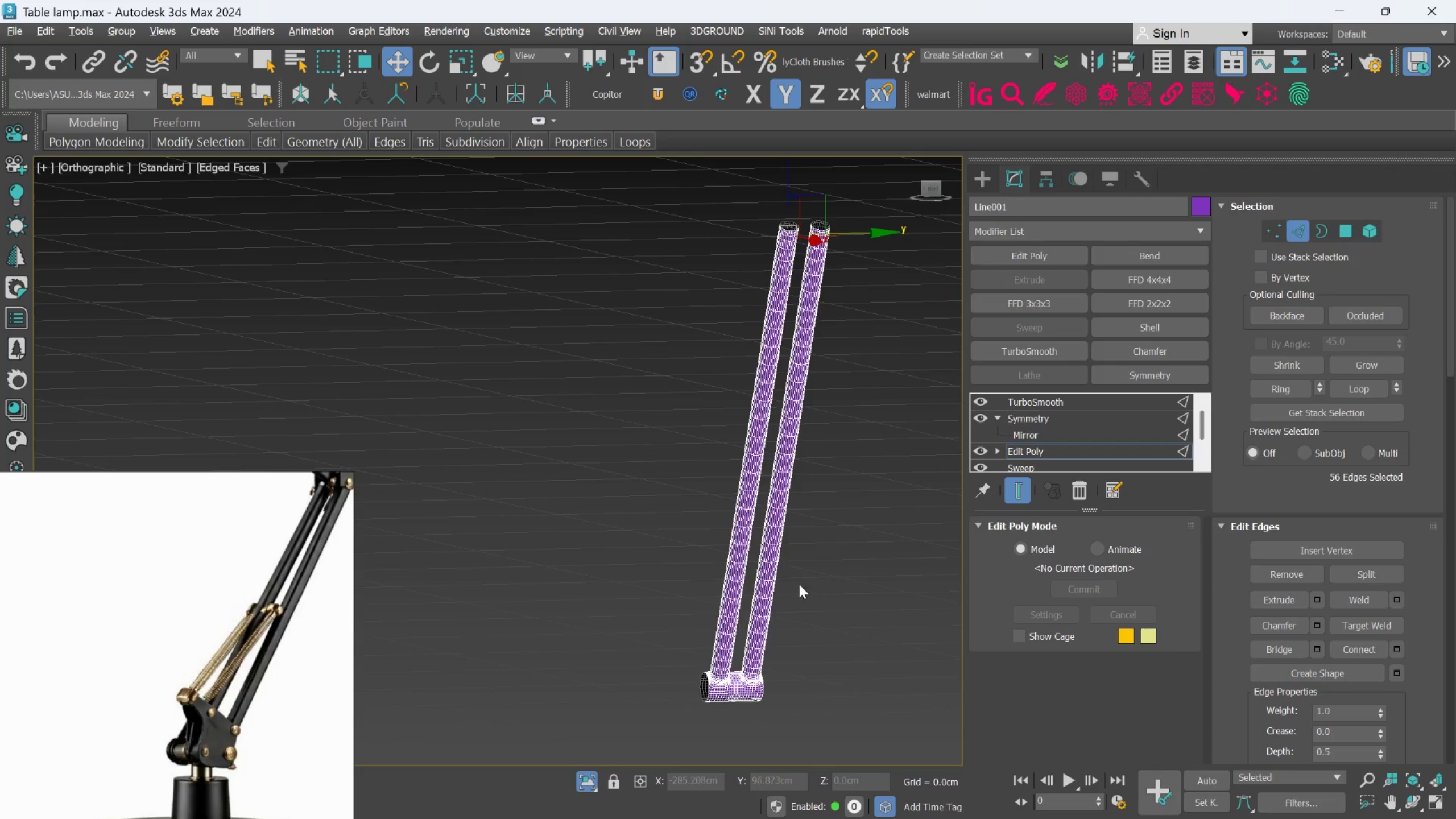 
scroll: coordinate [797, 582], scroll_direction: up, amount: 1.0
 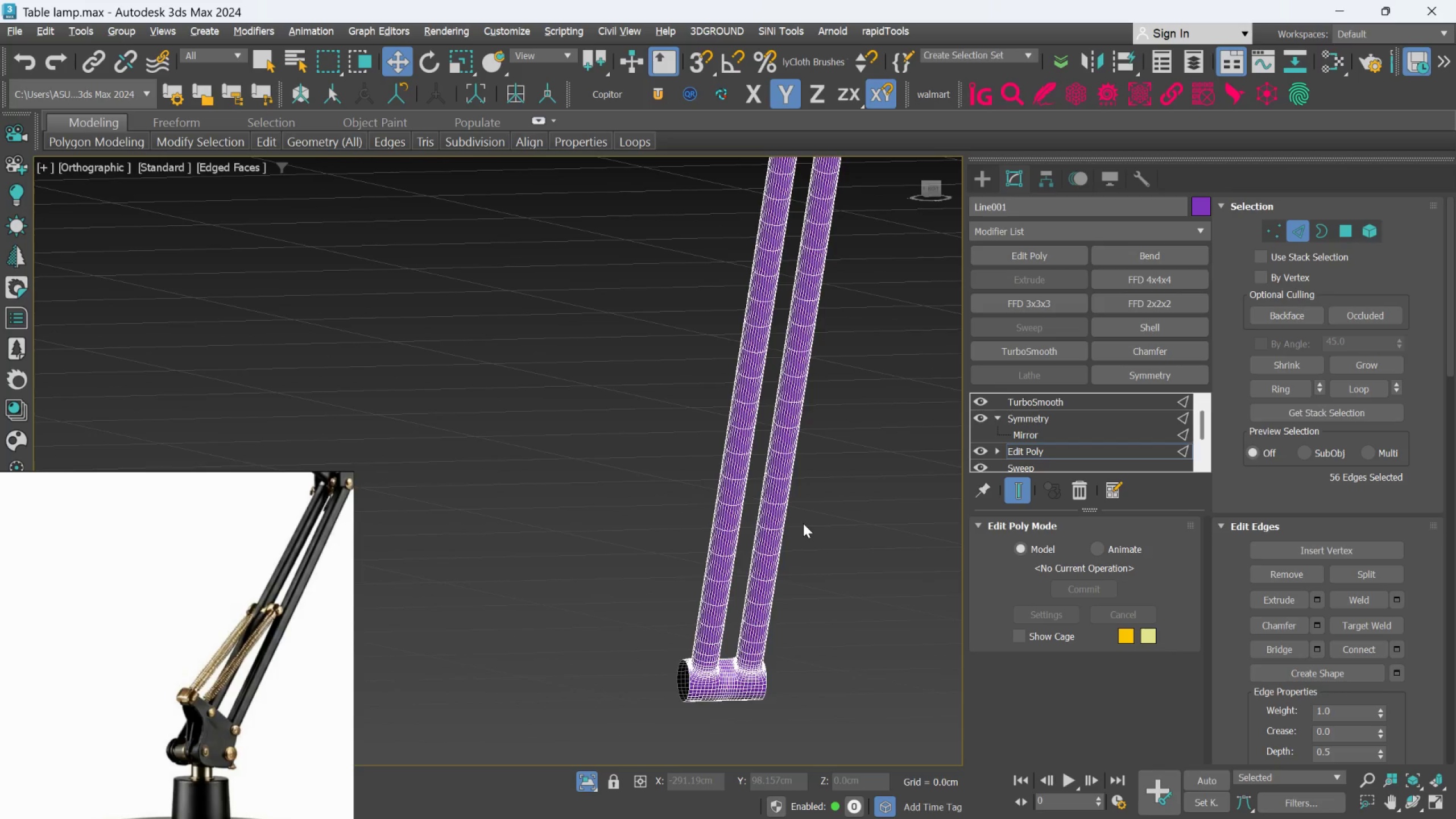 
key(F4)
 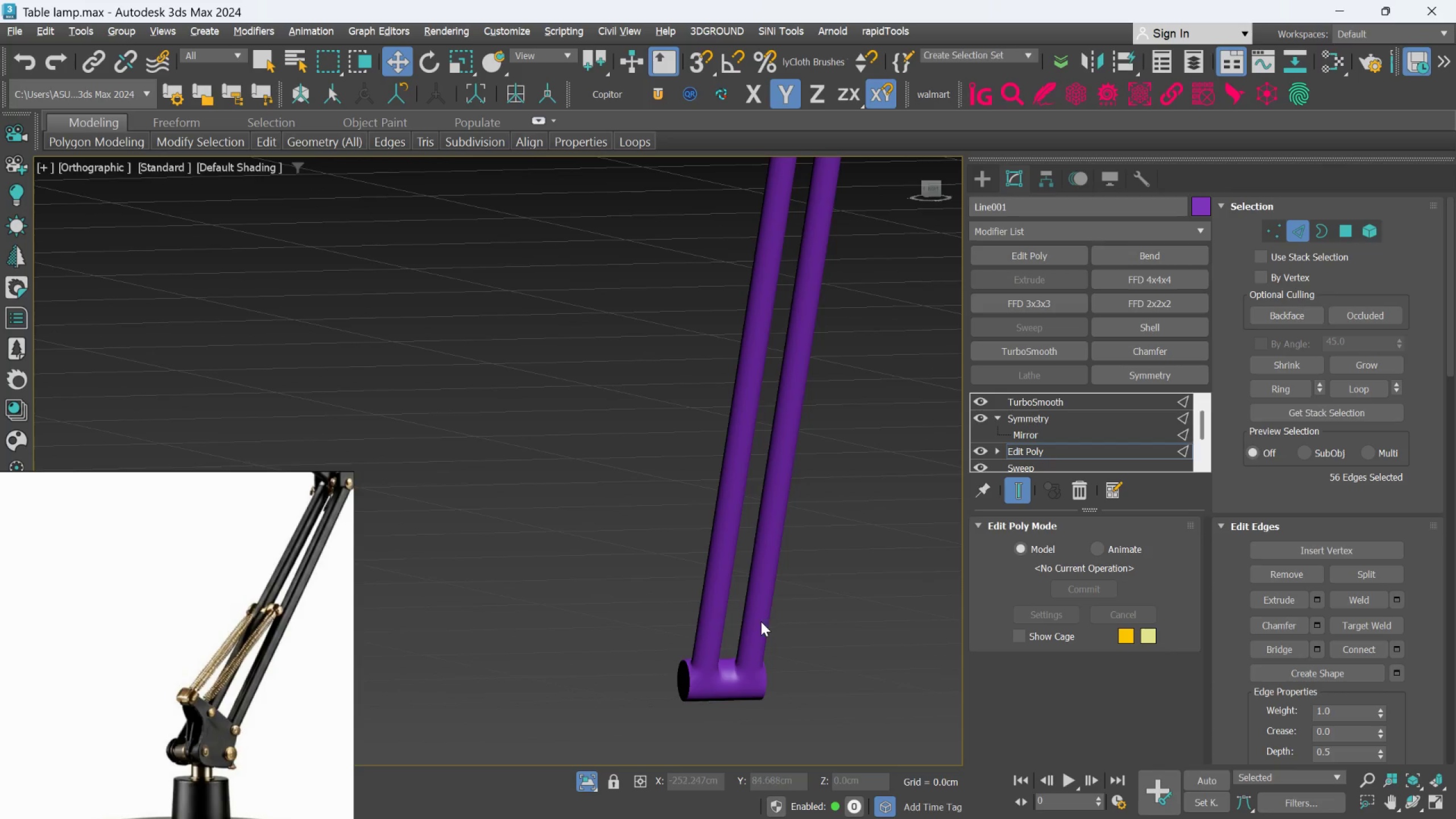 
scroll: coordinate [672, 687], scroll_direction: up, amount: 5.0
 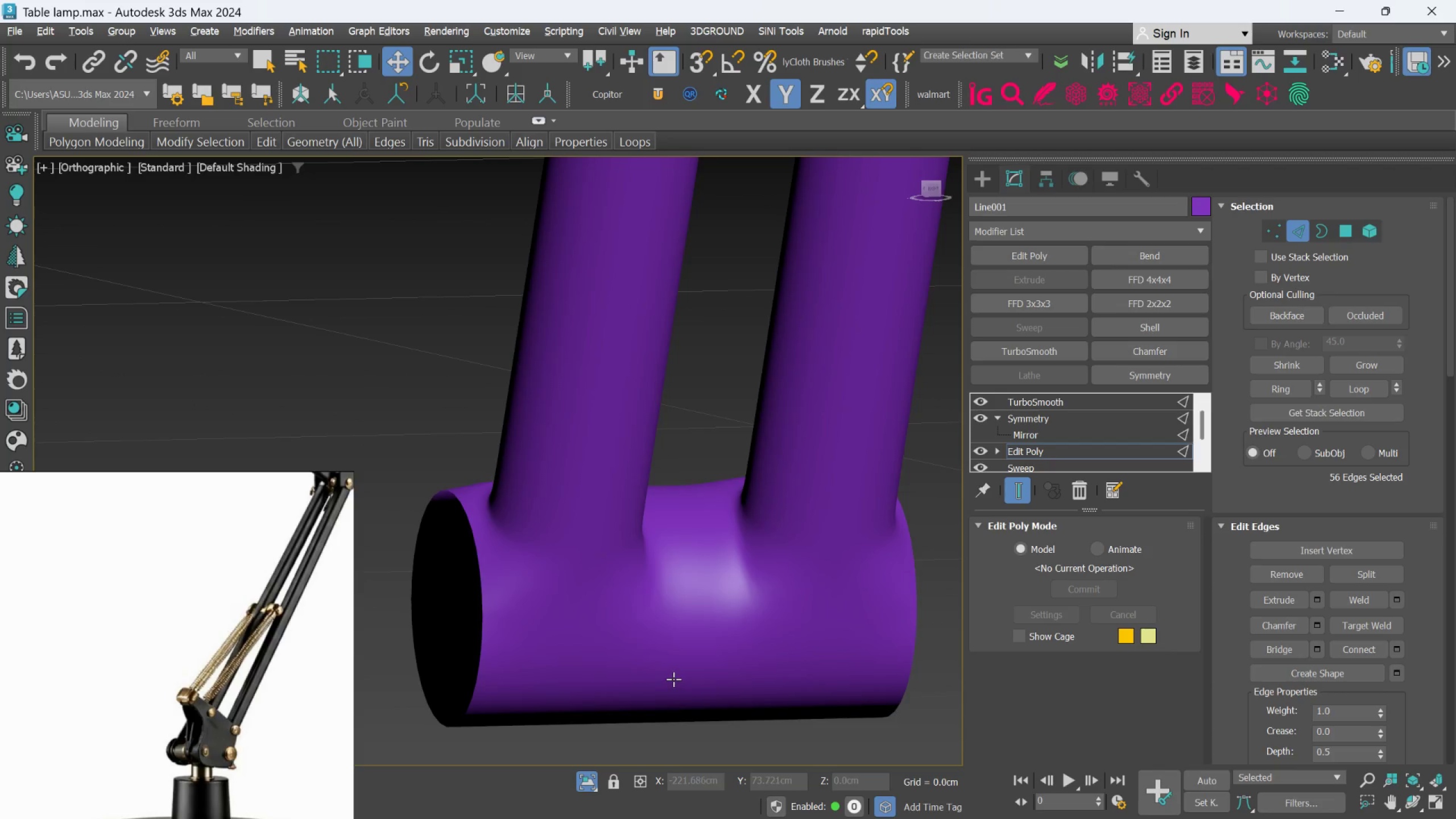 
scroll: coordinate [673, 679], scroll_direction: down, amount: 6.0
 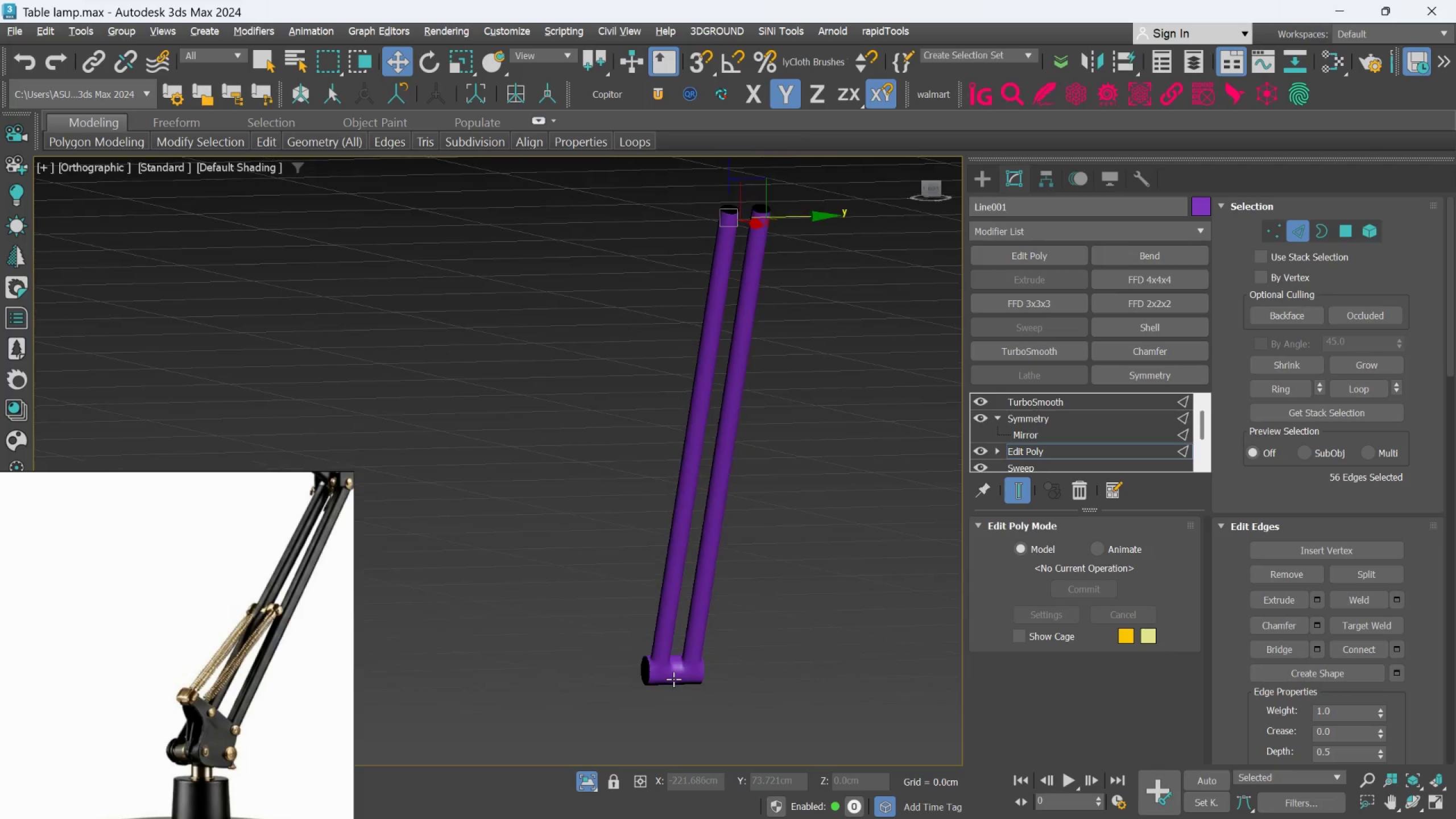 
hold_key(key=AltLeft, duration=0.98)
 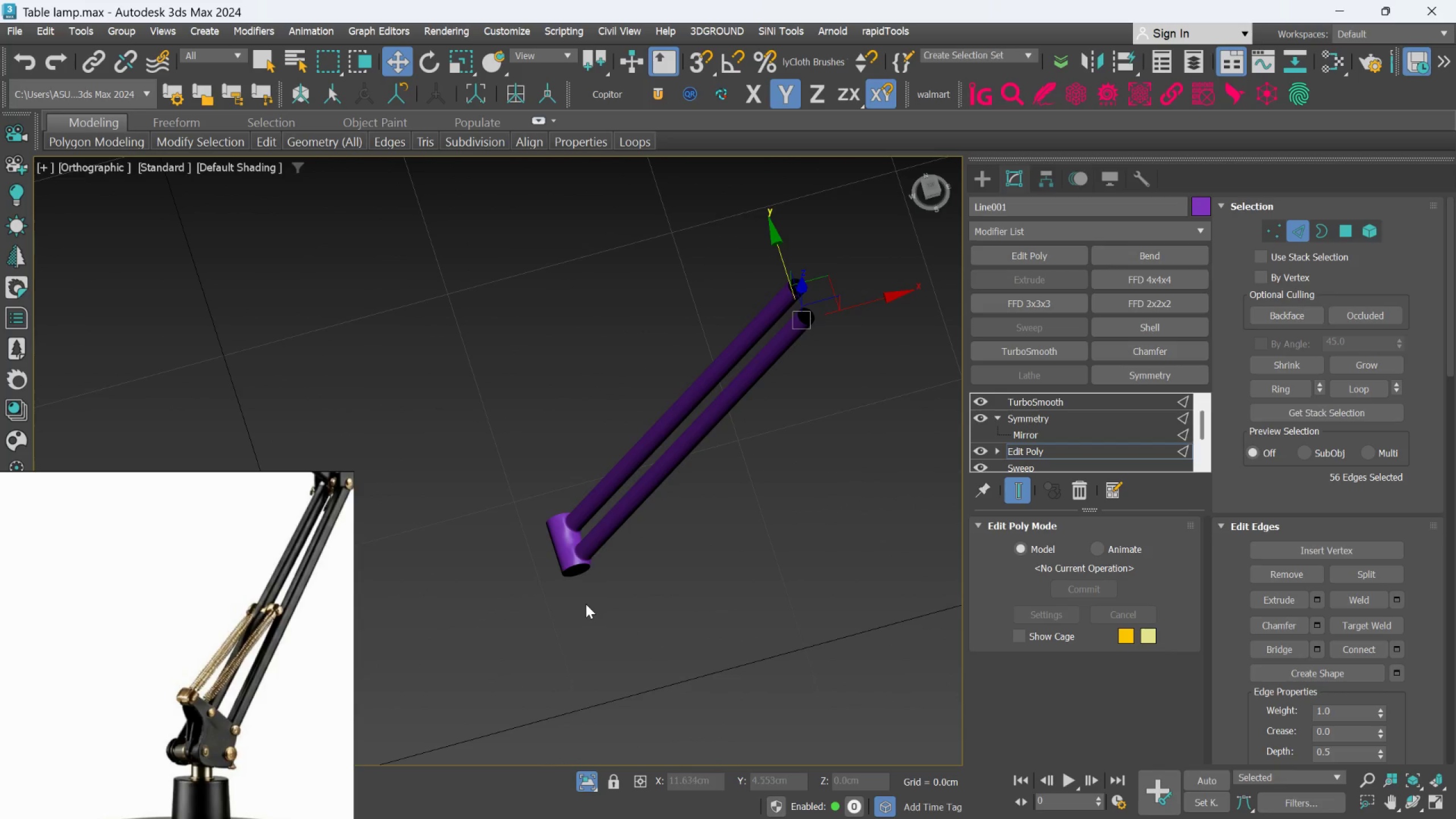 
scroll: coordinate [582, 595], scroll_direction: up, amount: 2.0
 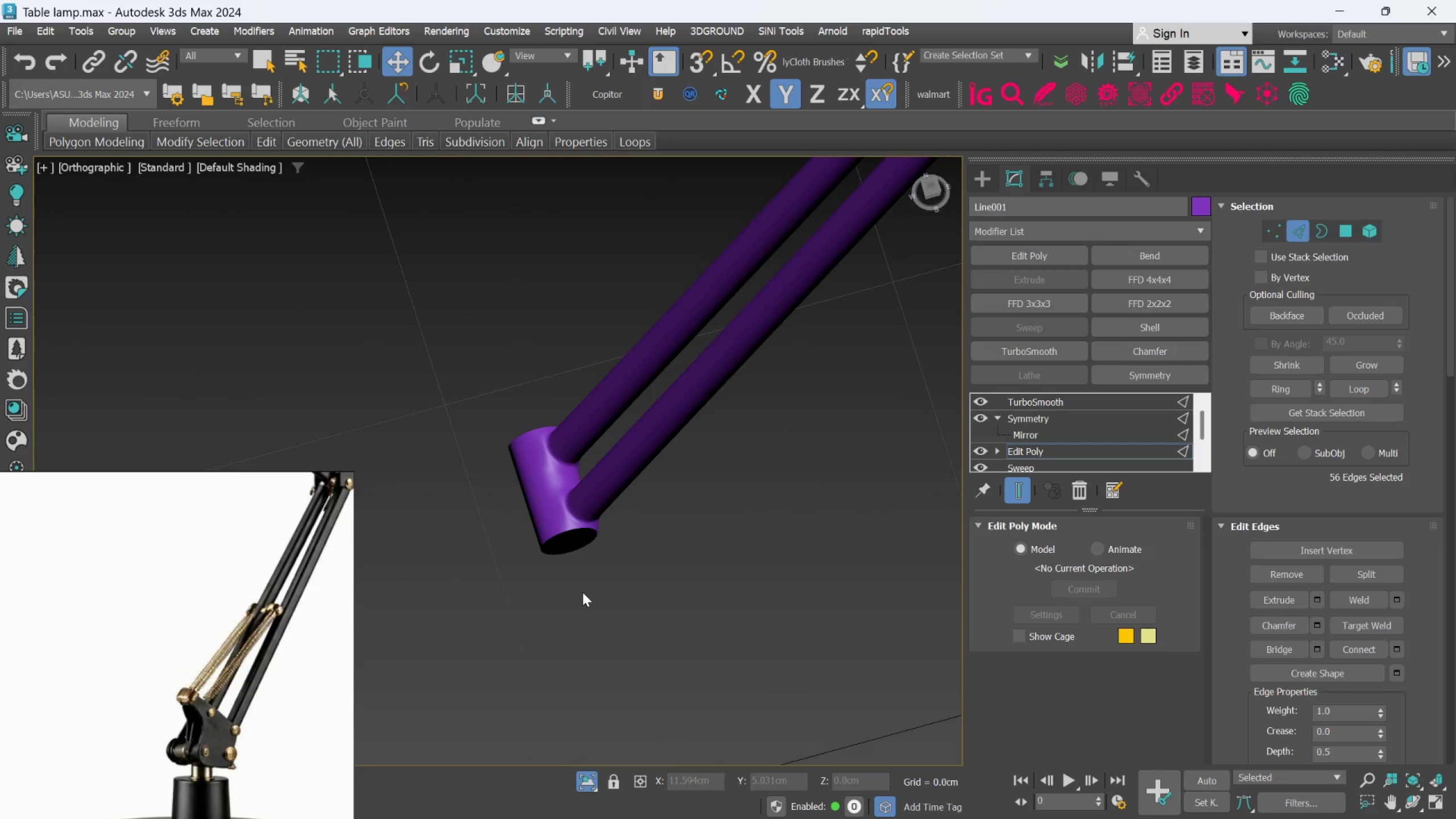 
key(F4)
 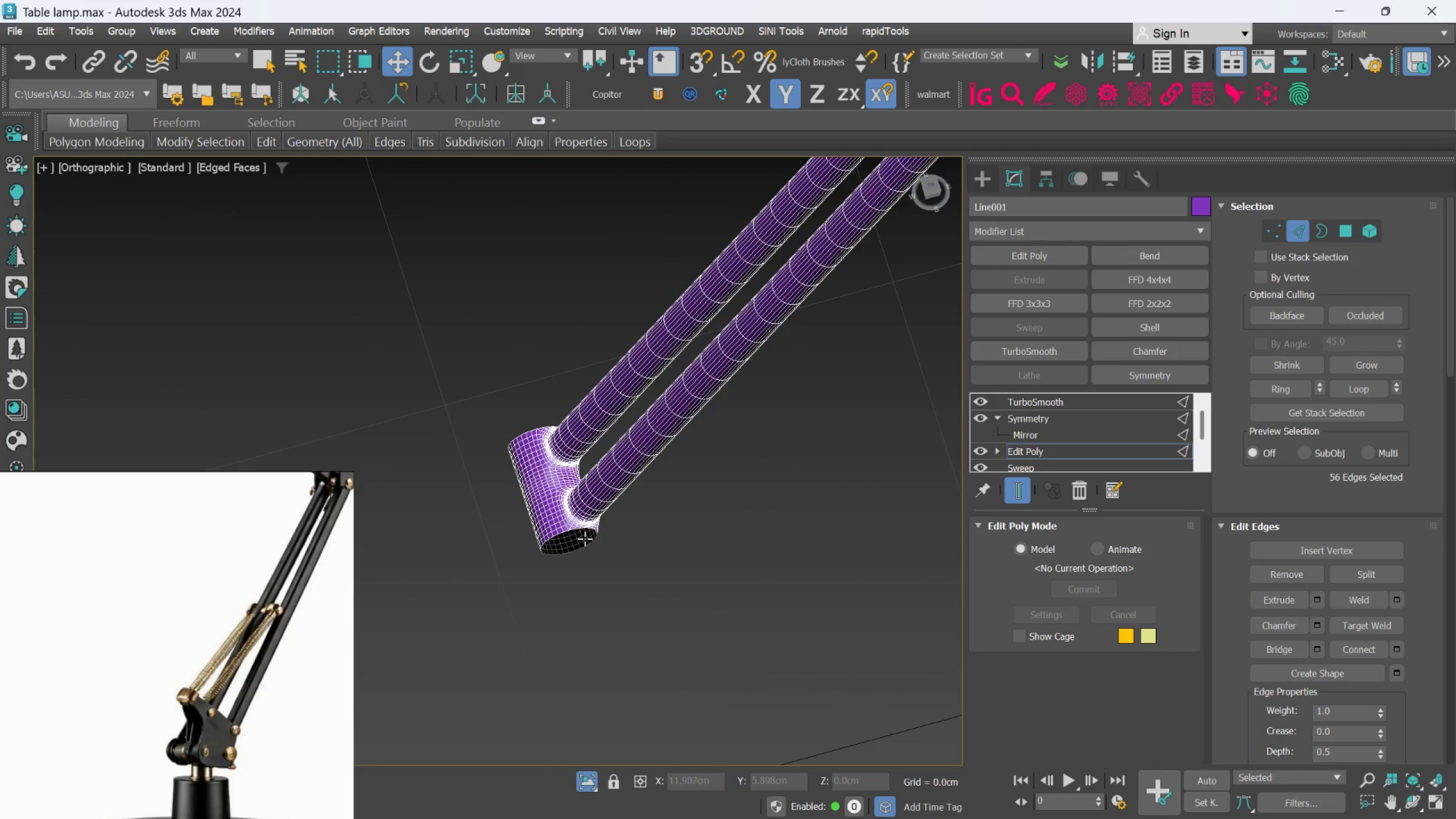 
scroll: coordinate [559, 508], scroll_direction: up, amount: 7.0
 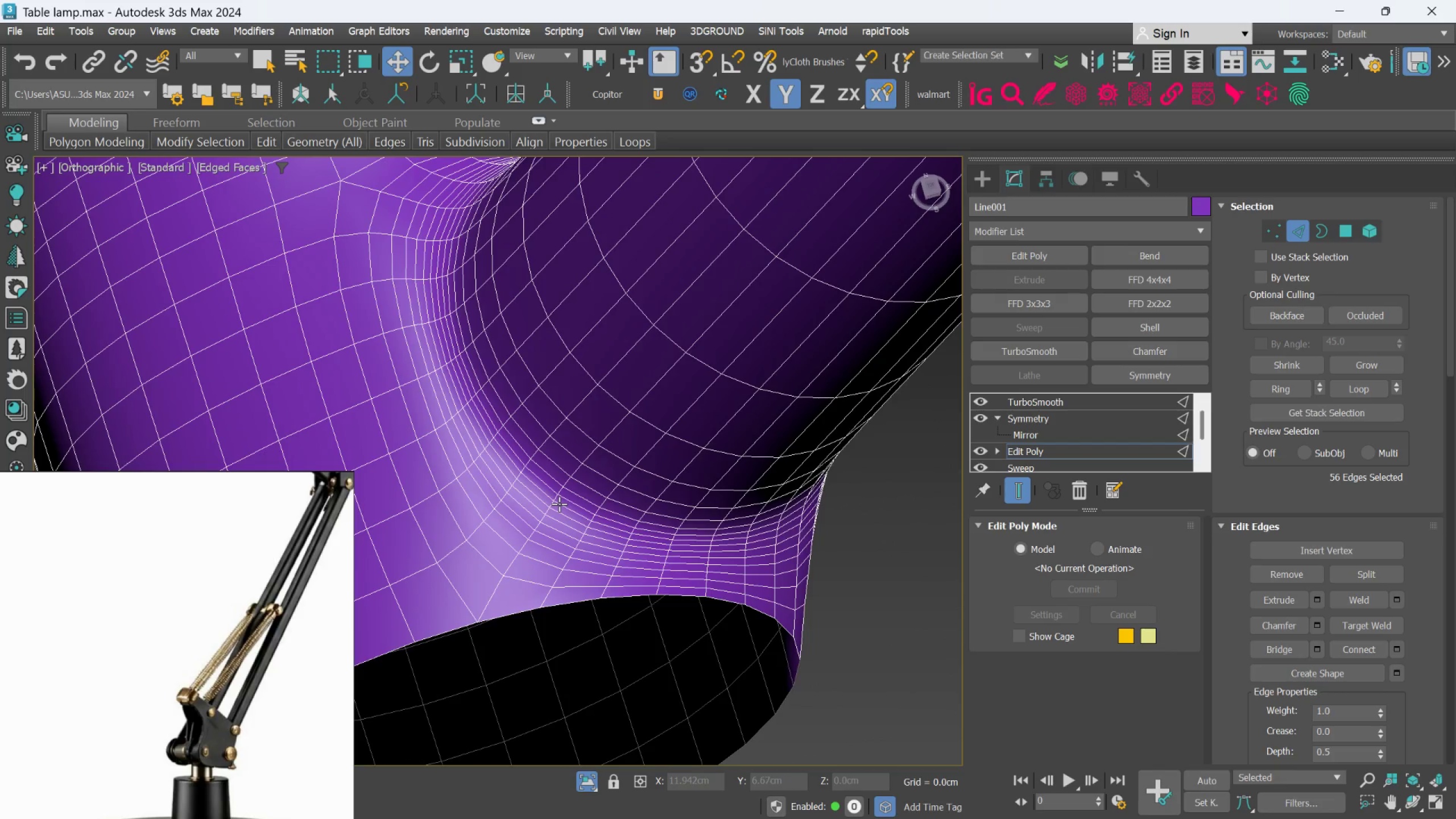 
scroll: coordinate [559, 504], scroll_direction: down, amount: 3.0
 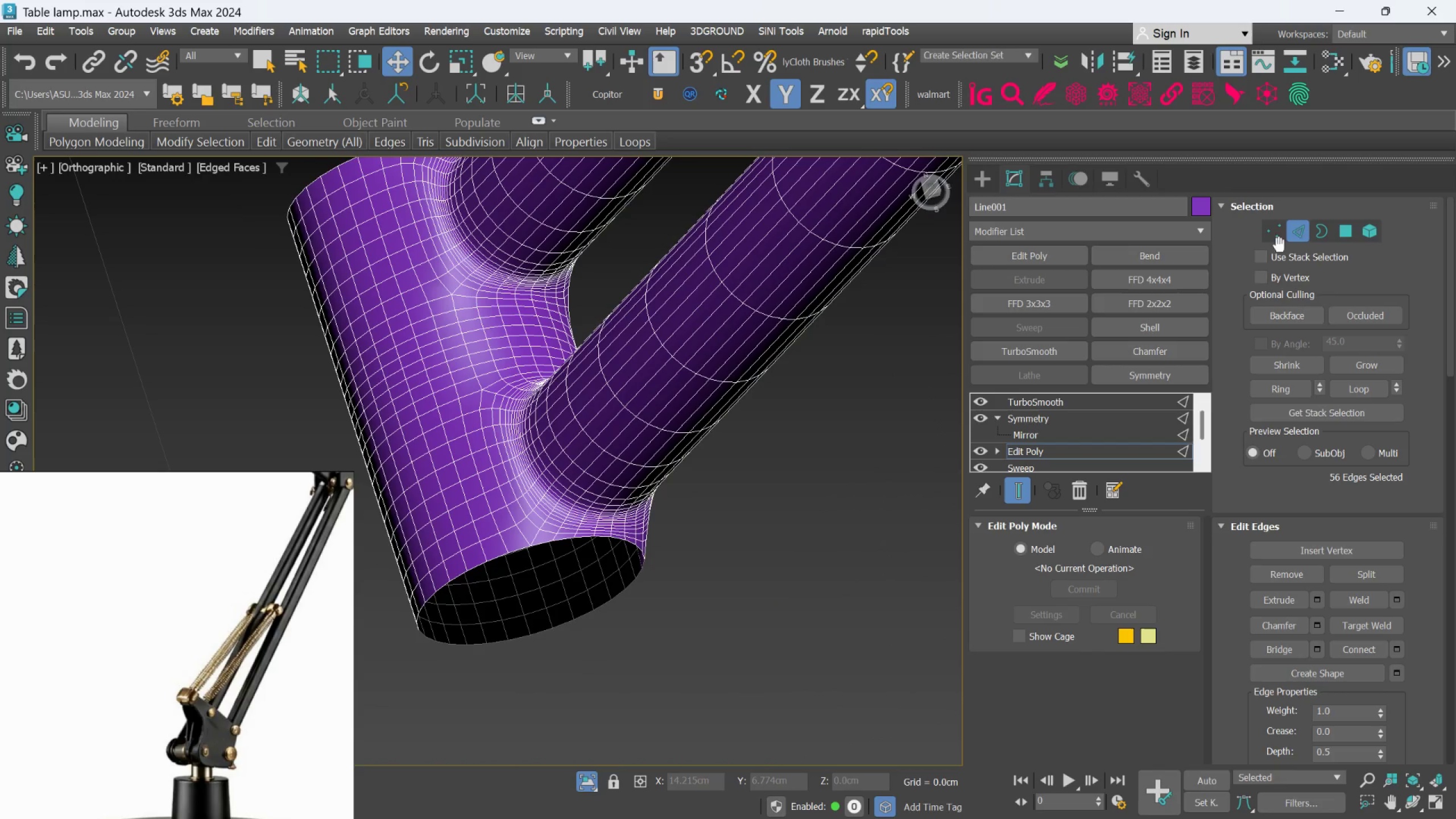 
left_click([1301, 233])
 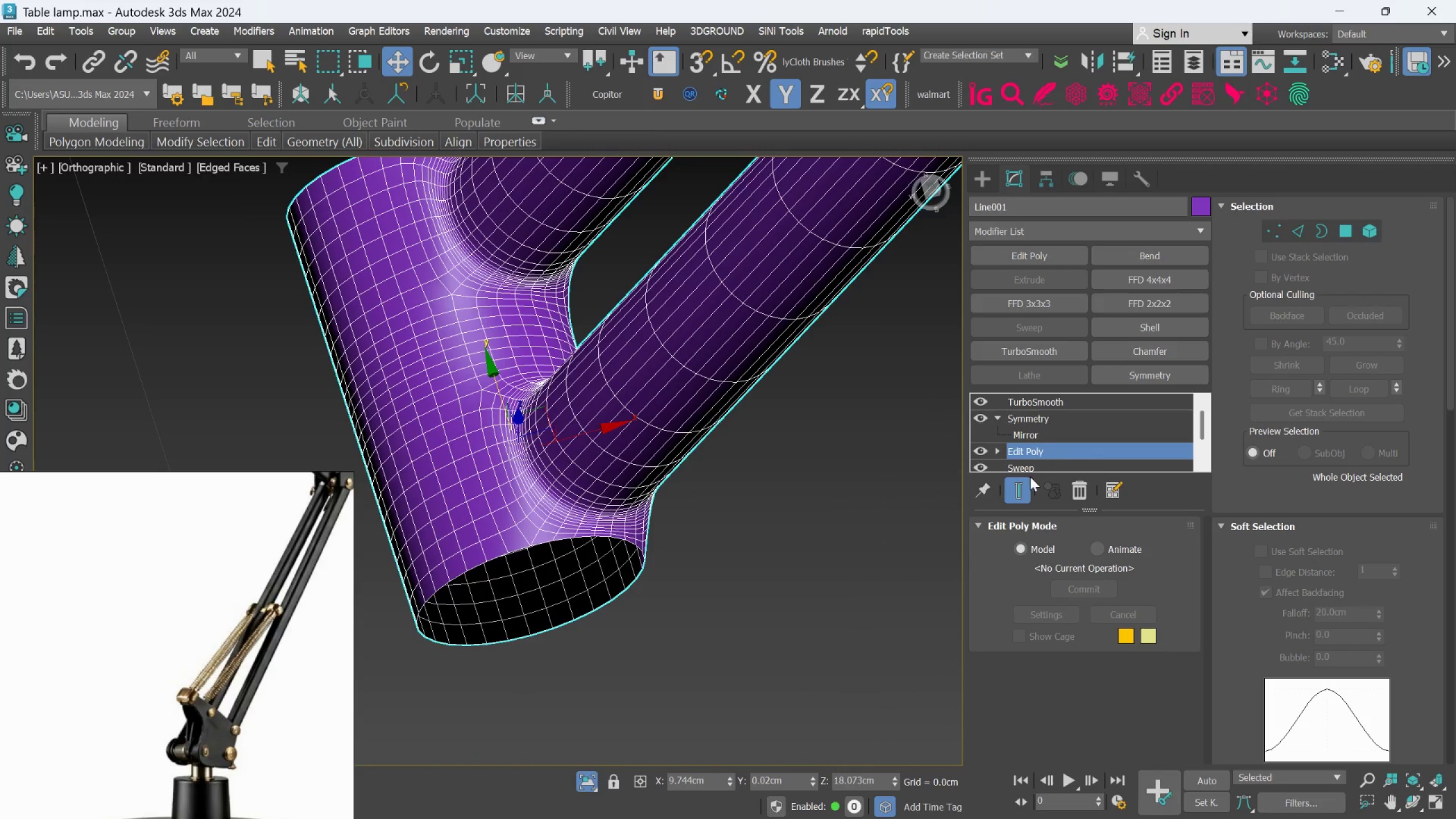 
left_click([1021, 482])
 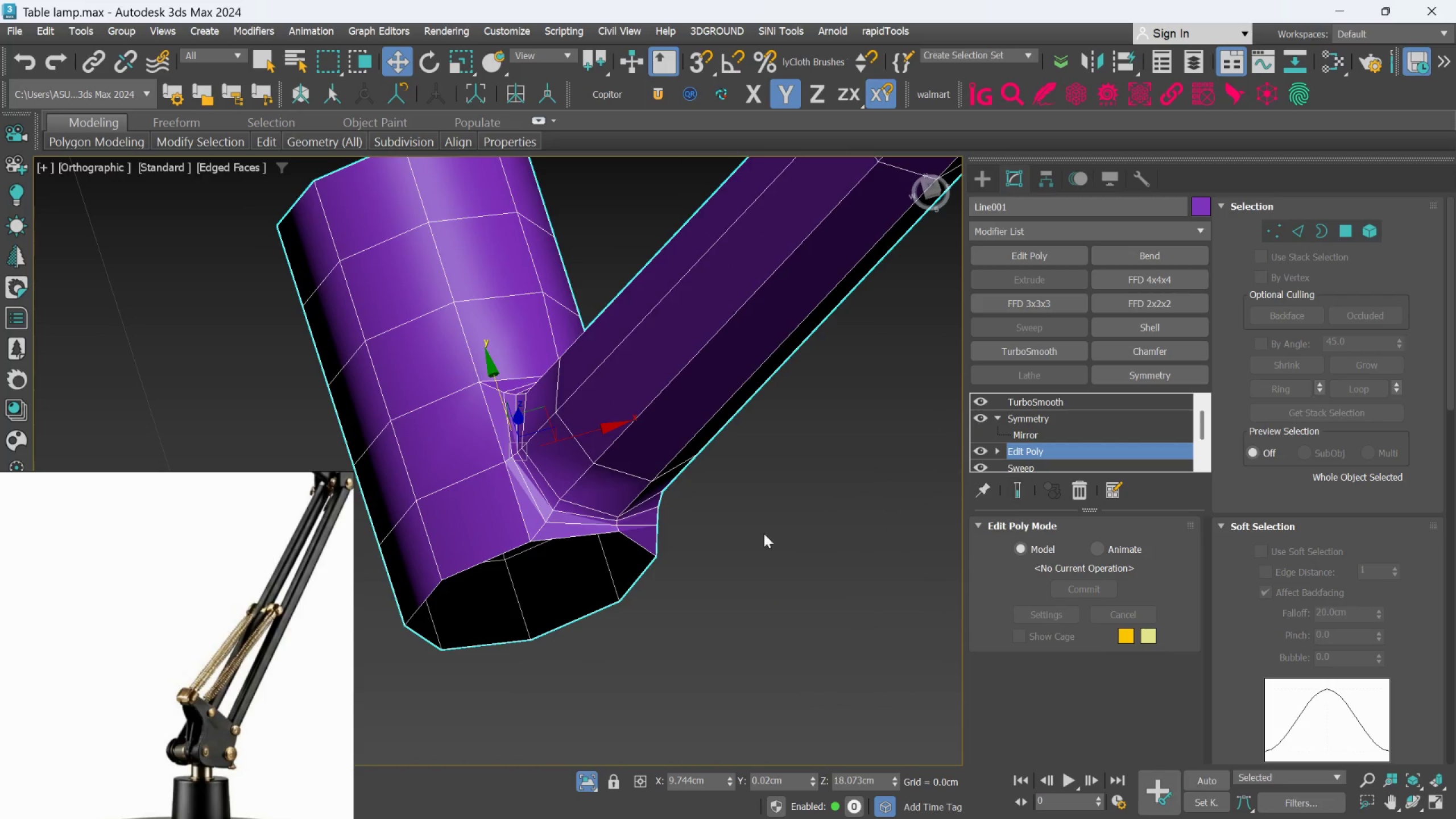 
scroll: coordinate [751, 537], scroll_direction: down, amount: 2.0
 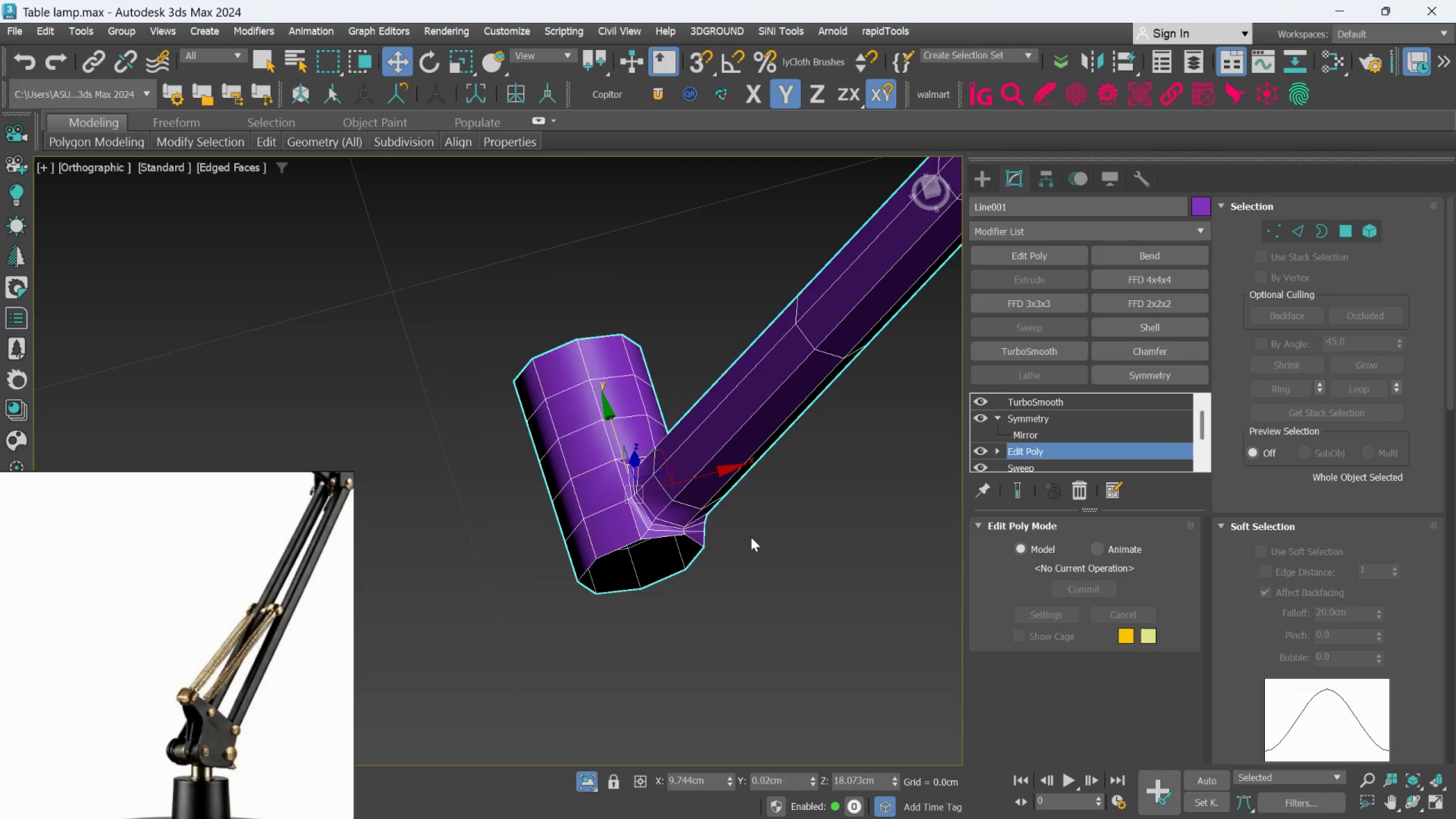 
hold_key(key=AltLeft, duration=0.62)
 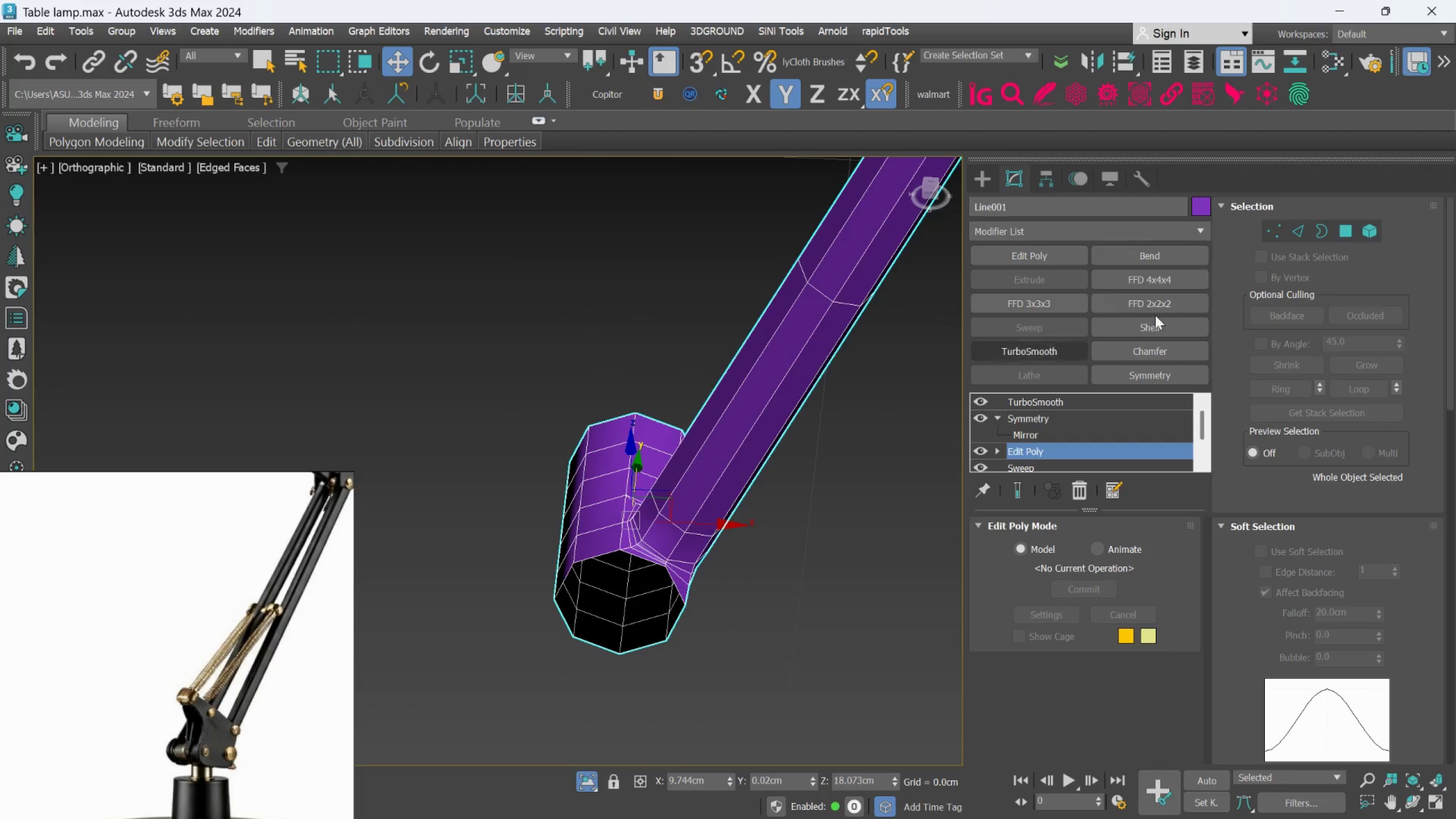 
left_click([1326, 233])
 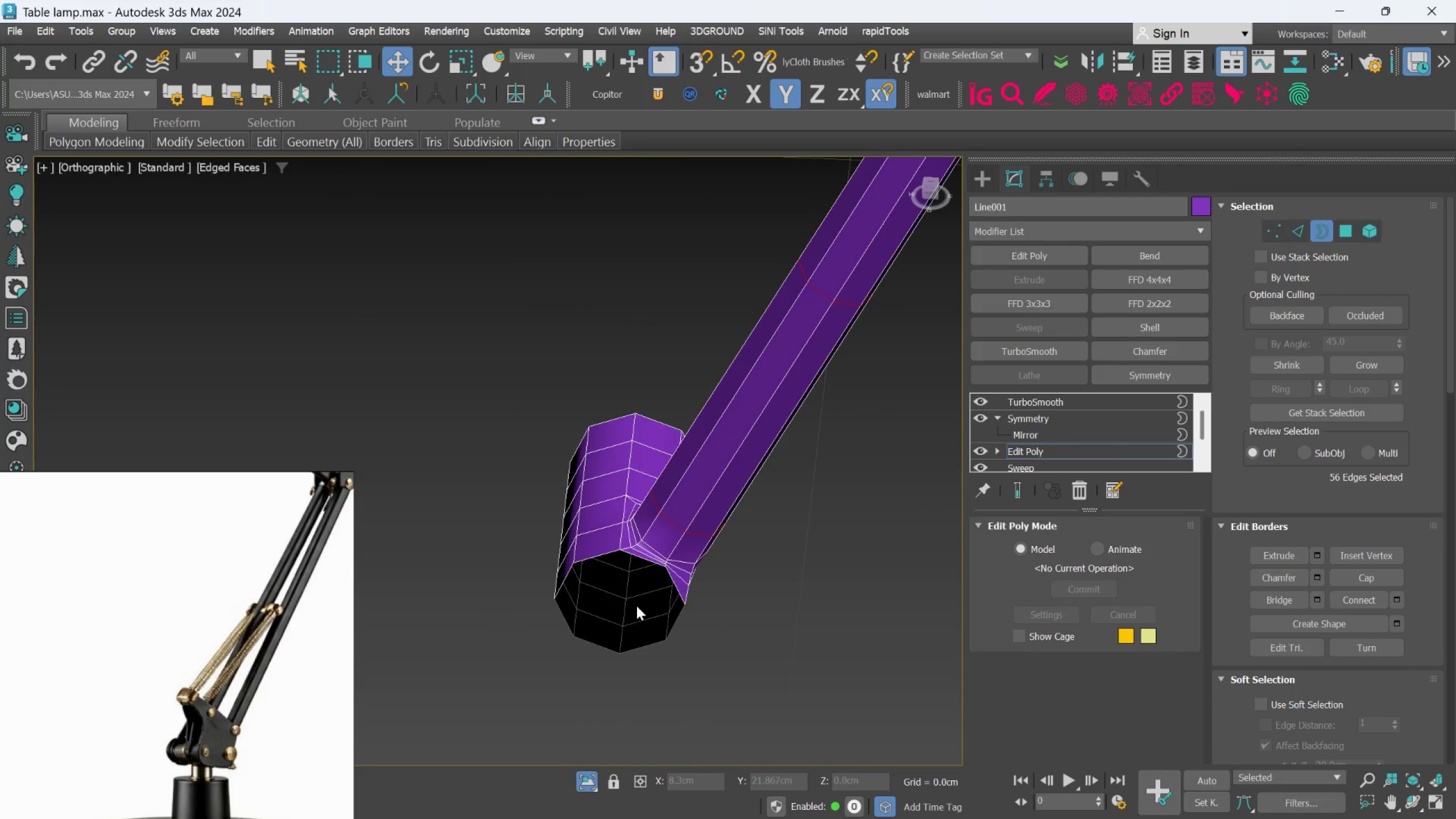 
scroll: coordinate [639, 562], scroll_direction: up, amount: 3.0
 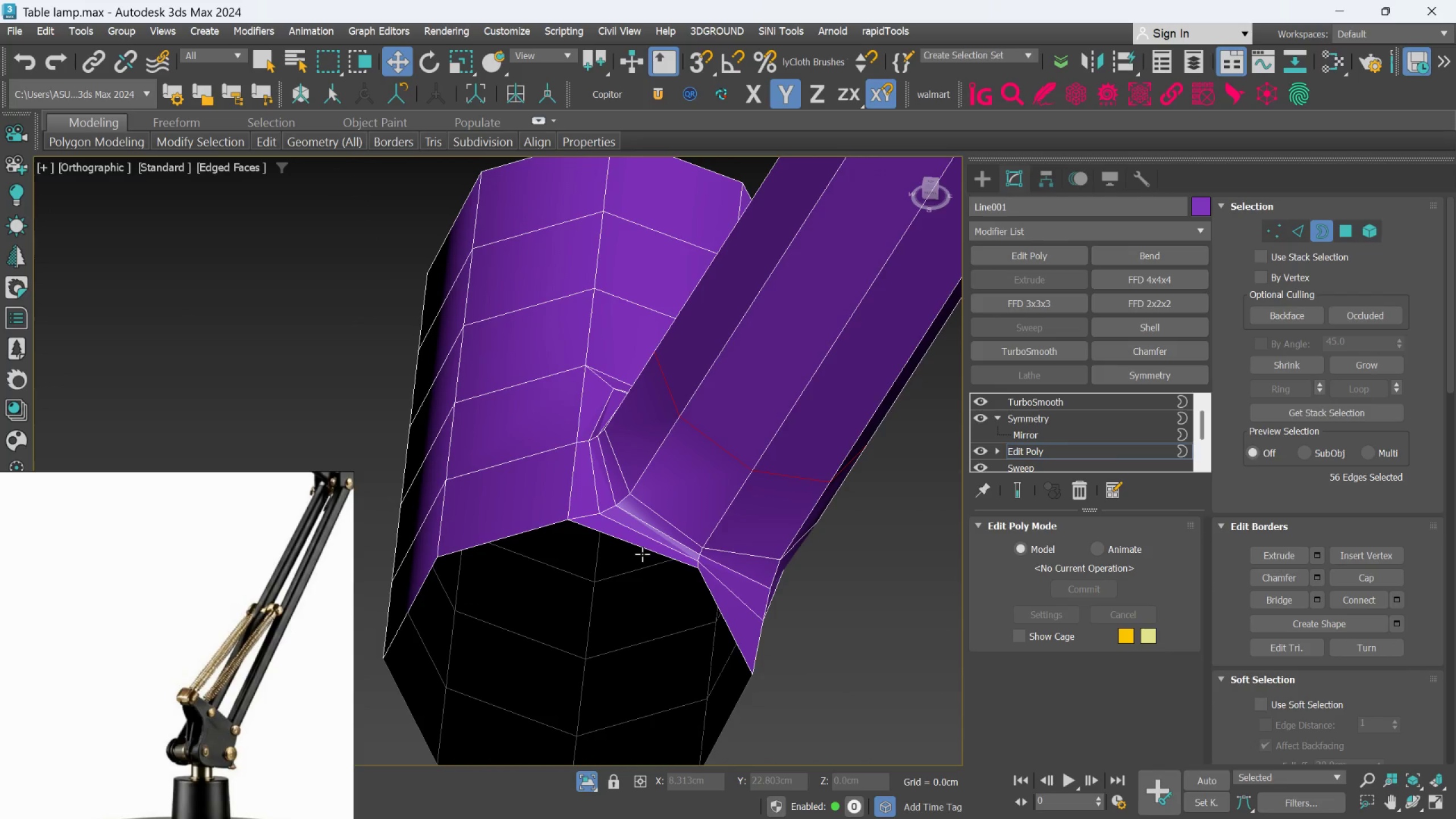 
left_click([643, 552])
 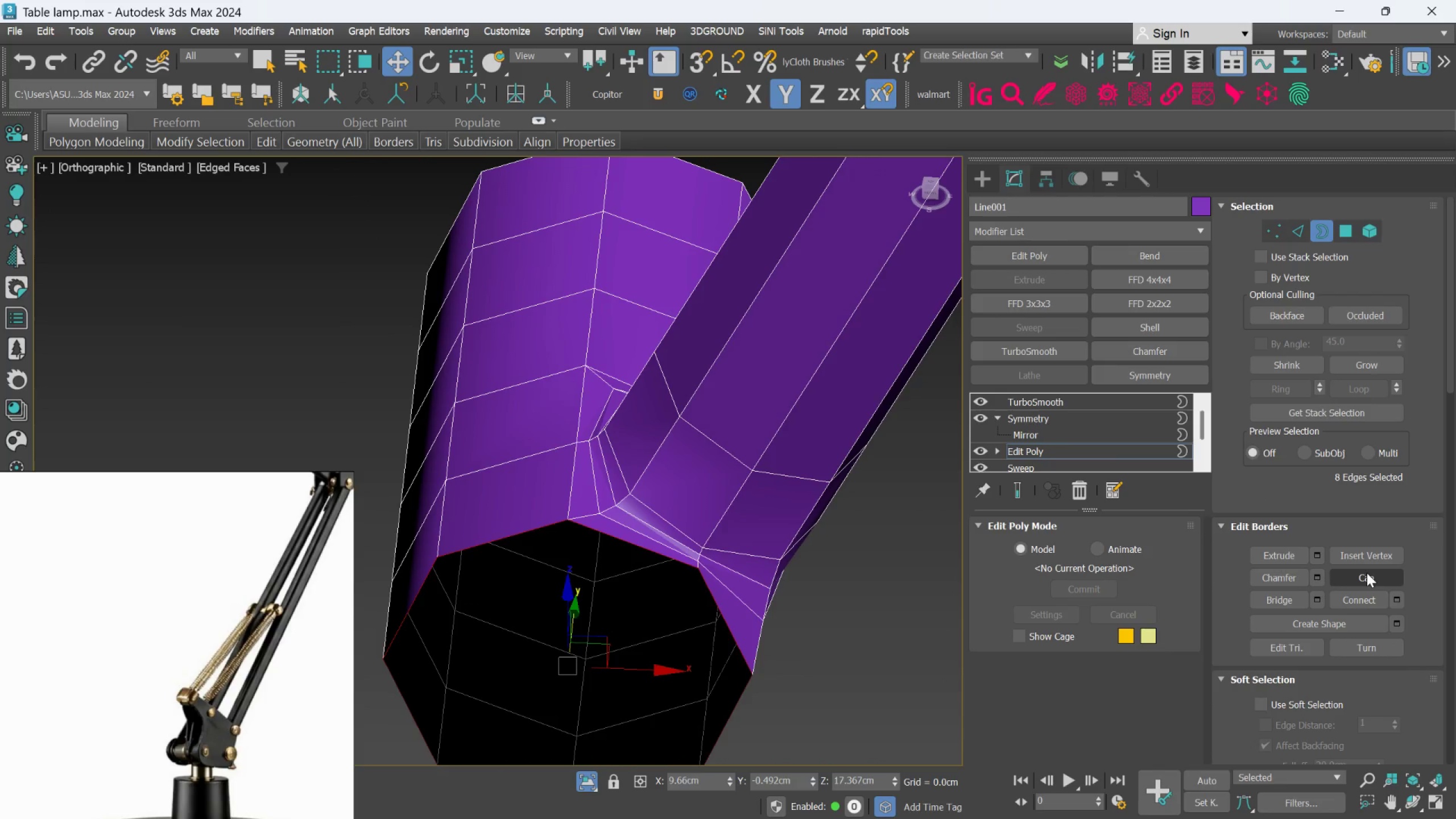 
scroll: coordinate [721, 631], scroll_direction: down, amount: 1.0
 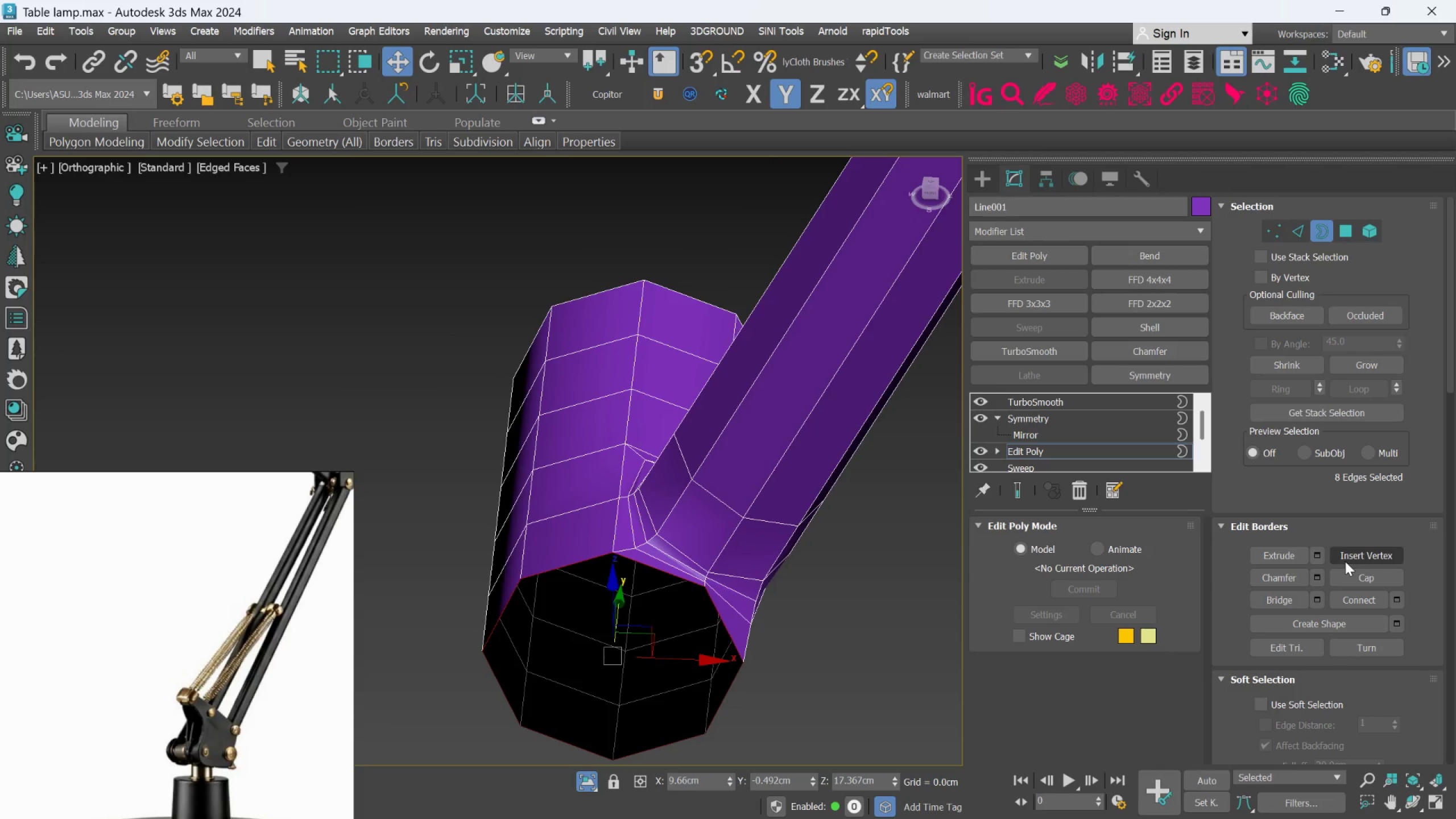 
left_click([1349, 570])
 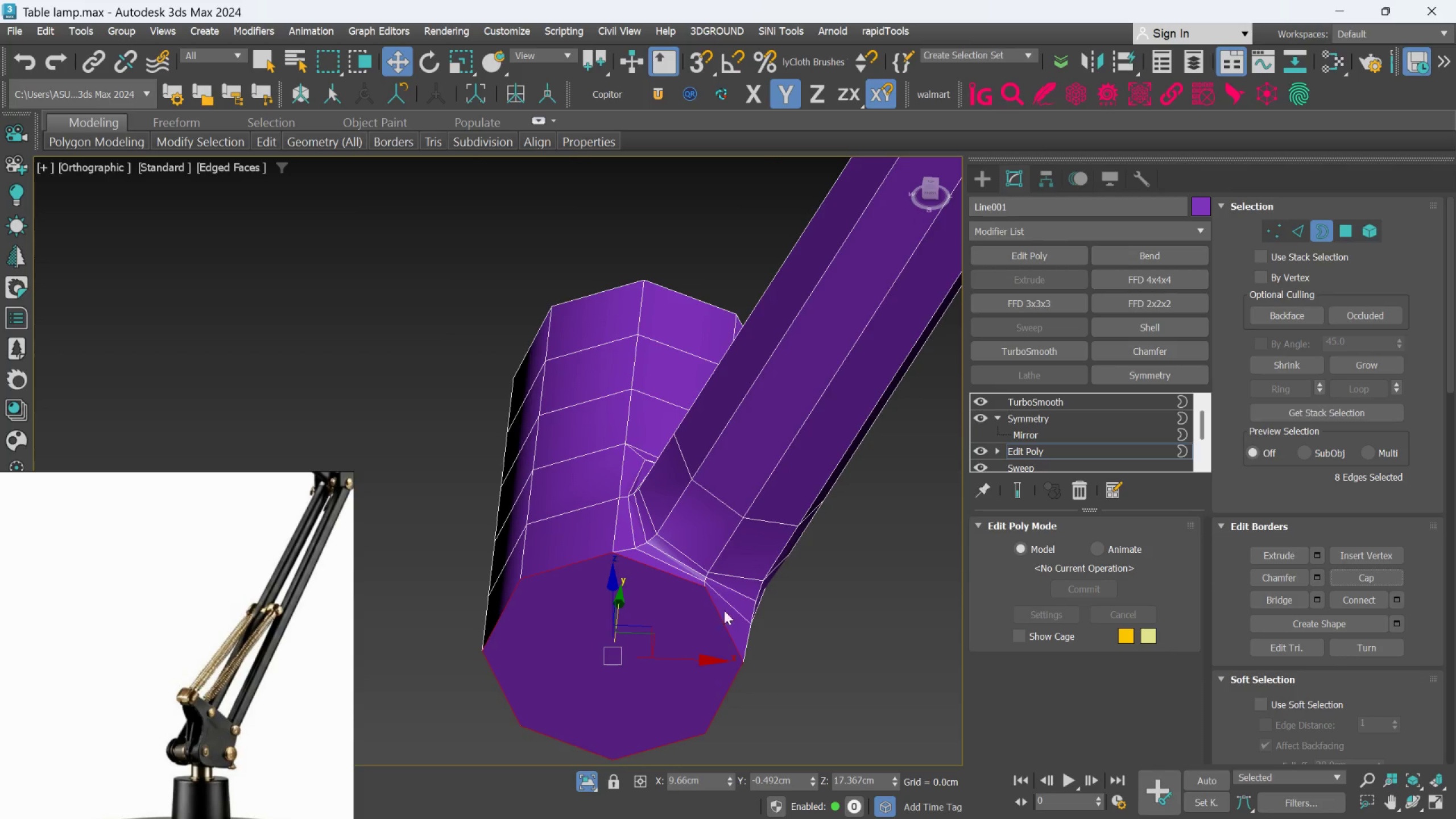 
hold_key(key=AltLeft, duration=0.97)
 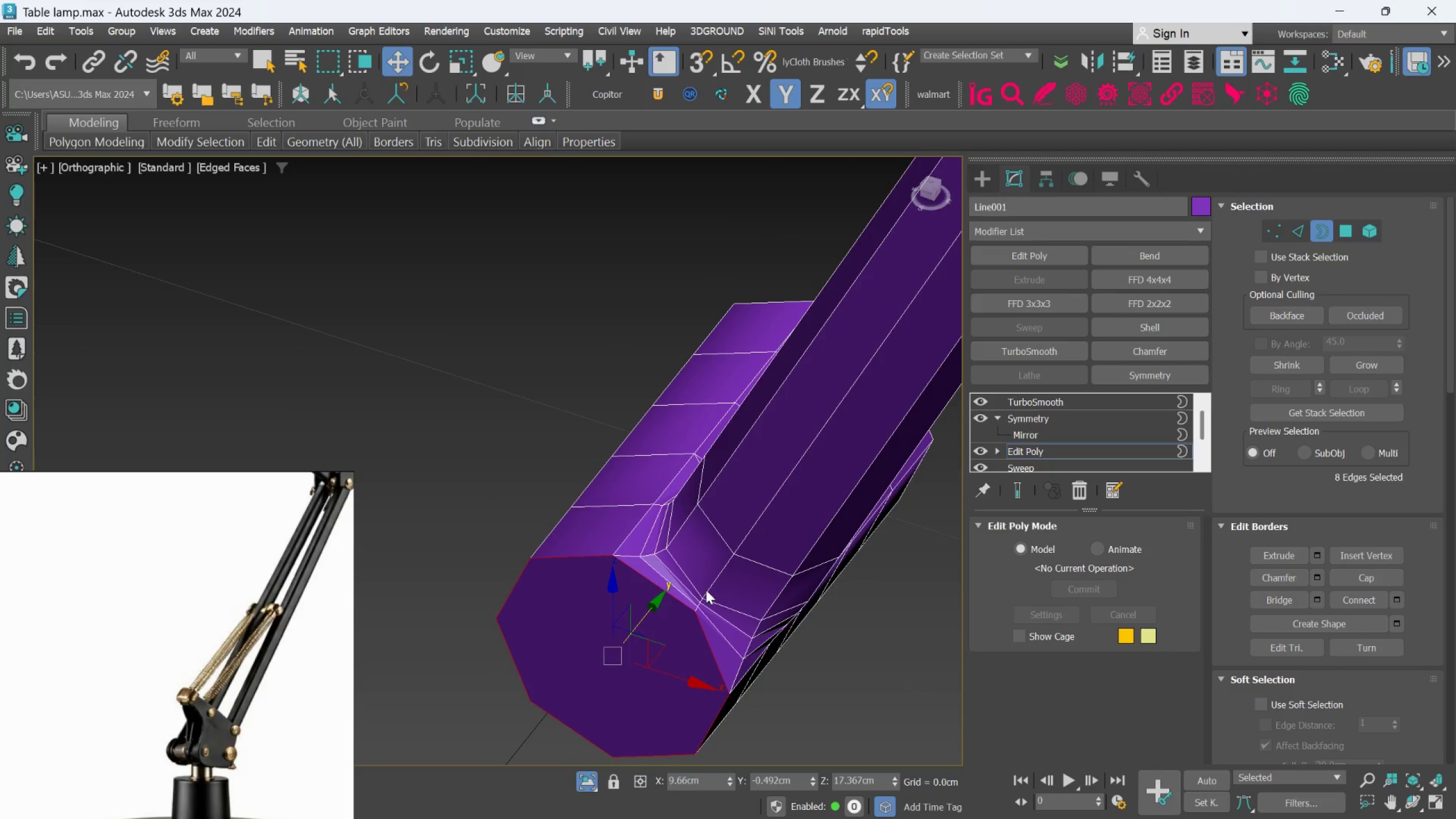 
hold_key(key=AltLeft, duration=0.38)
 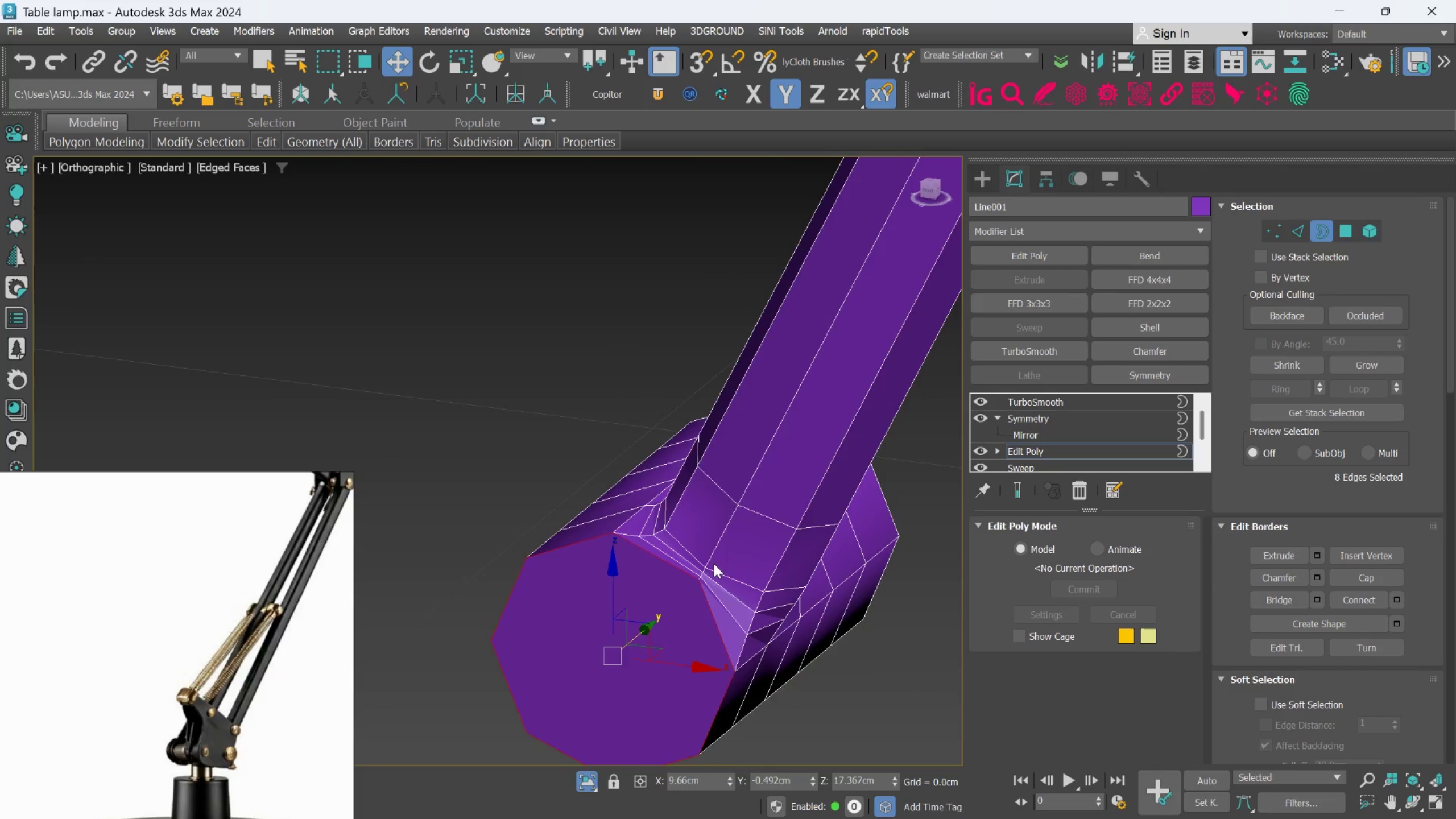 
key(Alt+AltLeft)
 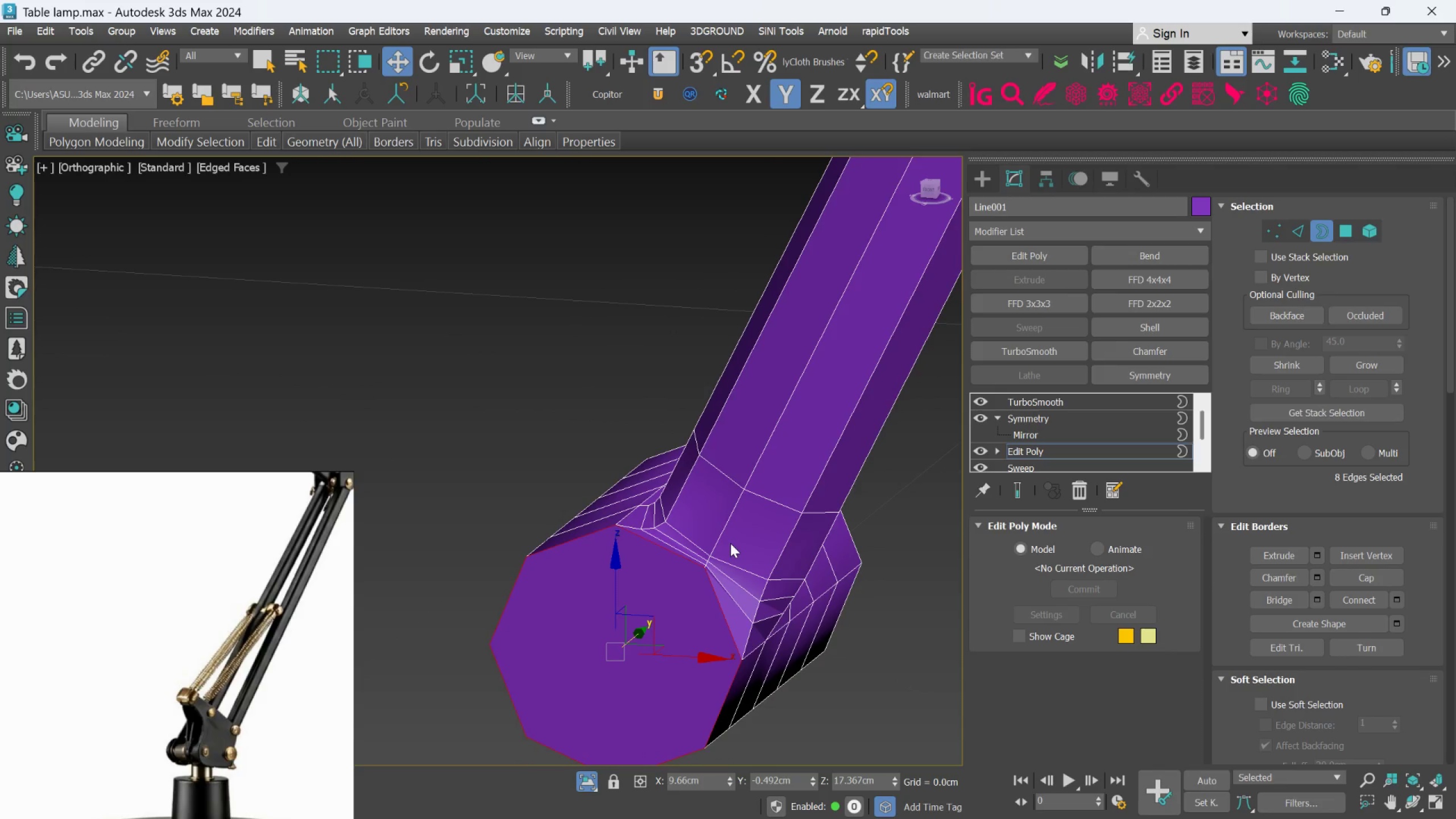 
key(Alt+C)
 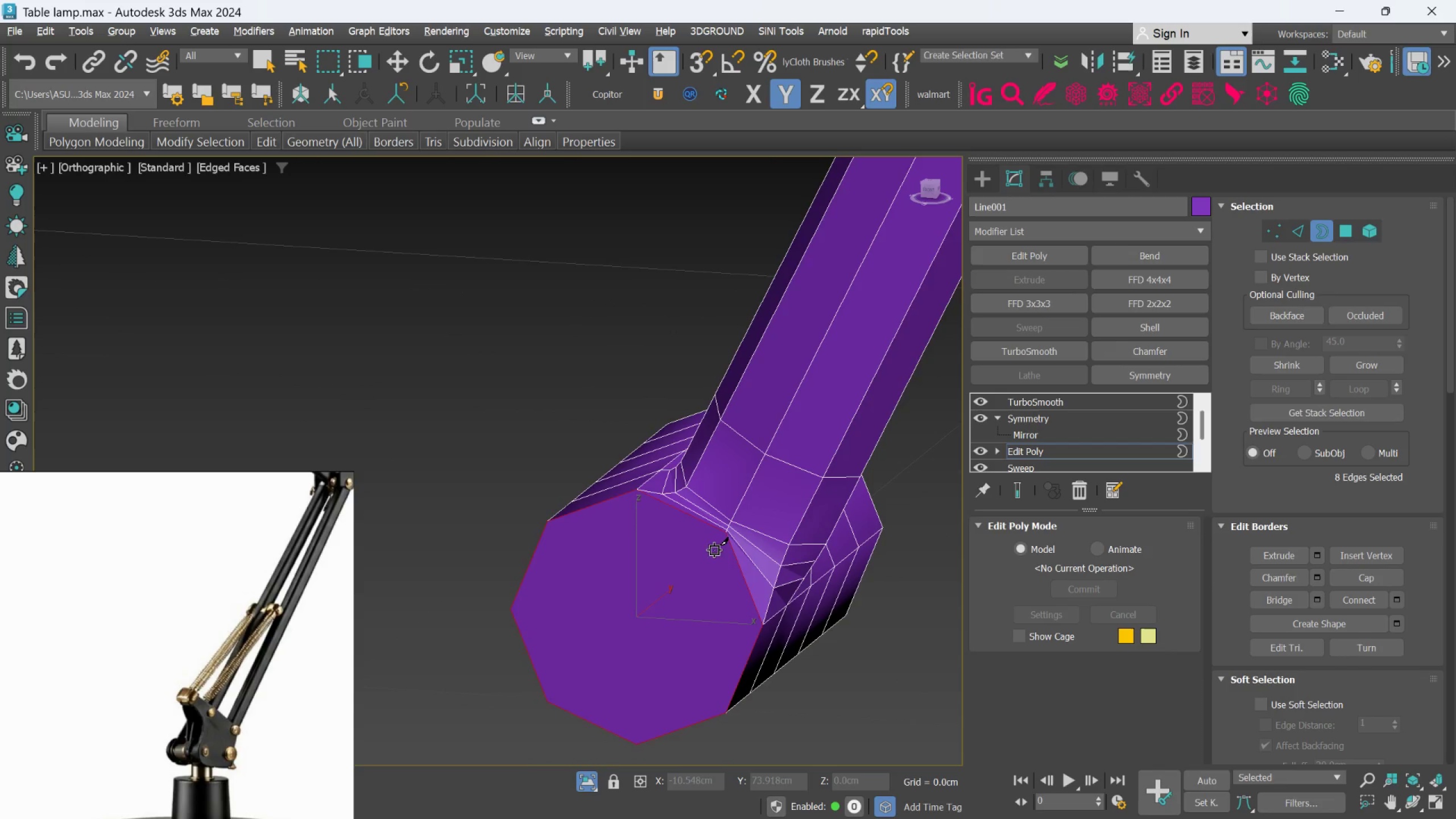 
hold_key(key=AltLeft, duration=0.55)
 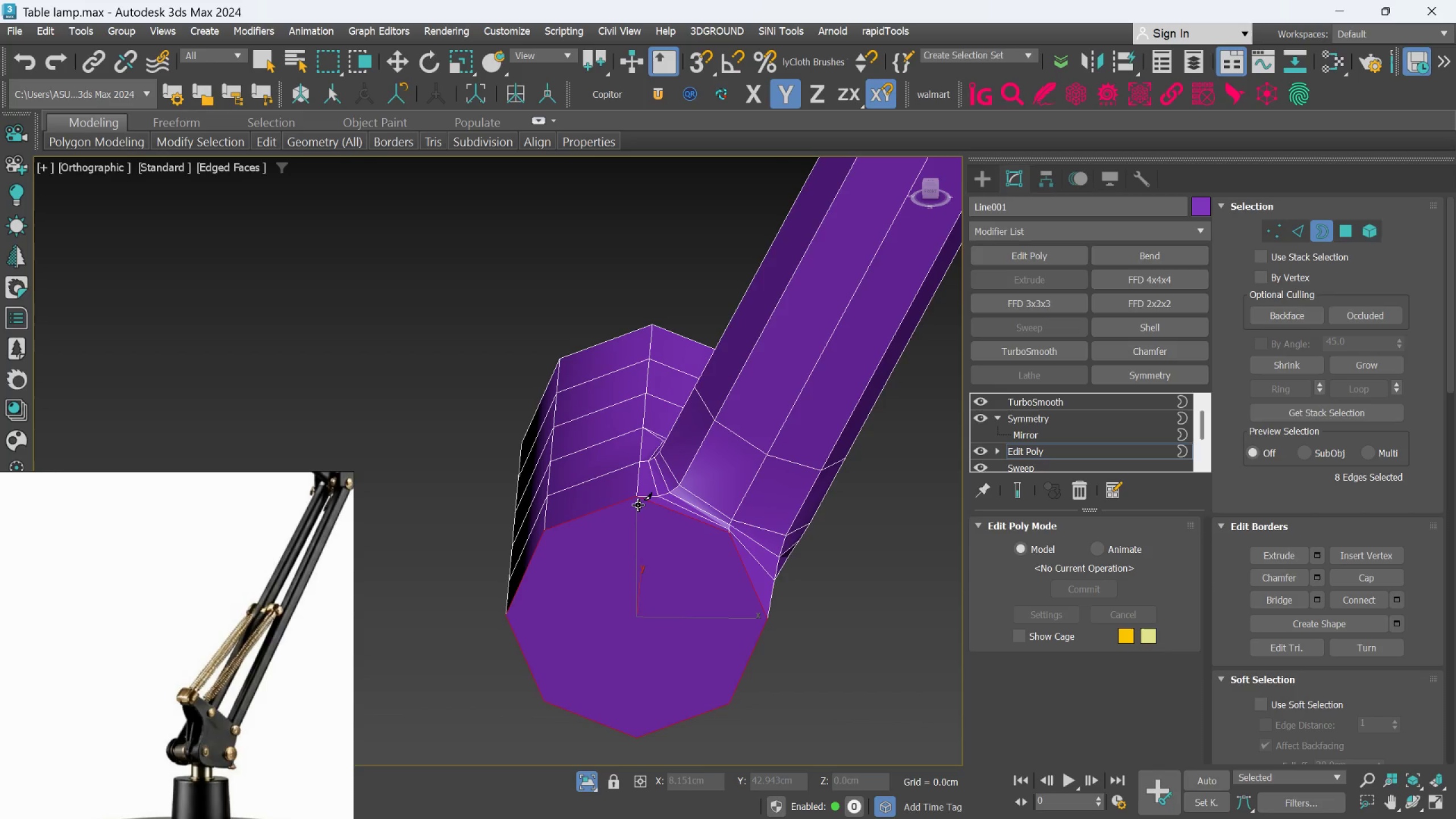 
left_click([636, 501])
 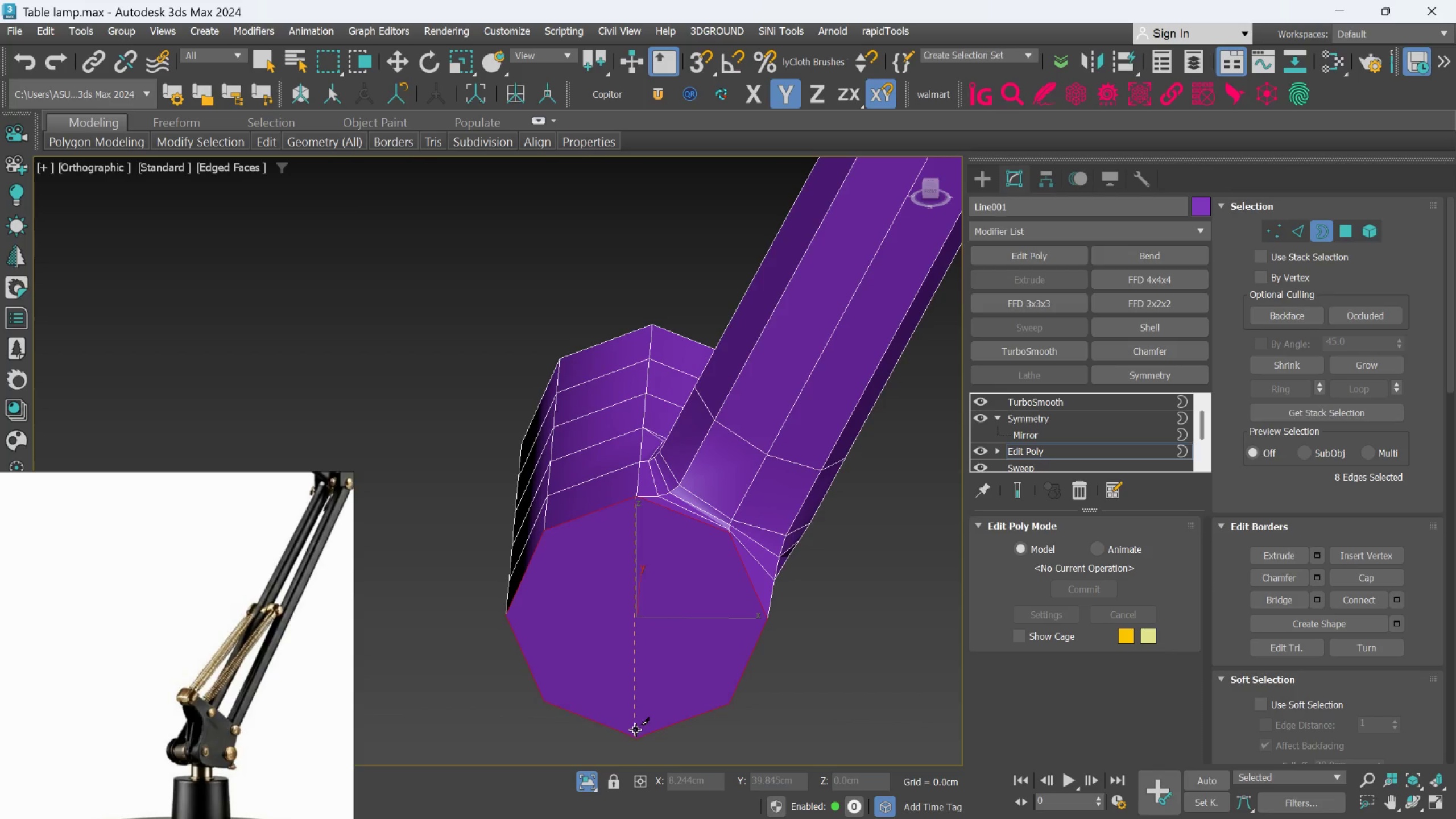 
left_click([636, 734])
 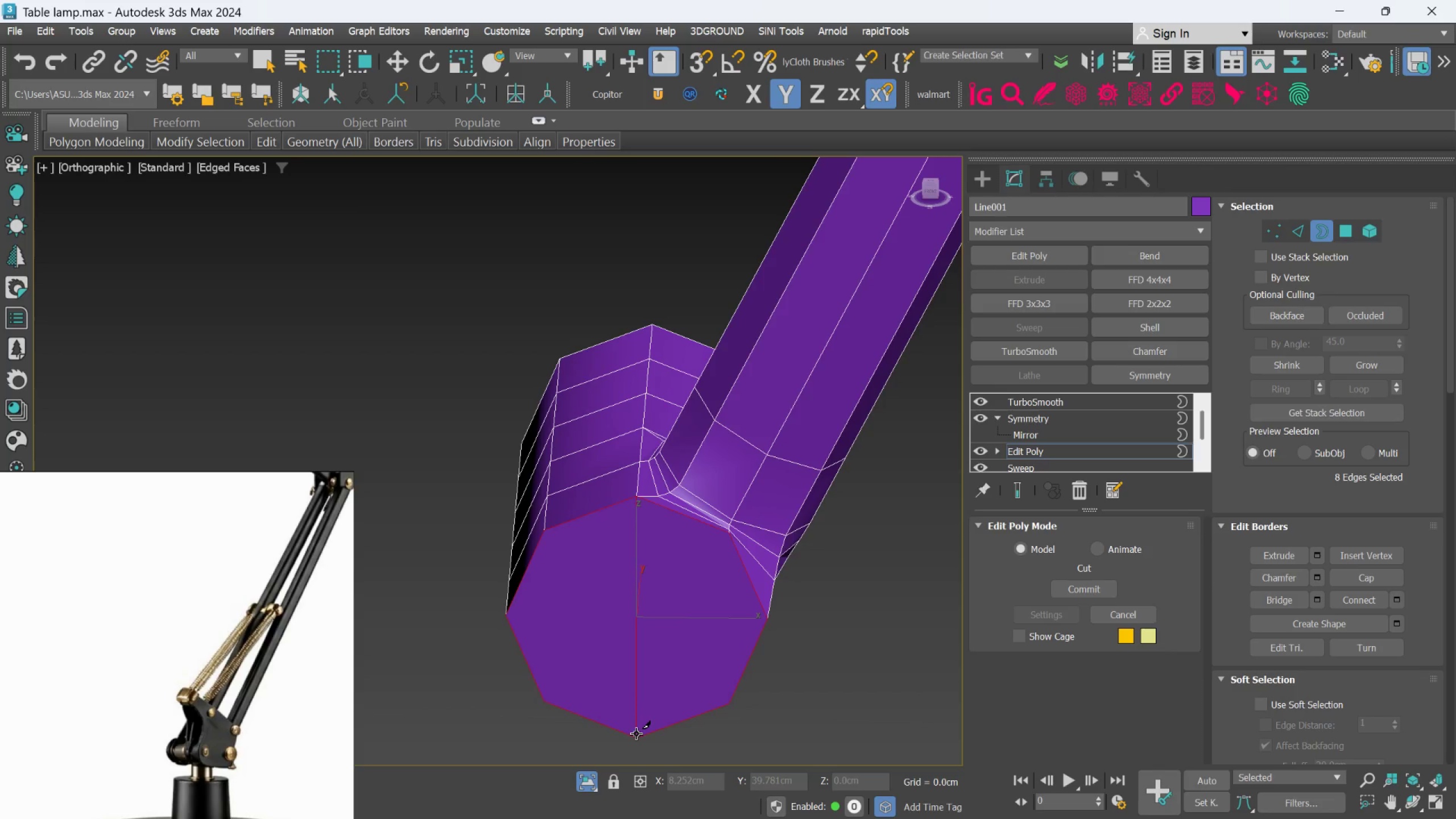 
right_click([636, 734])
 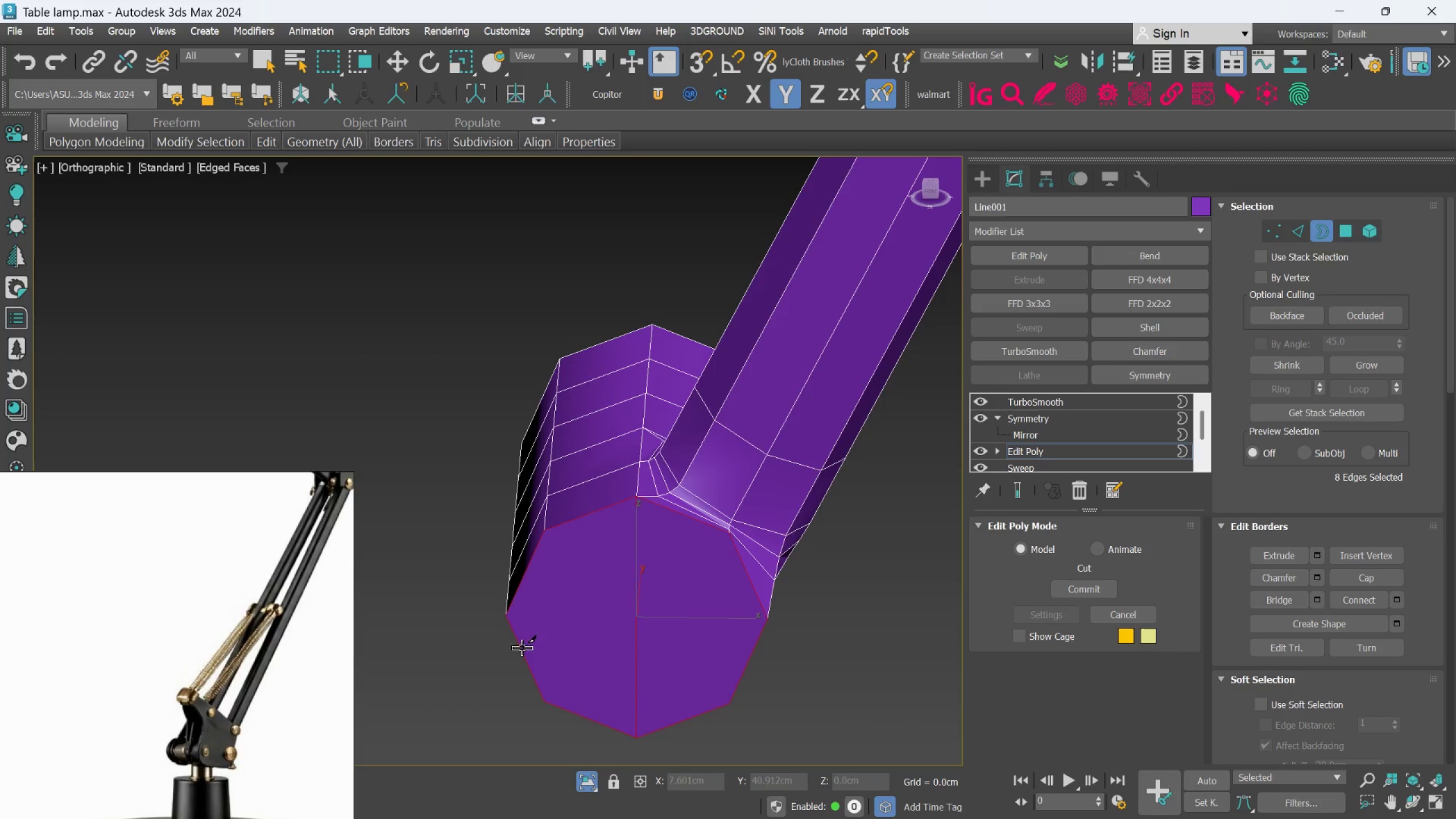 
left_click([513, 621])
 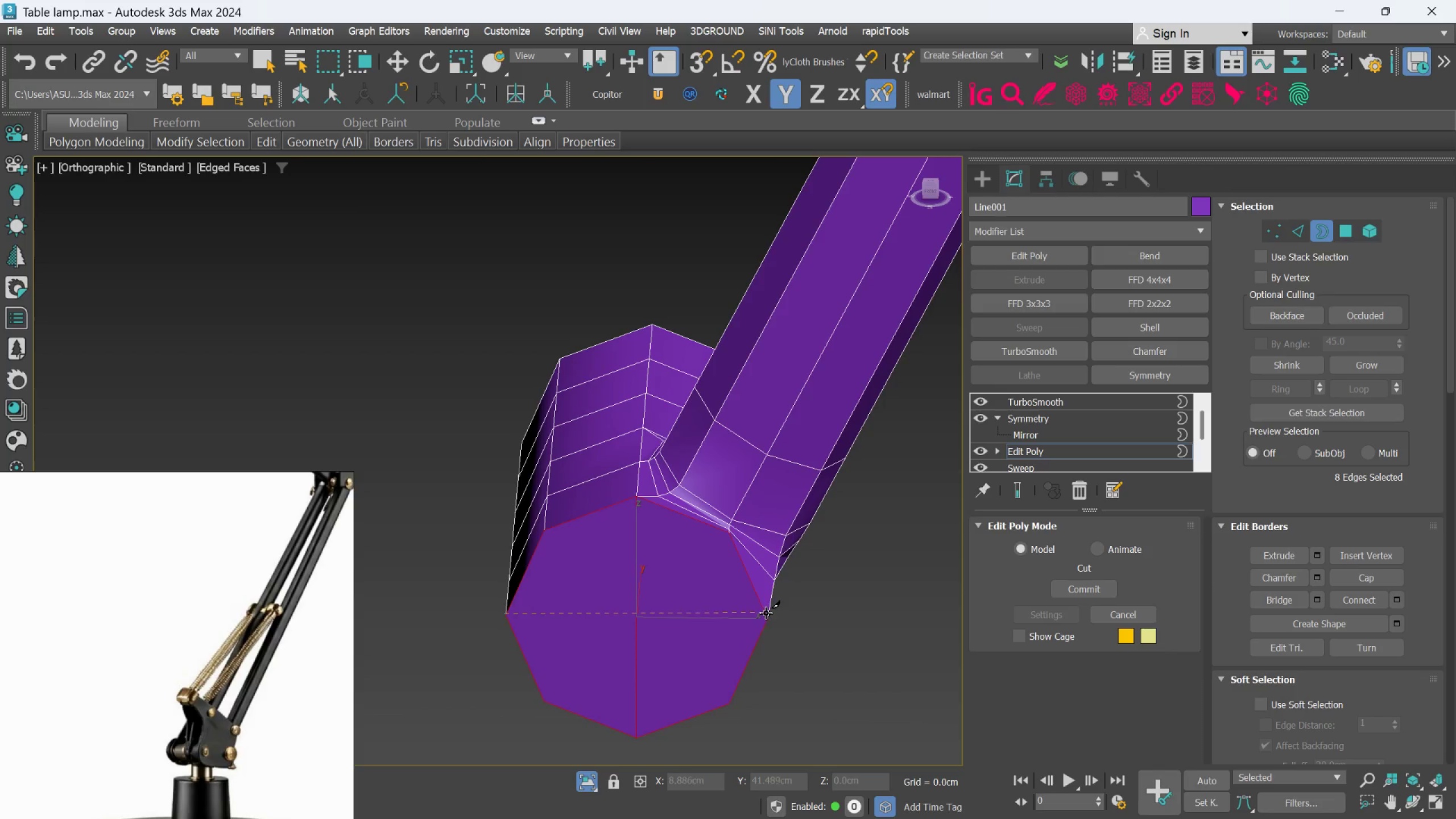 
left_click([766, 614])
 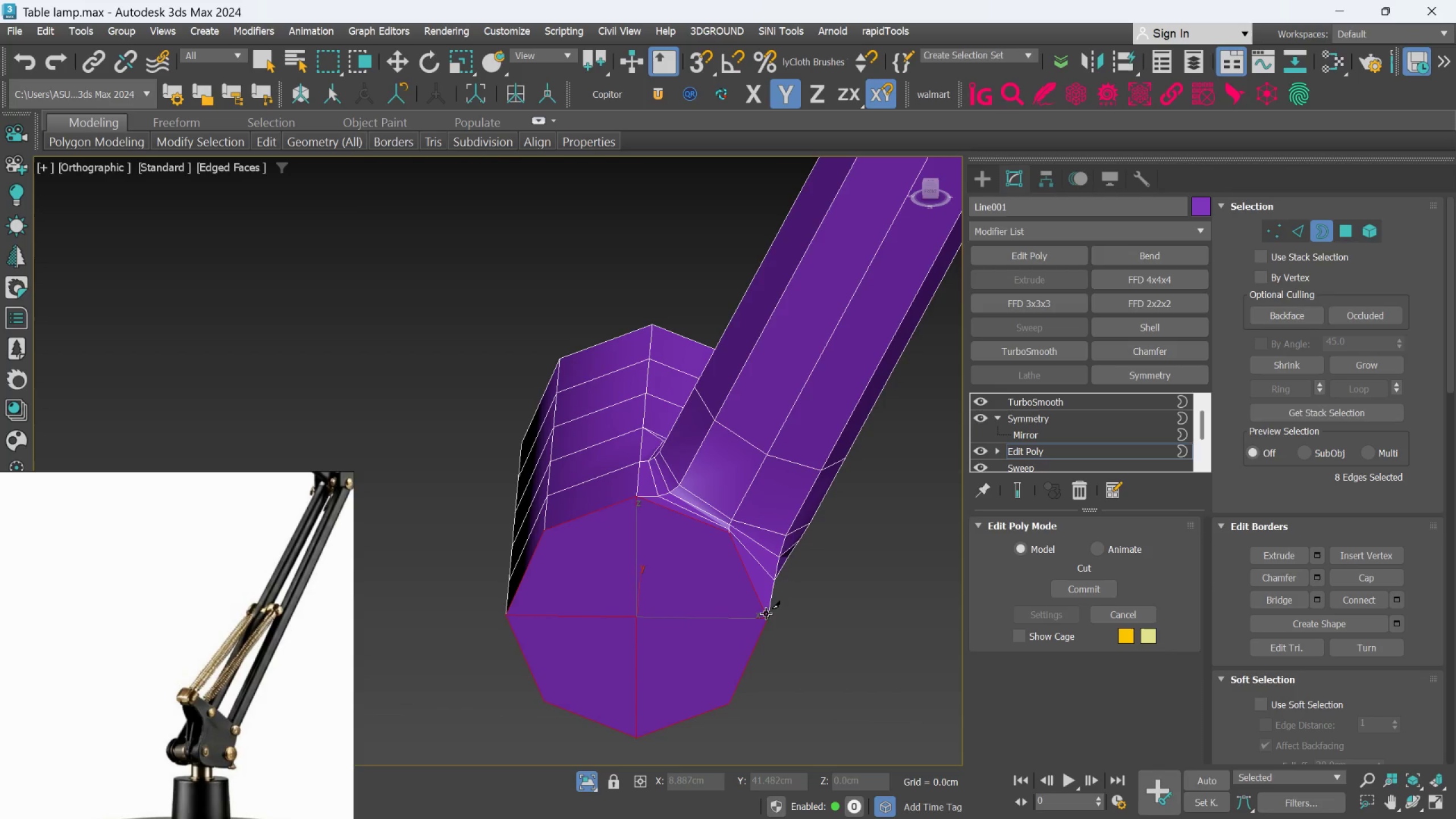 
right_click([766, 614])
 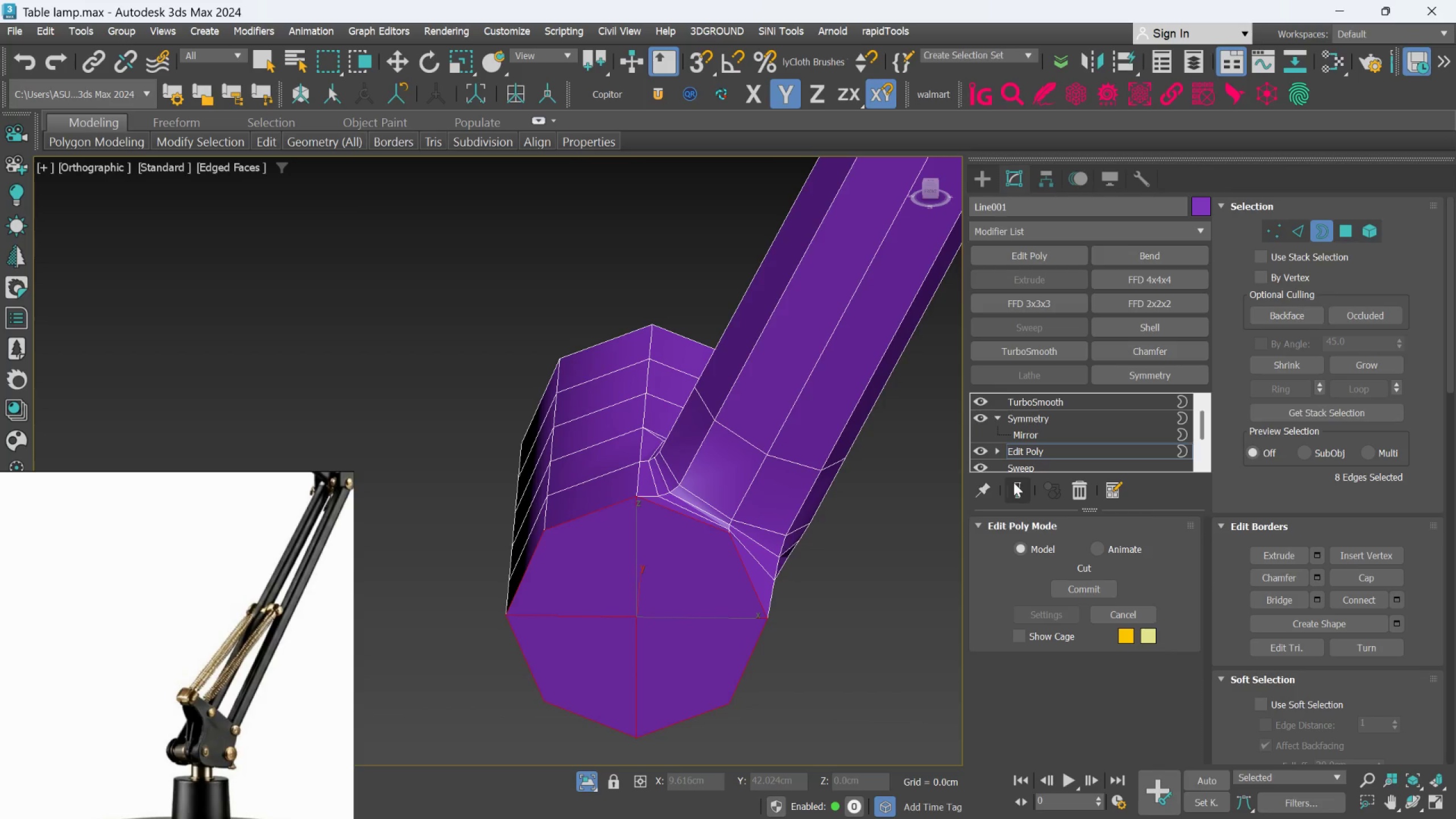 
left_click([1014, 482])
 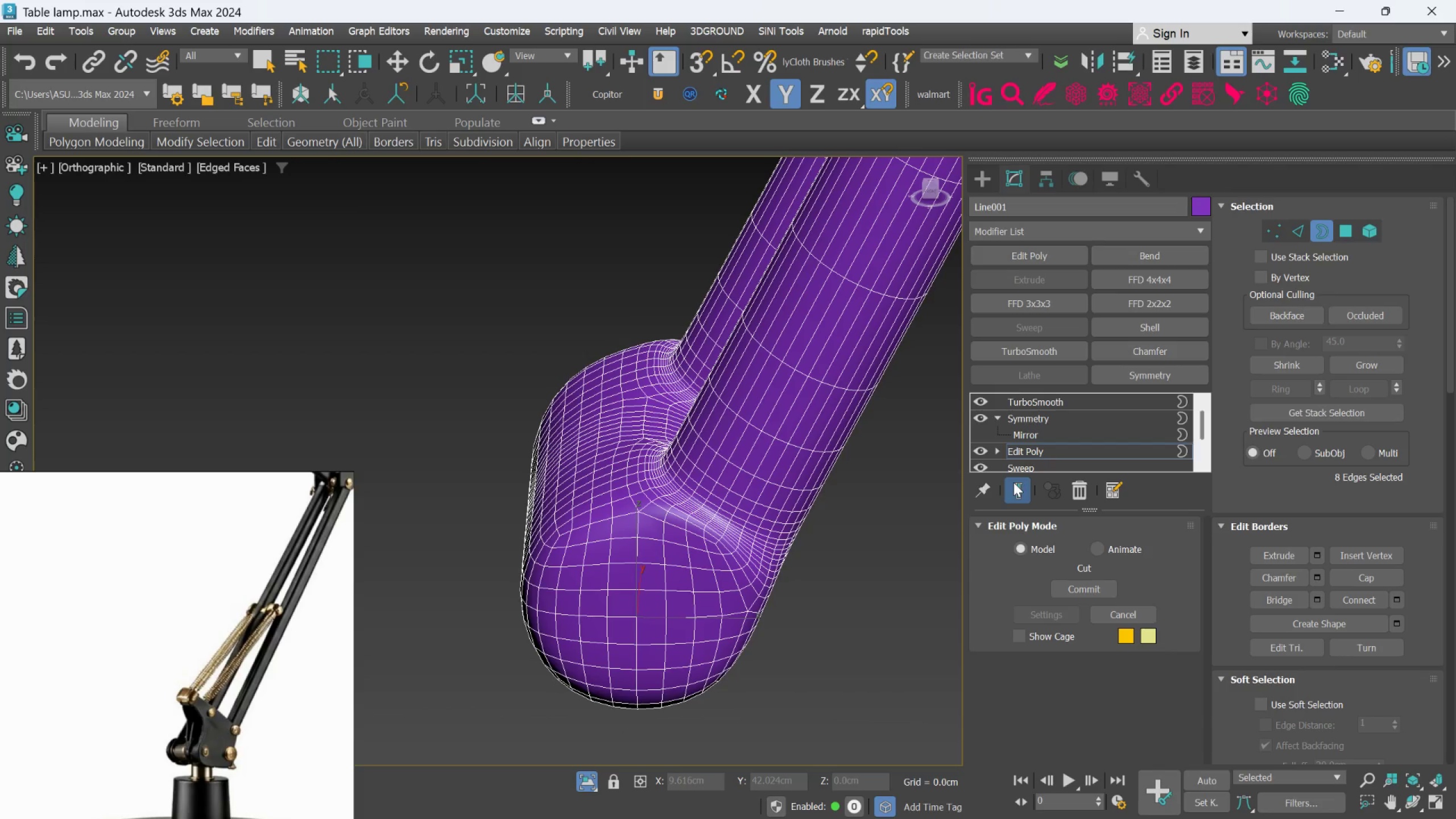 
left_click([1014, 482])
 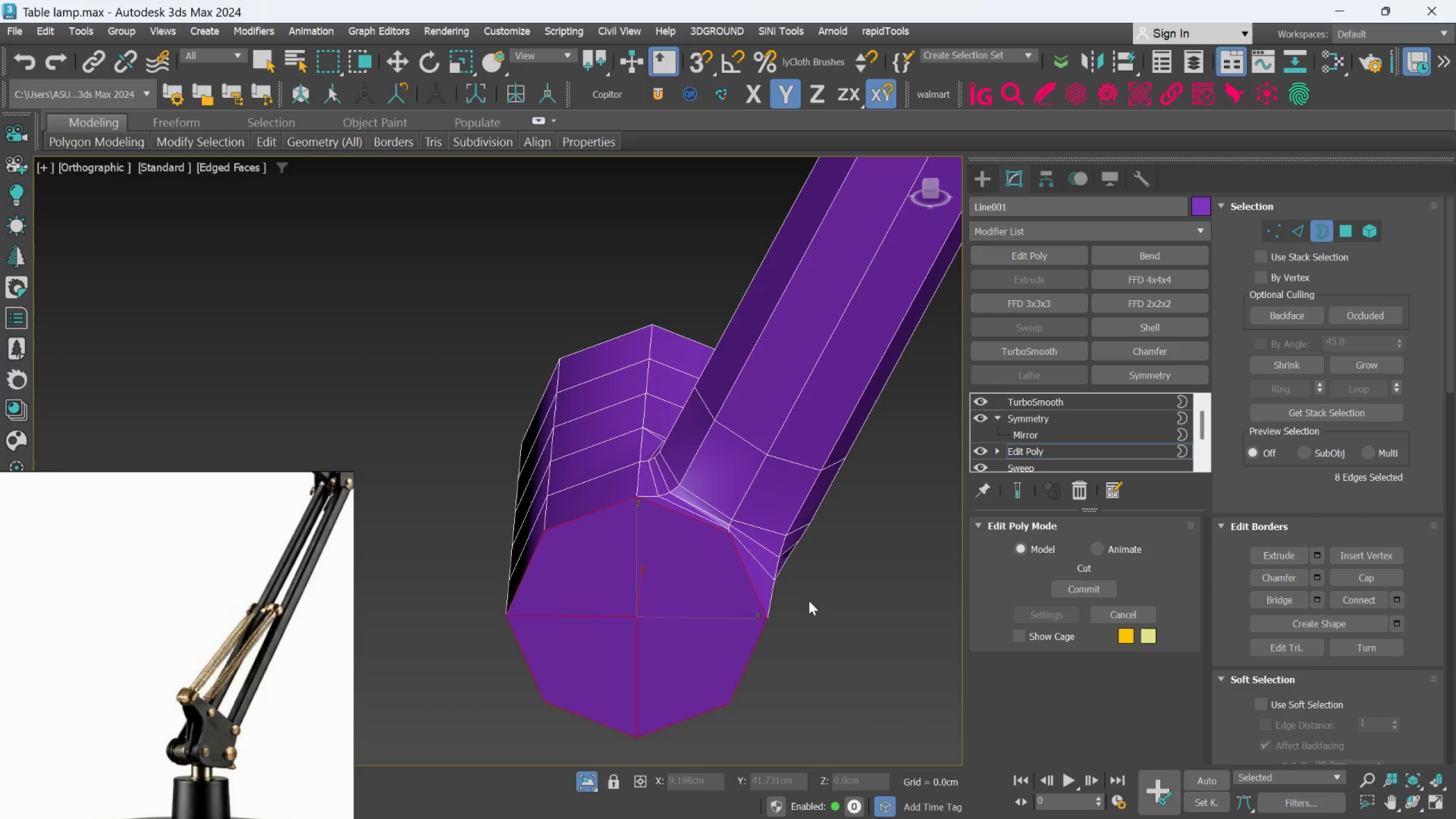 
hold_key(key=AltLeft, duration=0.73)
 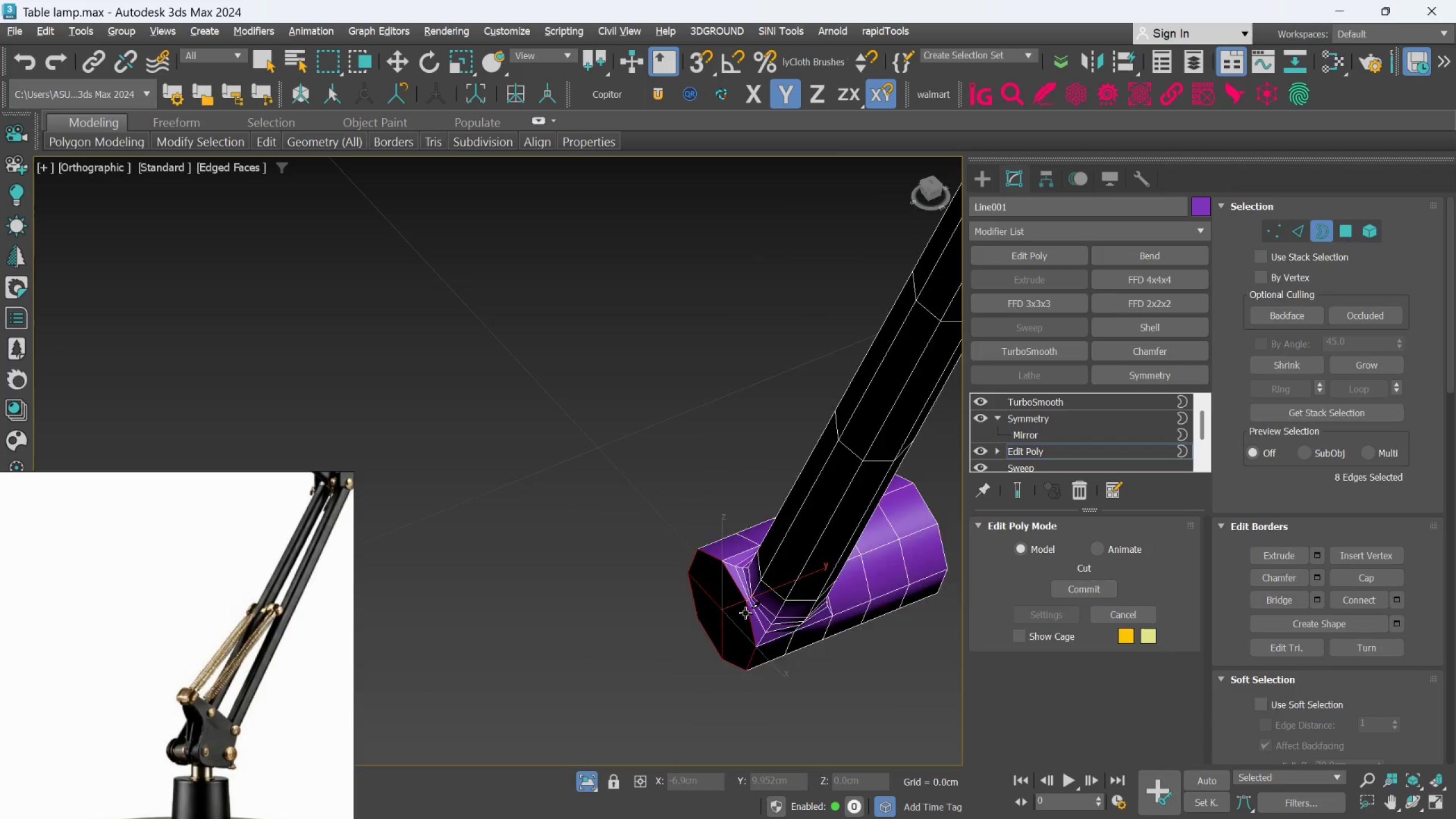 
scroll: coordinate [807, 602], scroll_direction: down, amount: 2.0
 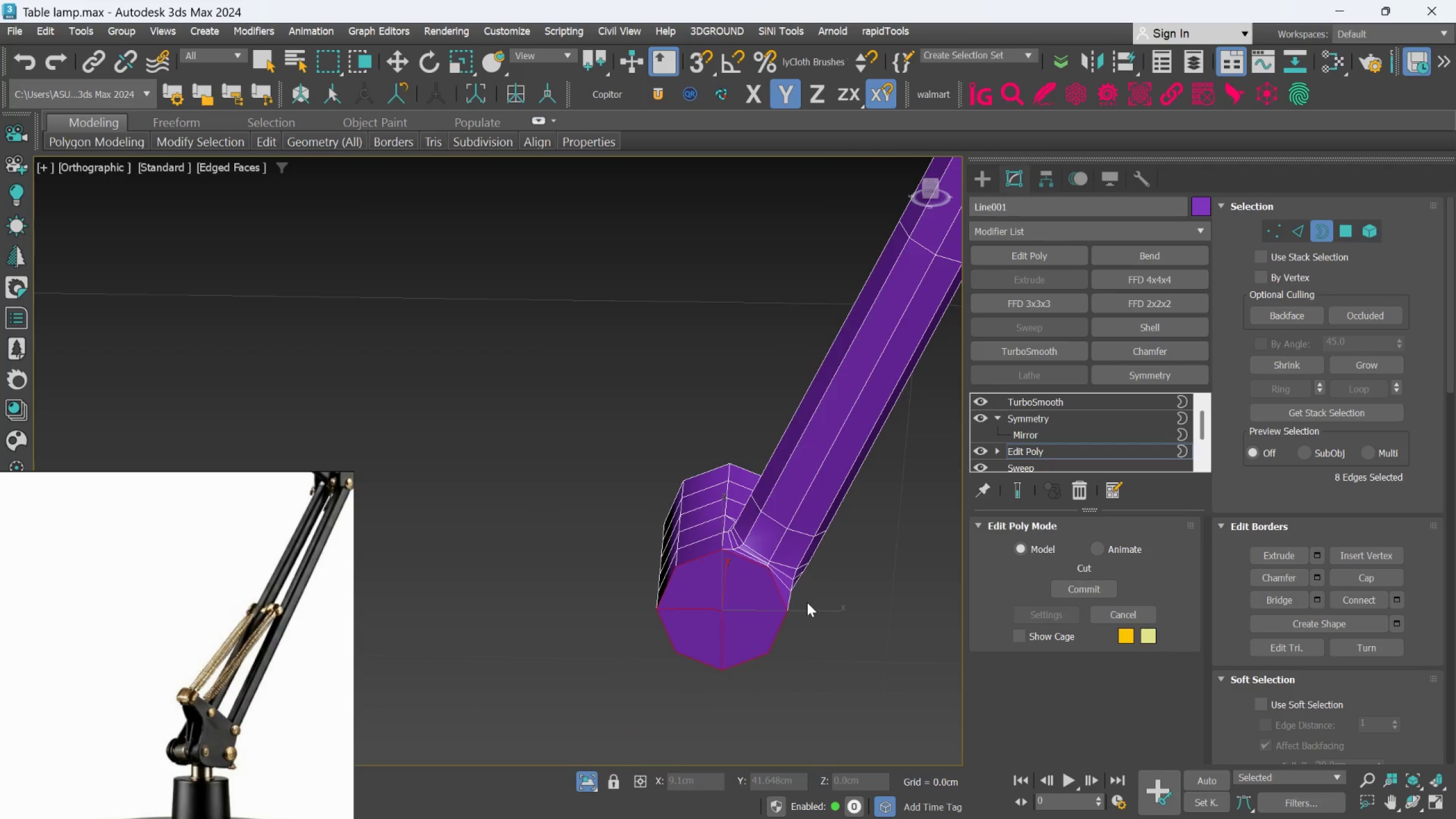 
scroll: coordinate [746, 613], scroll_direction: up, amount: 2.0
 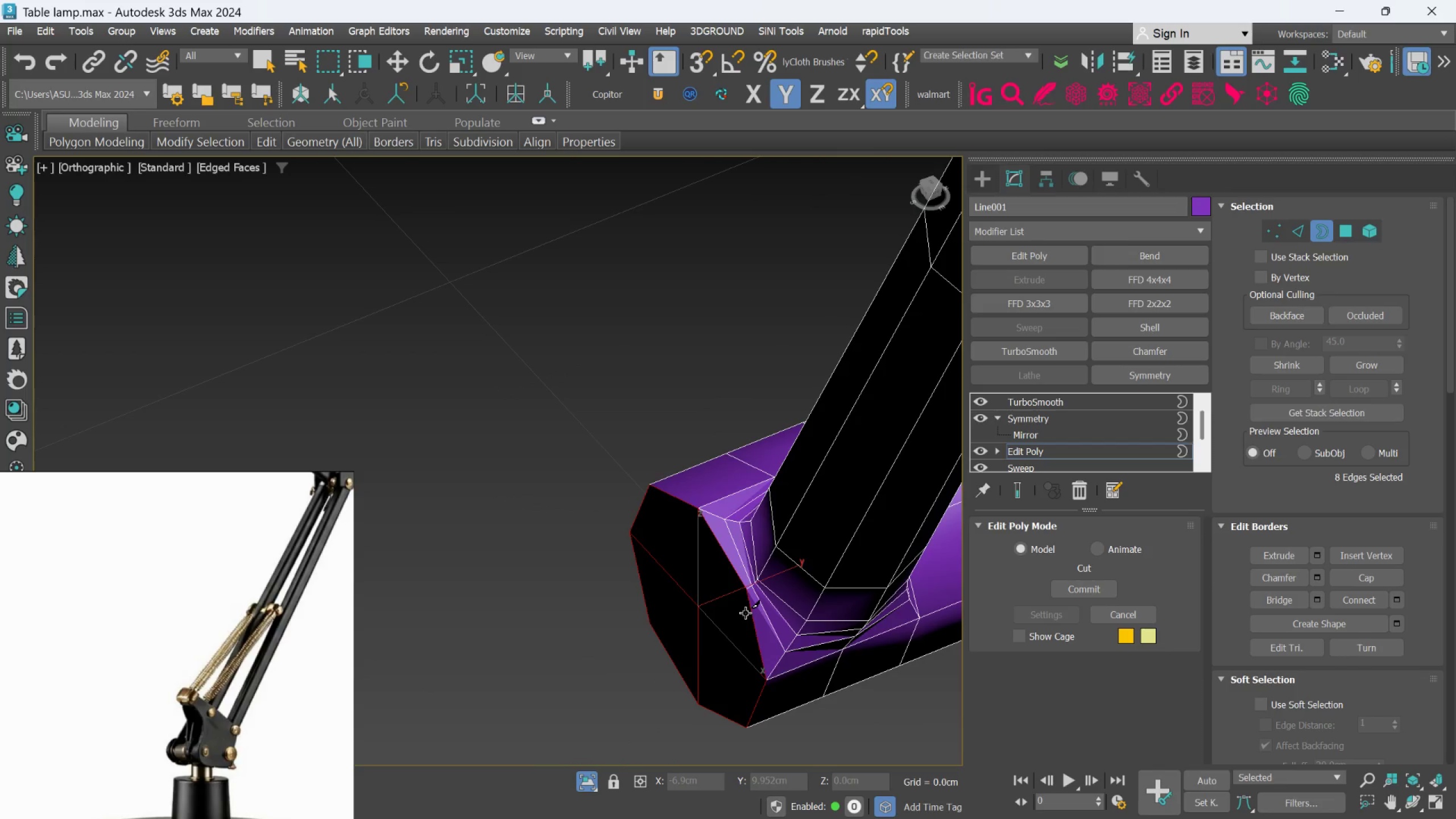 
hold_key(key=AltLeft, duration=1.5)
 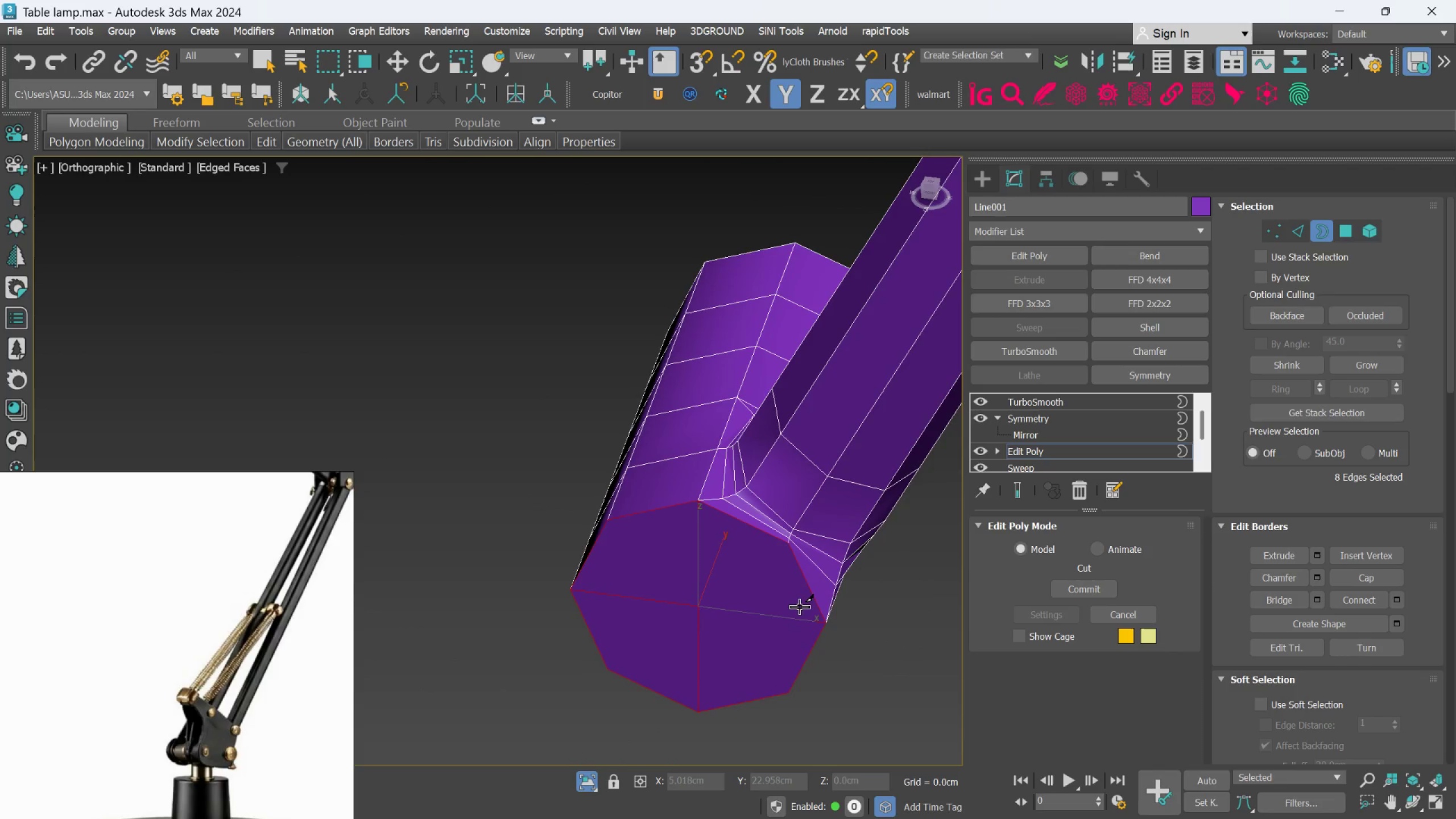 
key(Alt+AltLeft)
 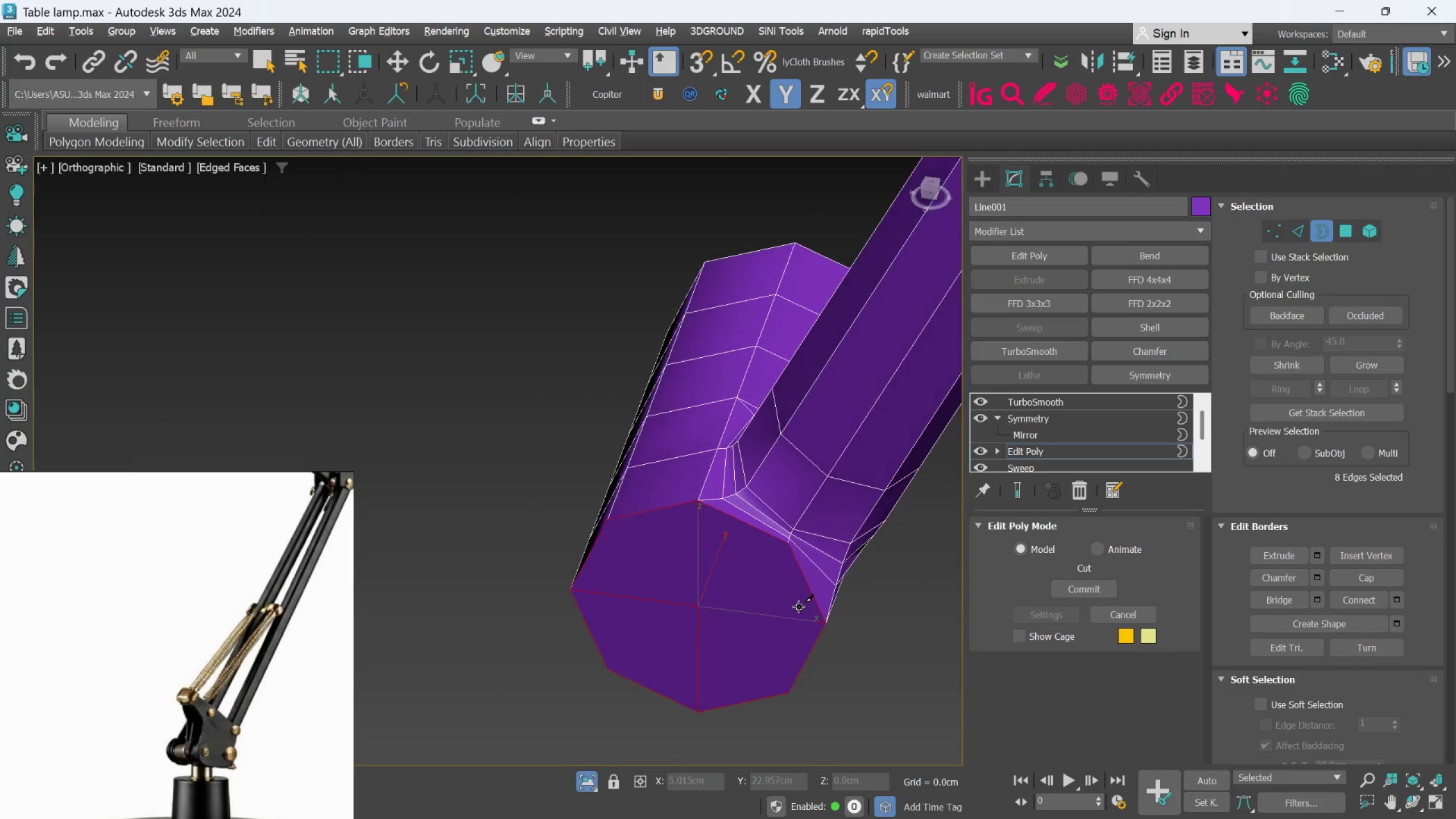 
key(Alt+AltLeft)
 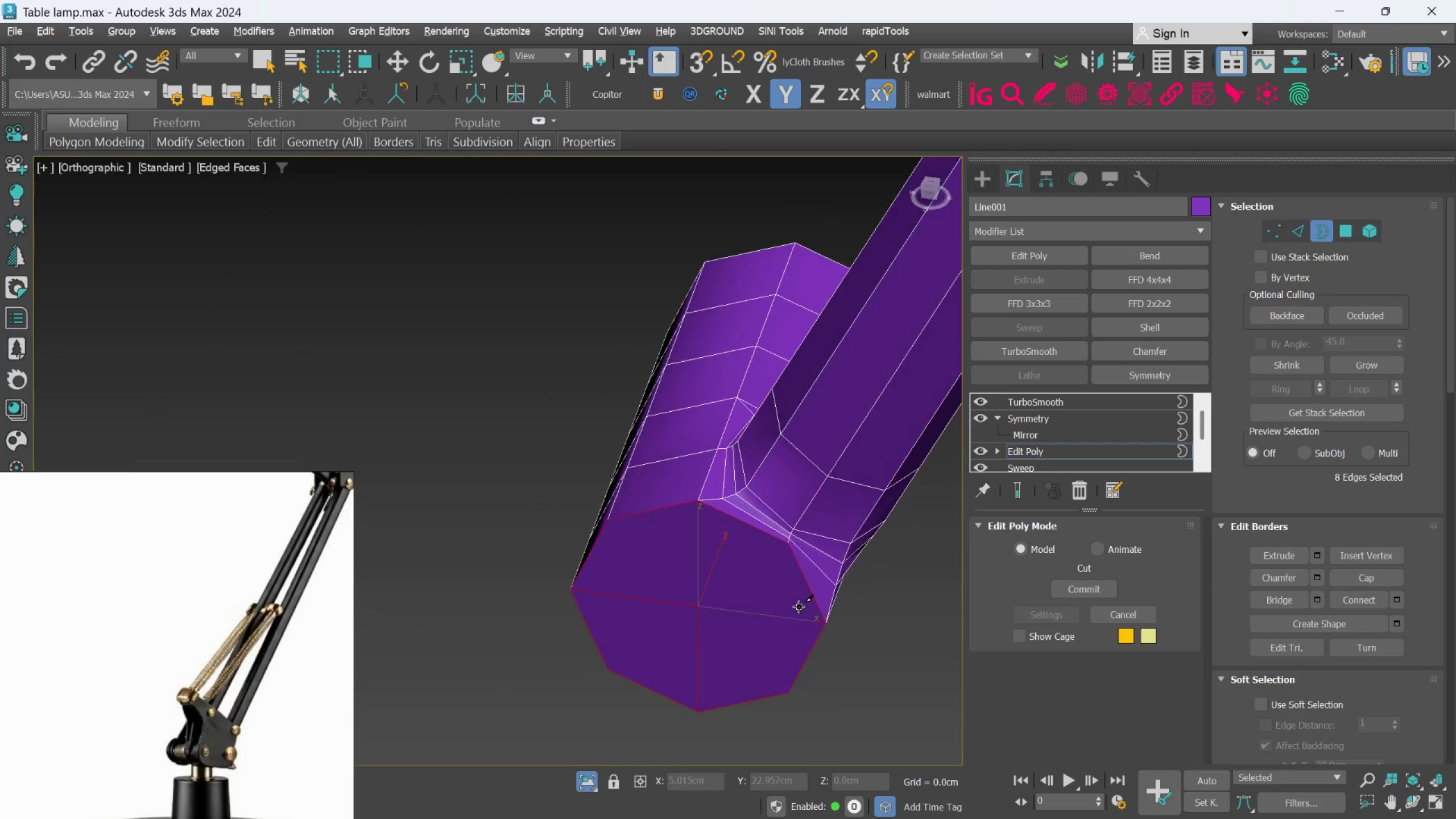 
key(Alt+AltLeft)
 